 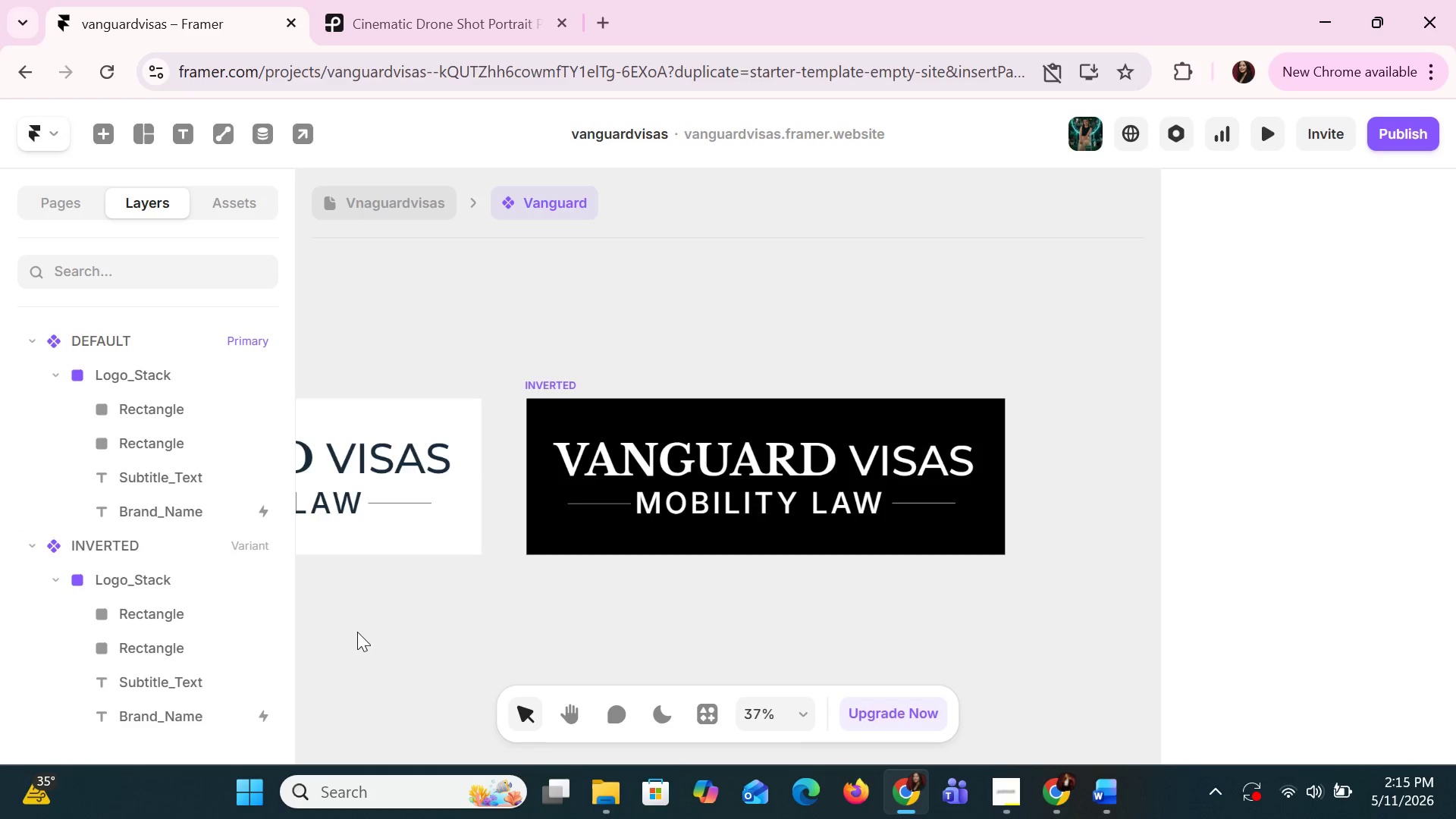 
hold_key(key=ControlLeft, duration=0.83)
scroll: coordinate [375, 629], scroll_direction: down, amount: 3.0
 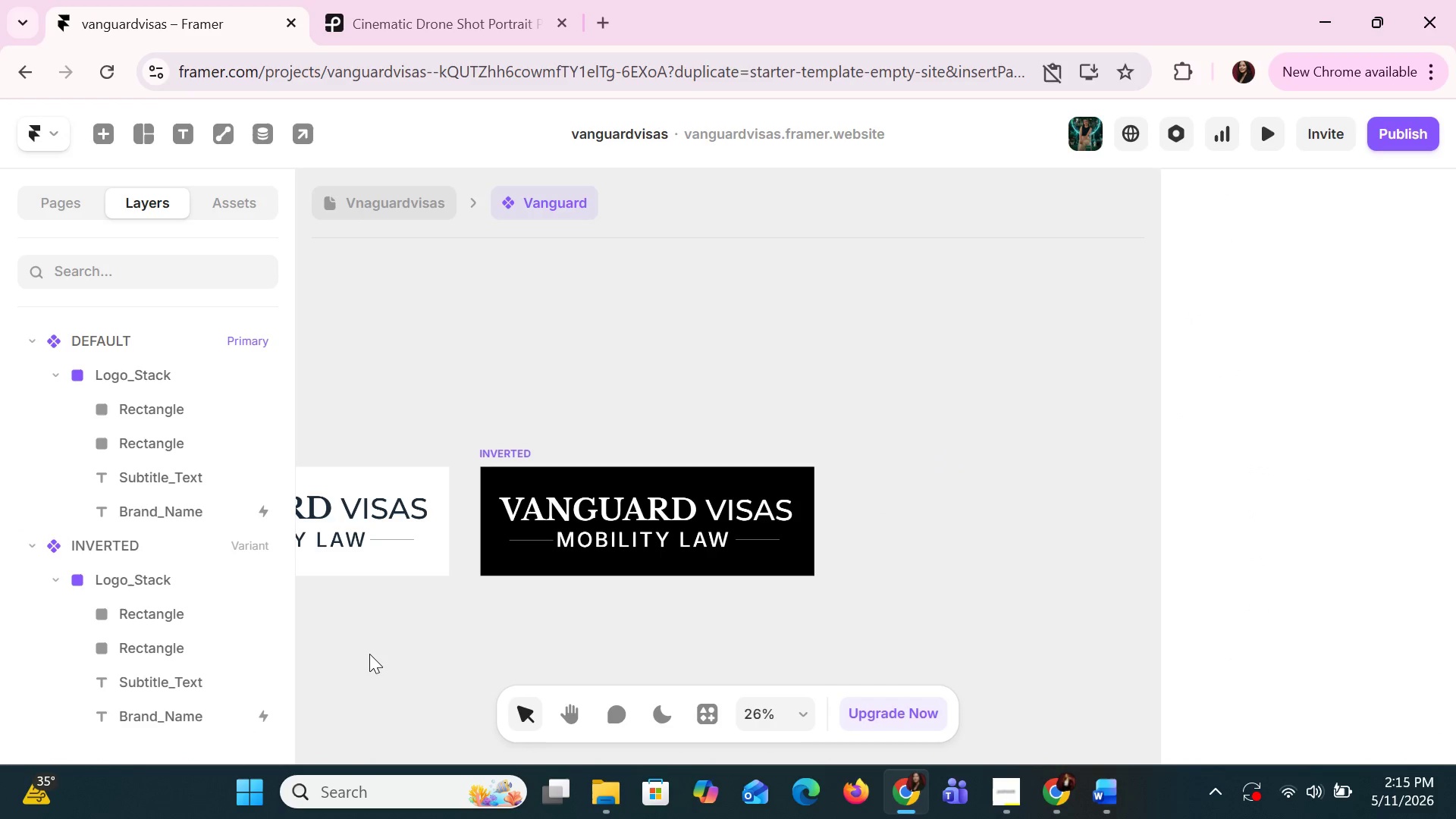 
hold_key(key=ShiftLeft, duration=1.2)
scroll: coordinate [369, 658], scroll_direction: up, amount: 9.0
 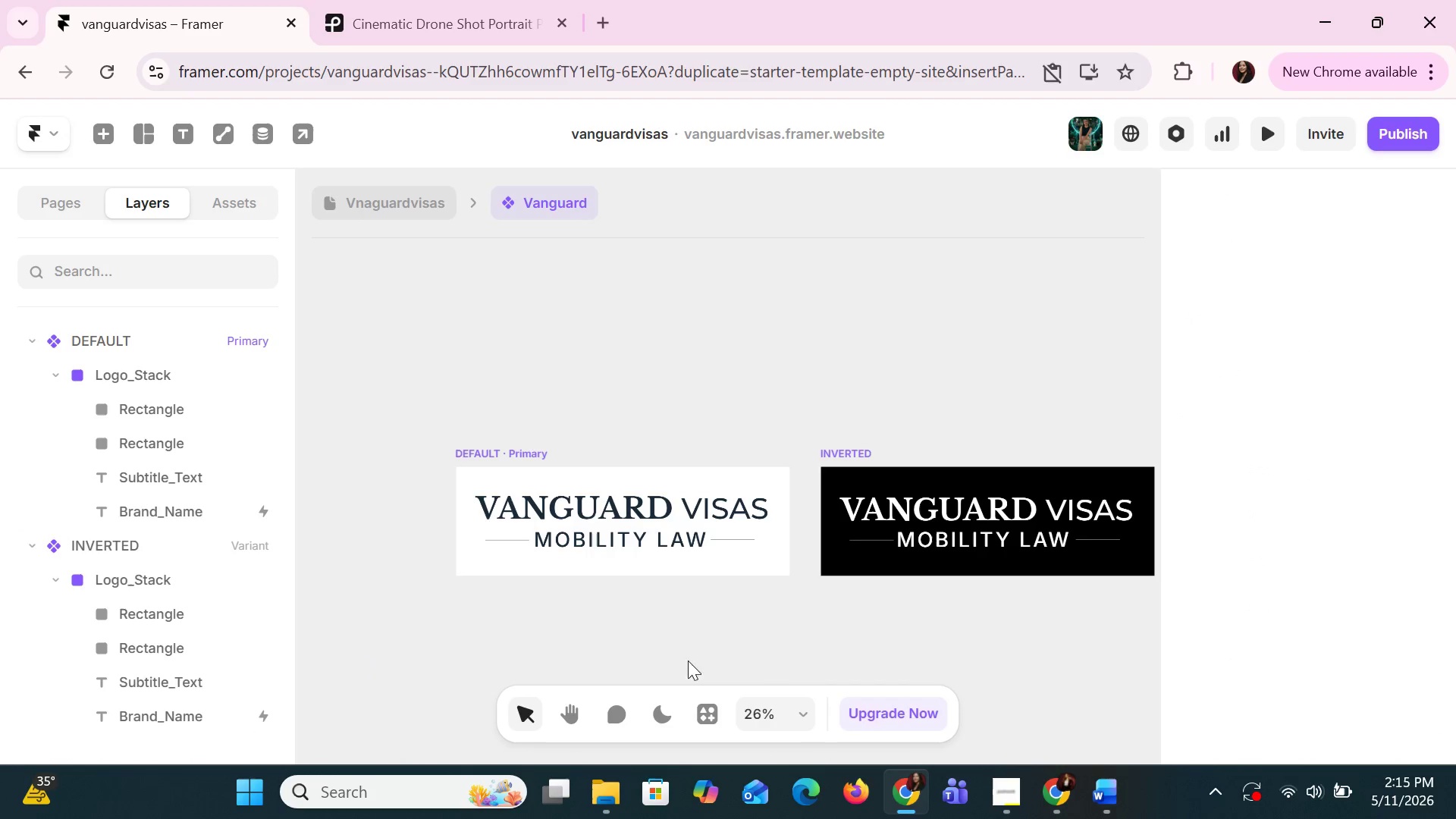 
hold_key(key=ControlLeft, duration=0.62)
 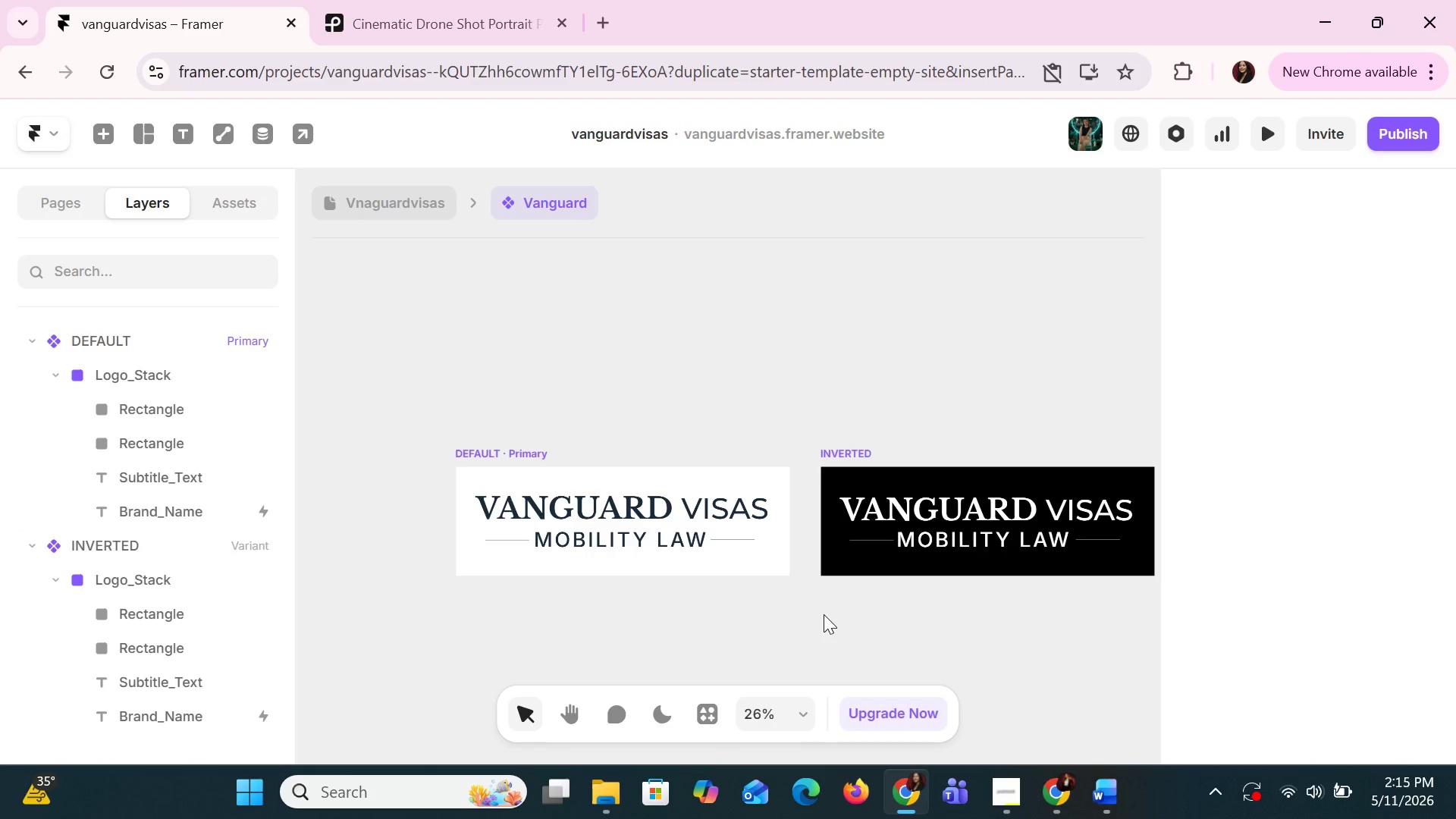 
hold_key(key=ShiftLeft, duration=1.17)
 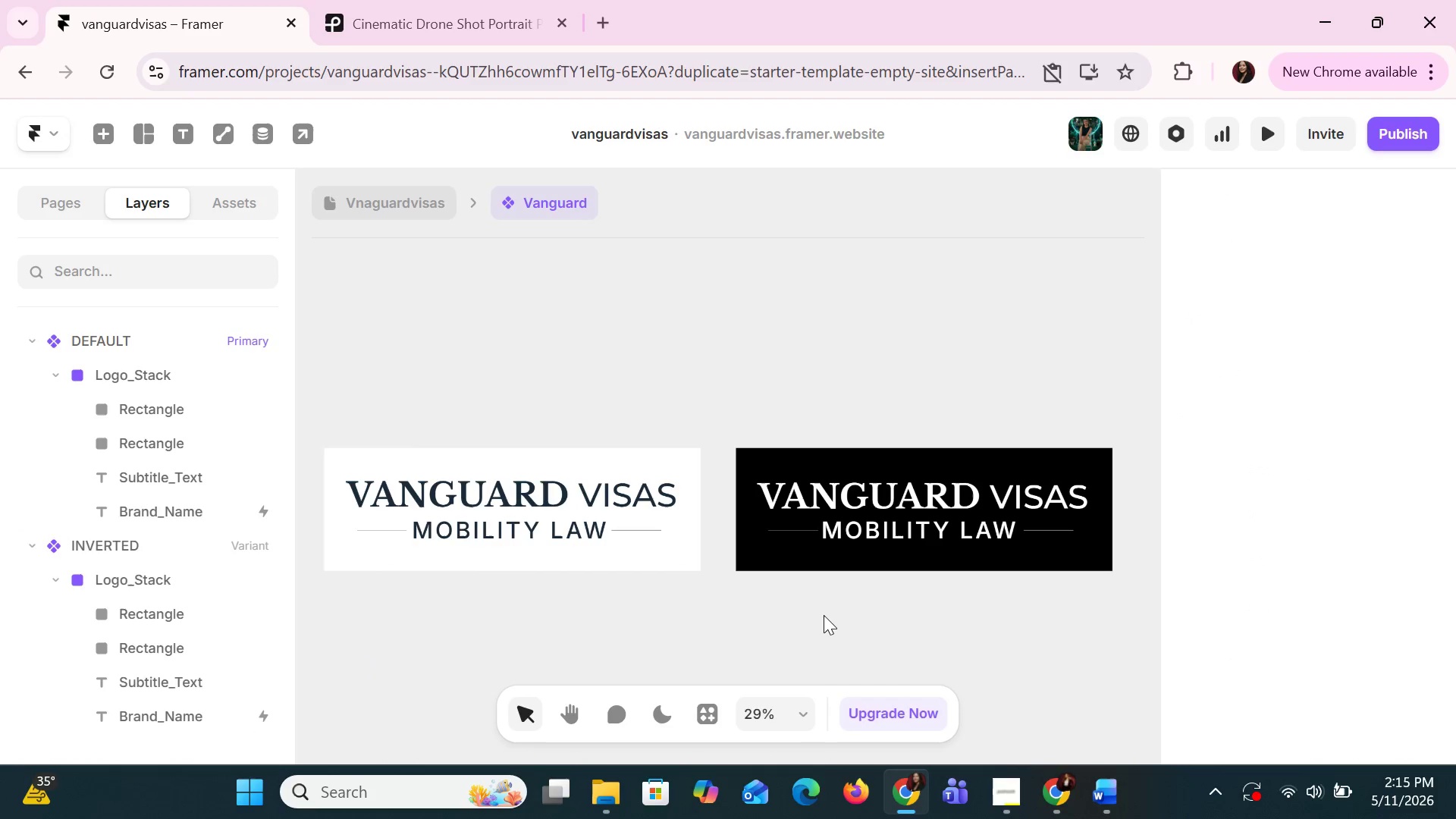 
hold_key(key=ControlLeft, duration=1.52)
 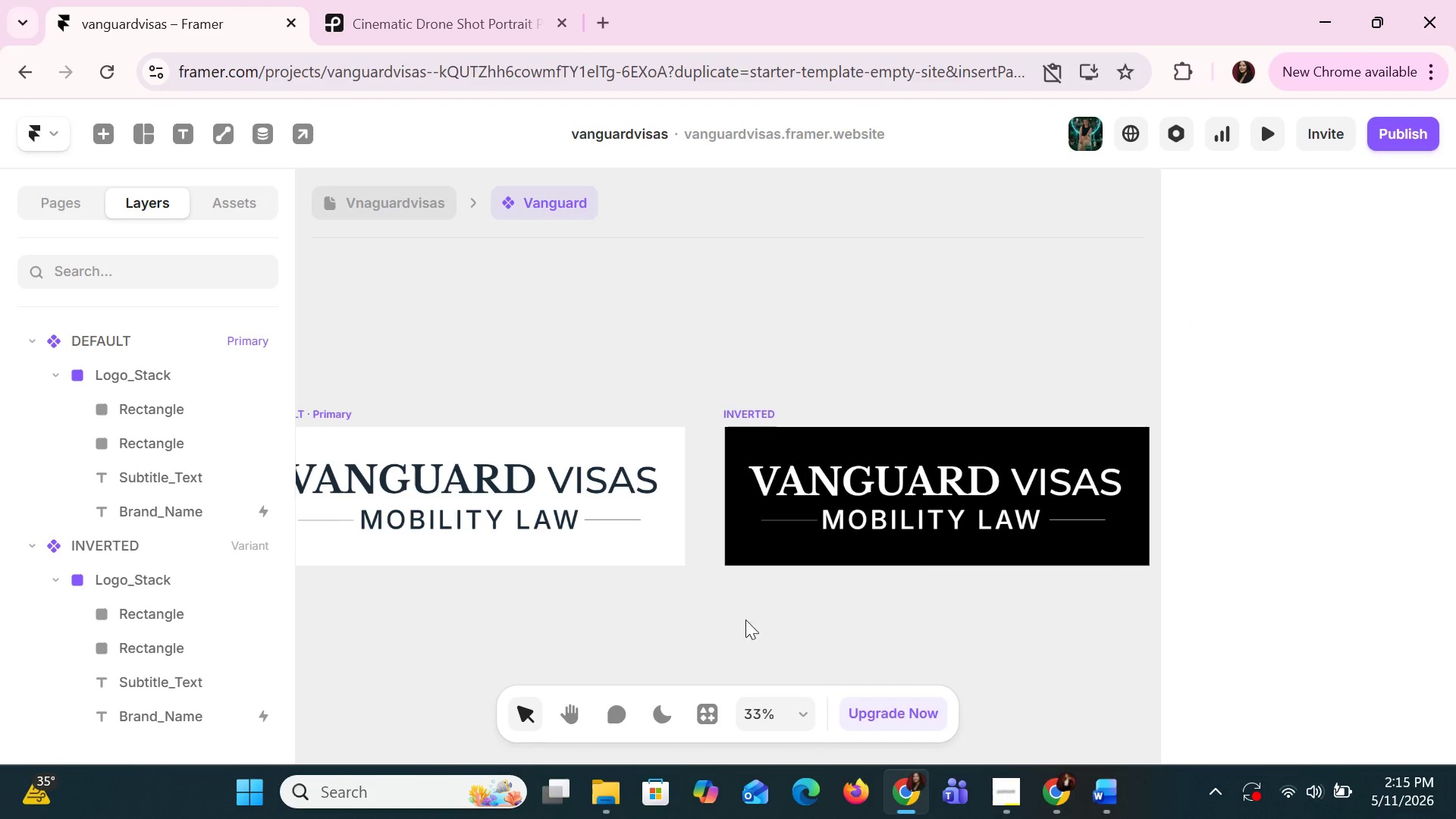 
scroll: coordinate [824, 615], scroll_direction: down, amount: 2.0
 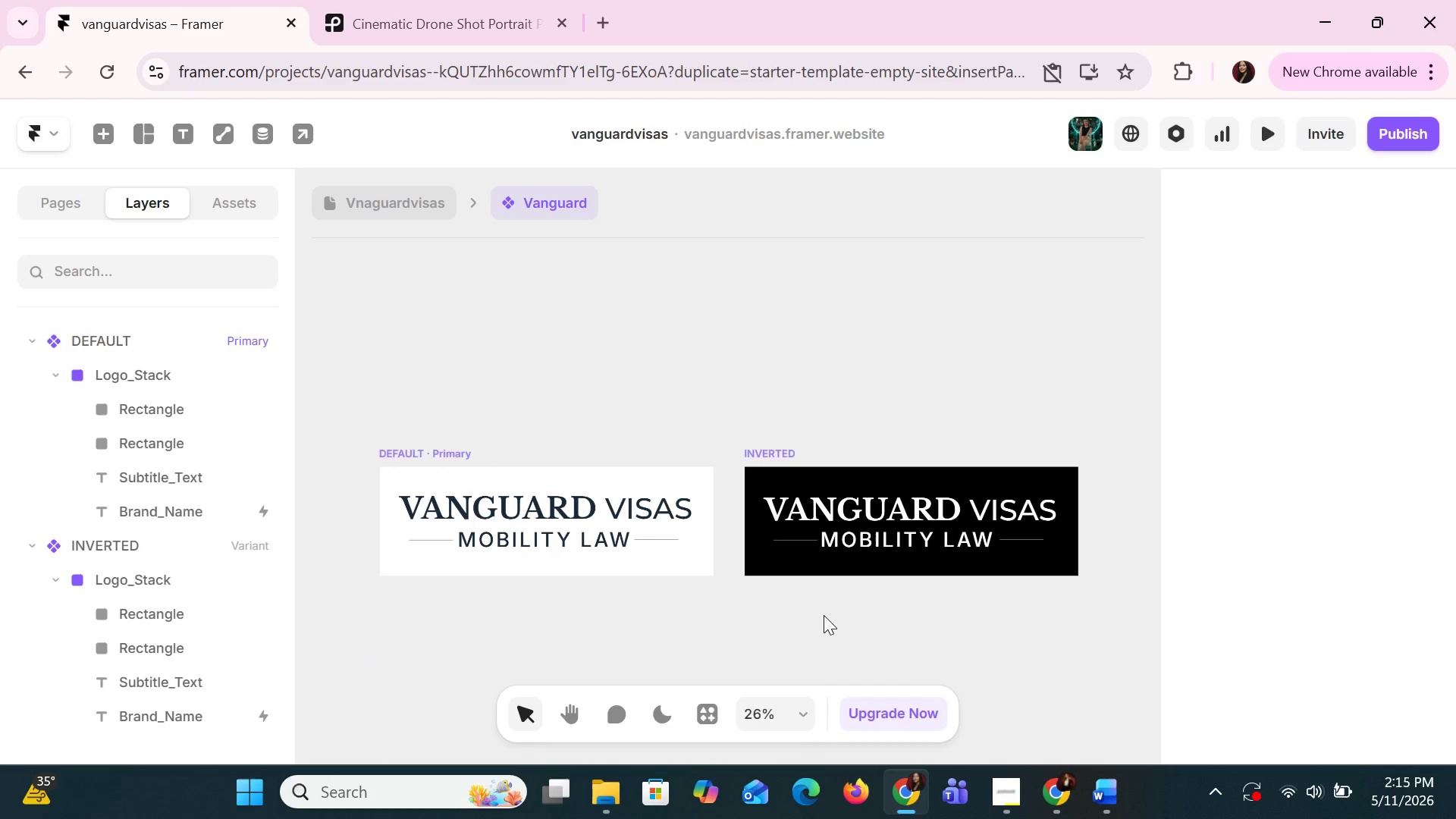 
scroll: coordinate [824, 615], scroll_direction: up, amount: 1.0
 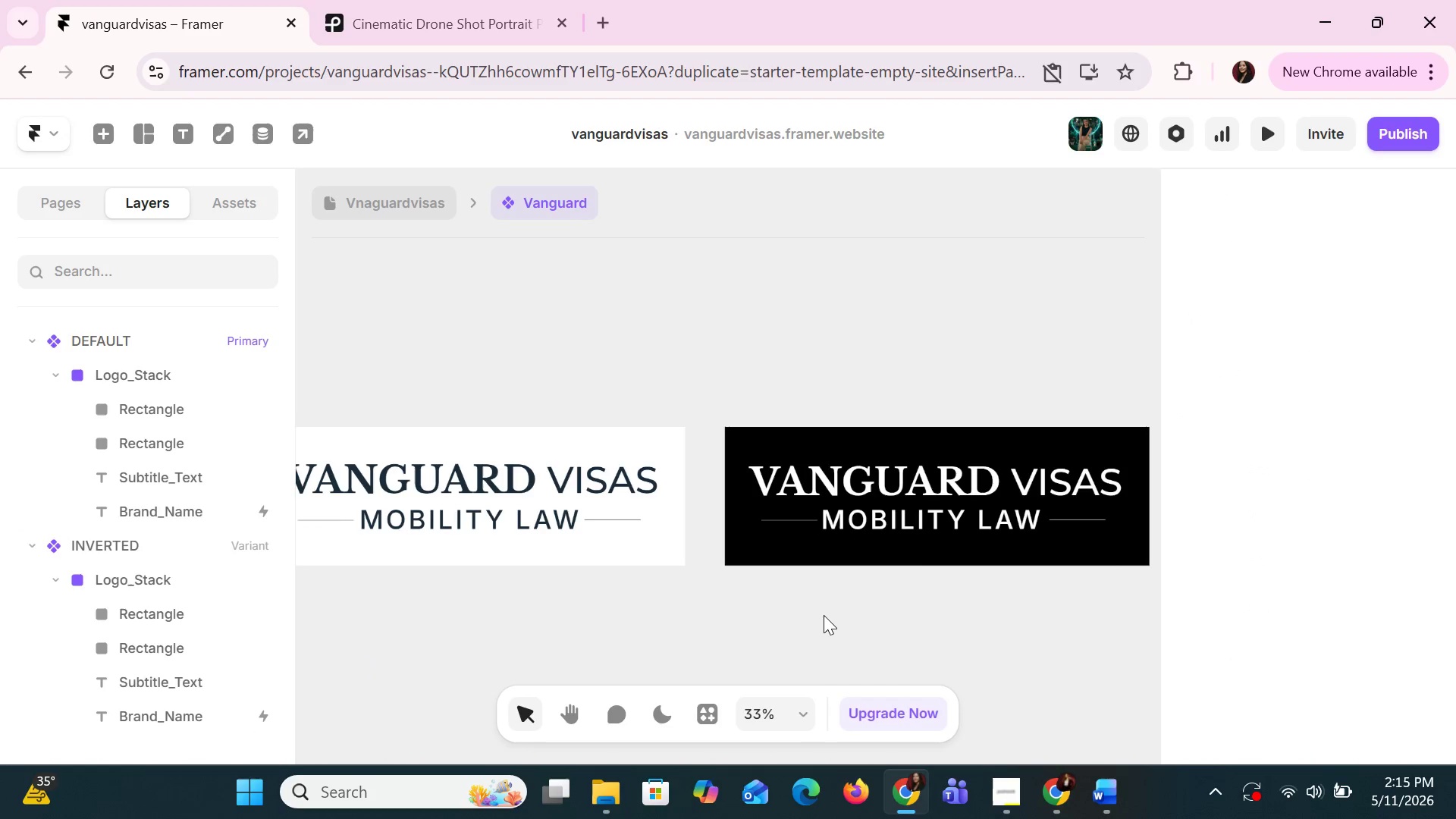 
key(Control+ControlLeft)
 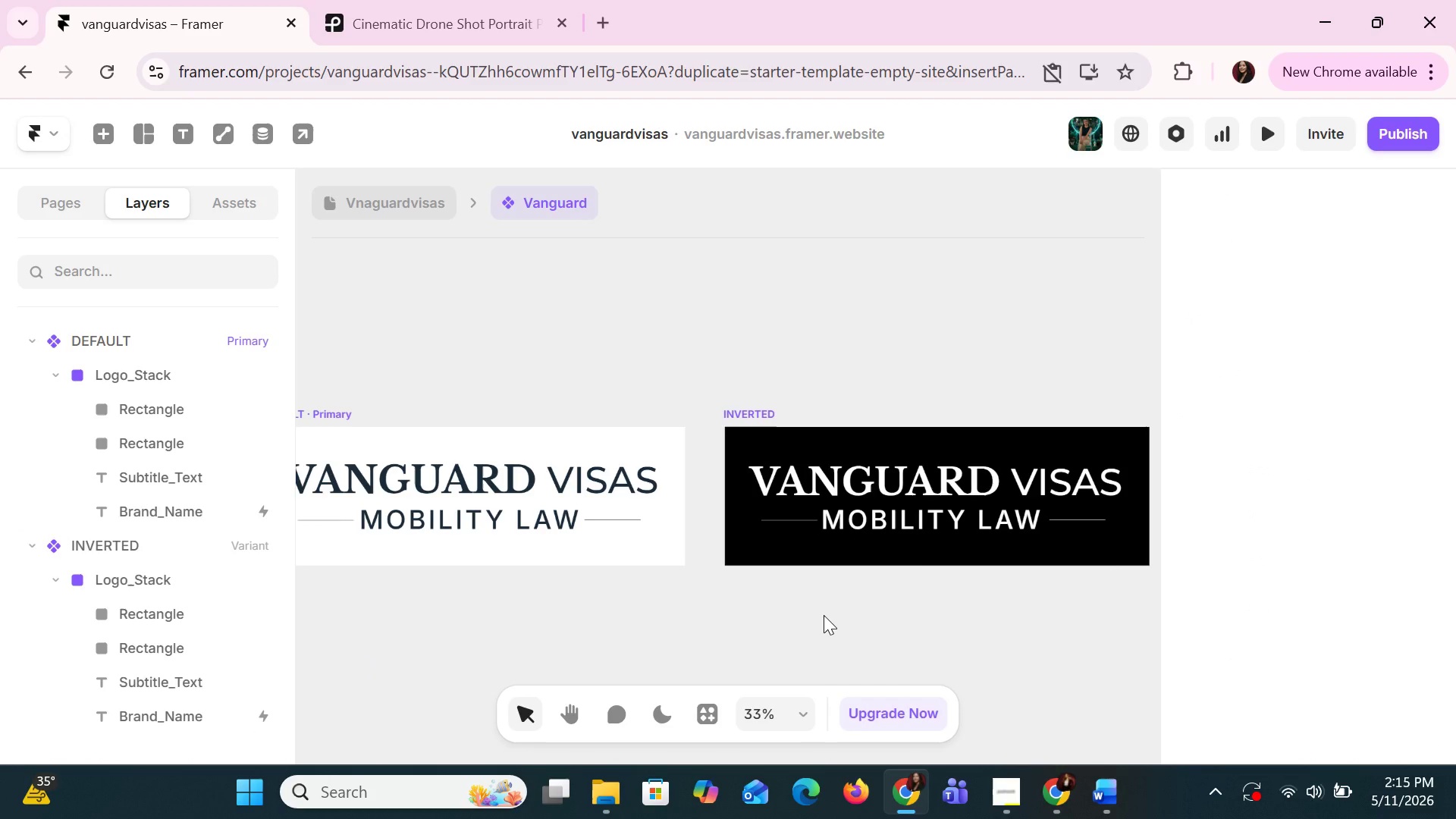 
key(Control+ControlLeft)
 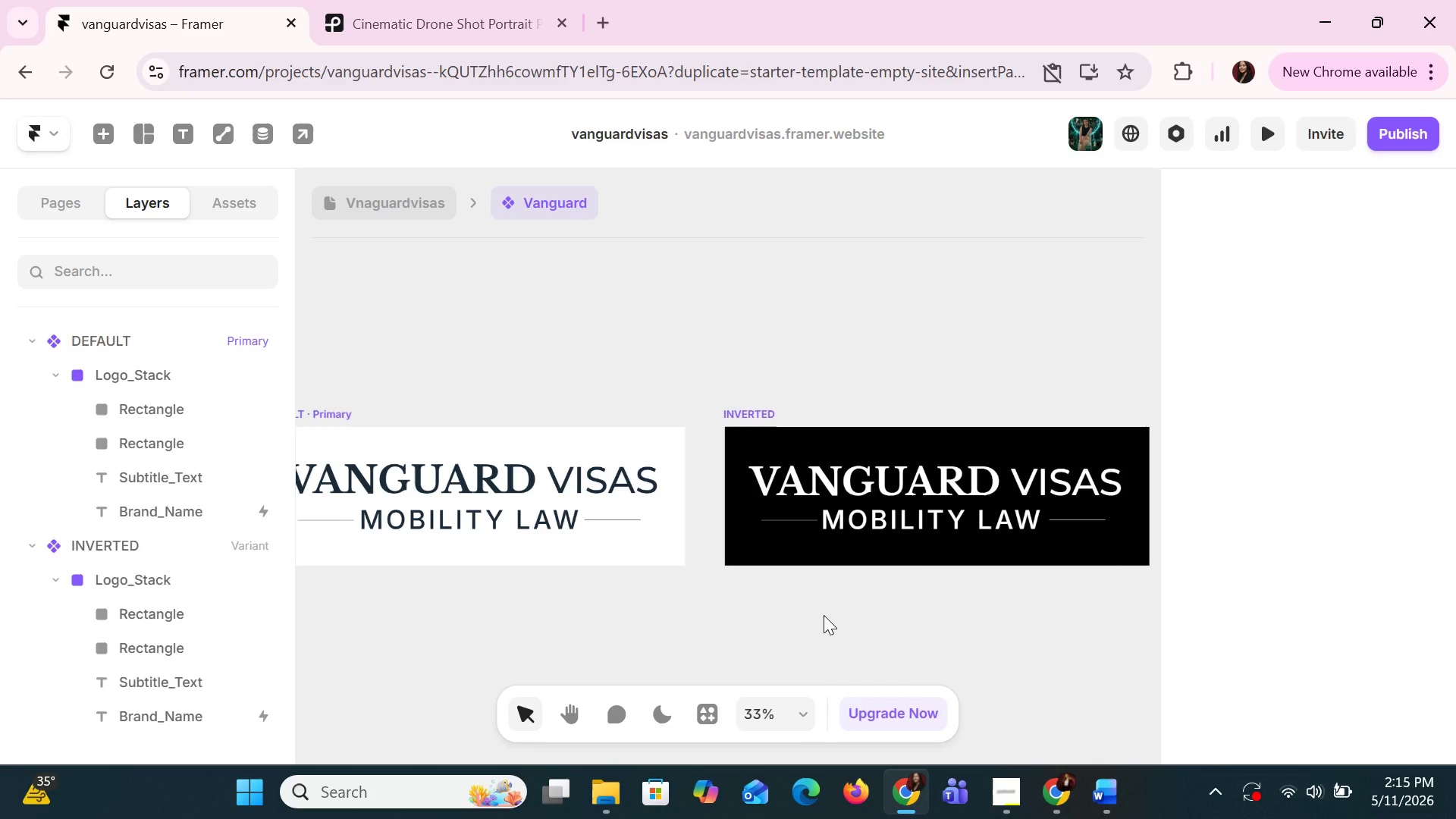 
key(Control+ControlLeft)
 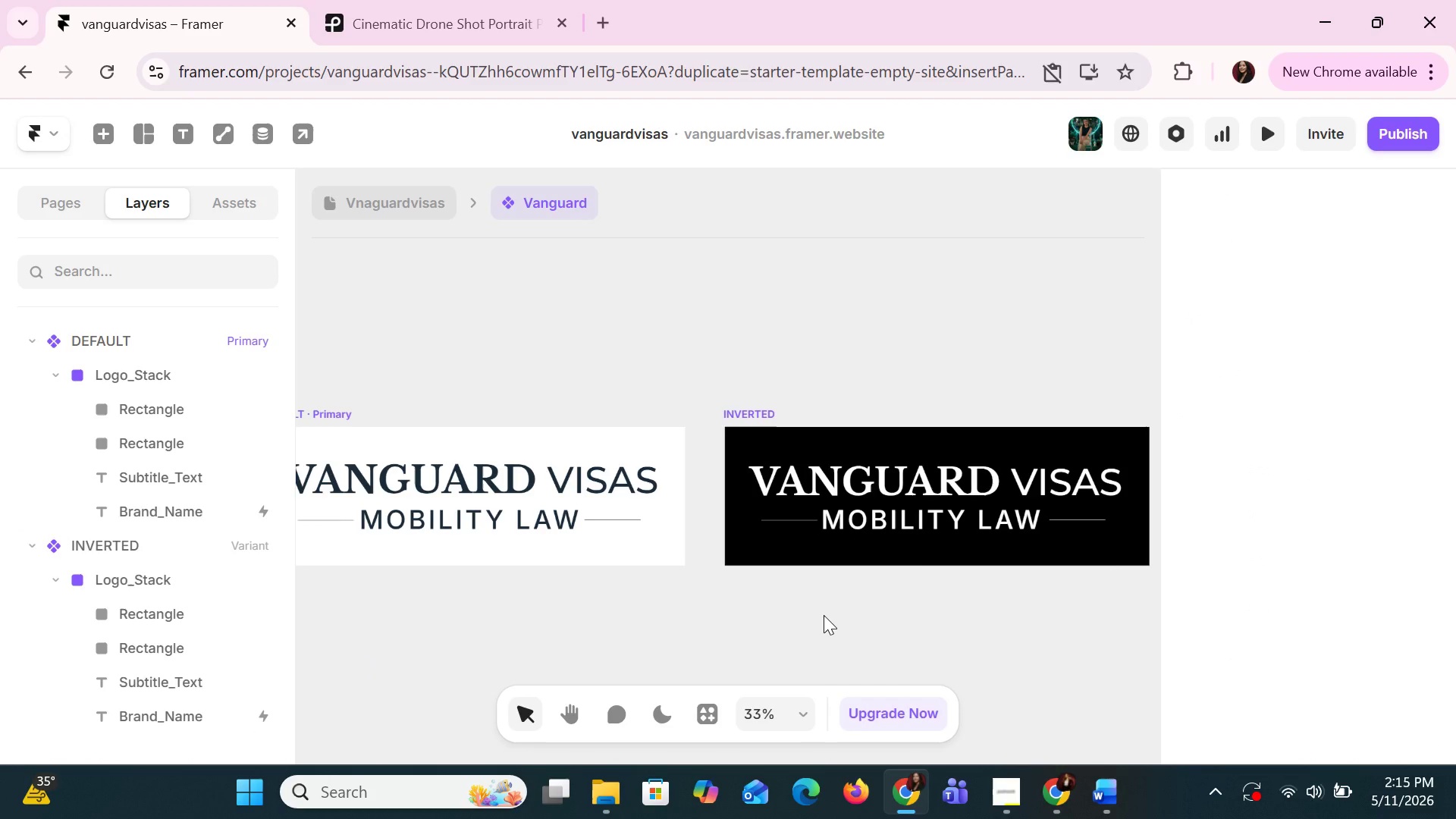 
key(Control+ControlLeft)
 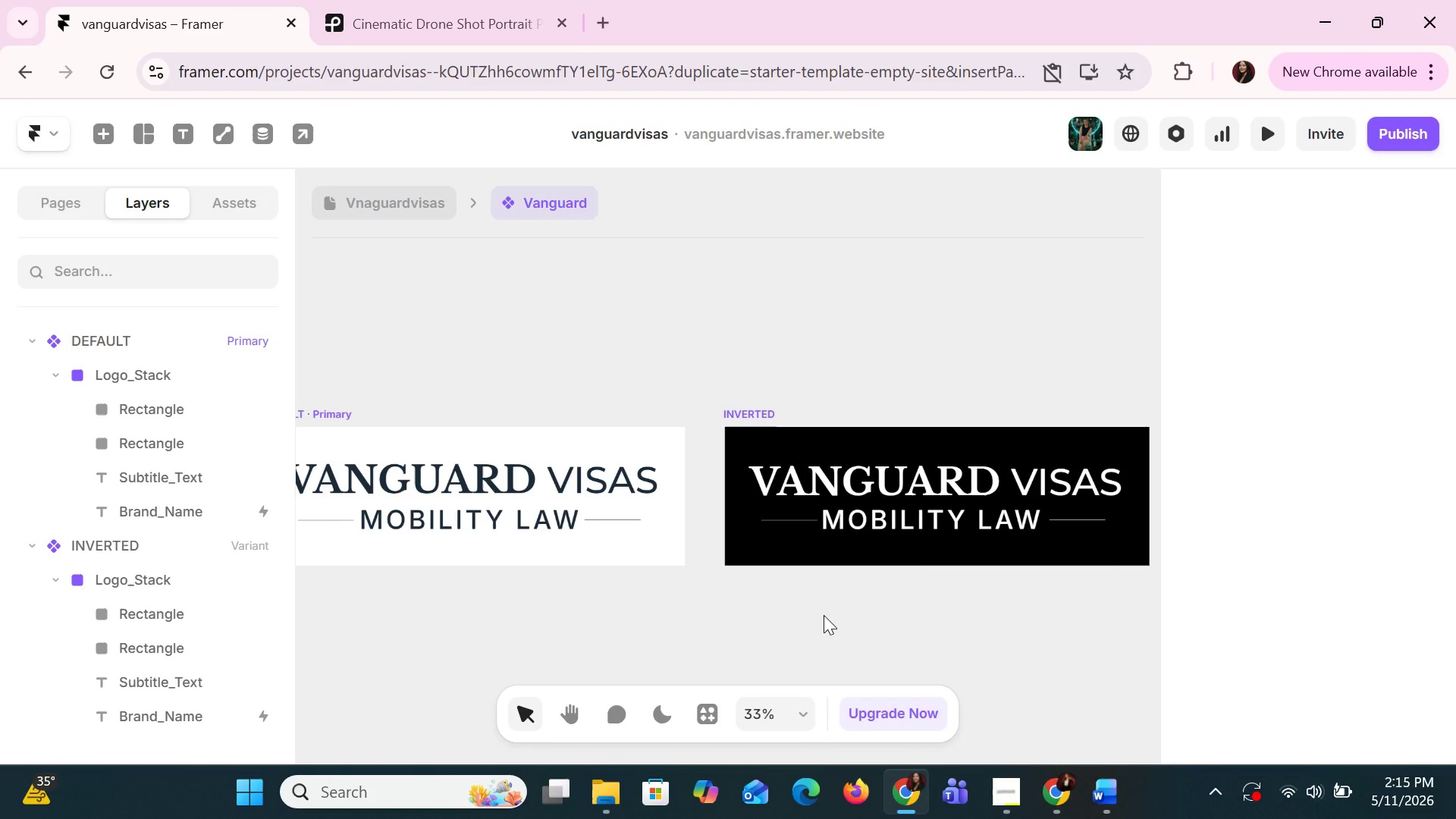 
key(Control+ControlLeft)
 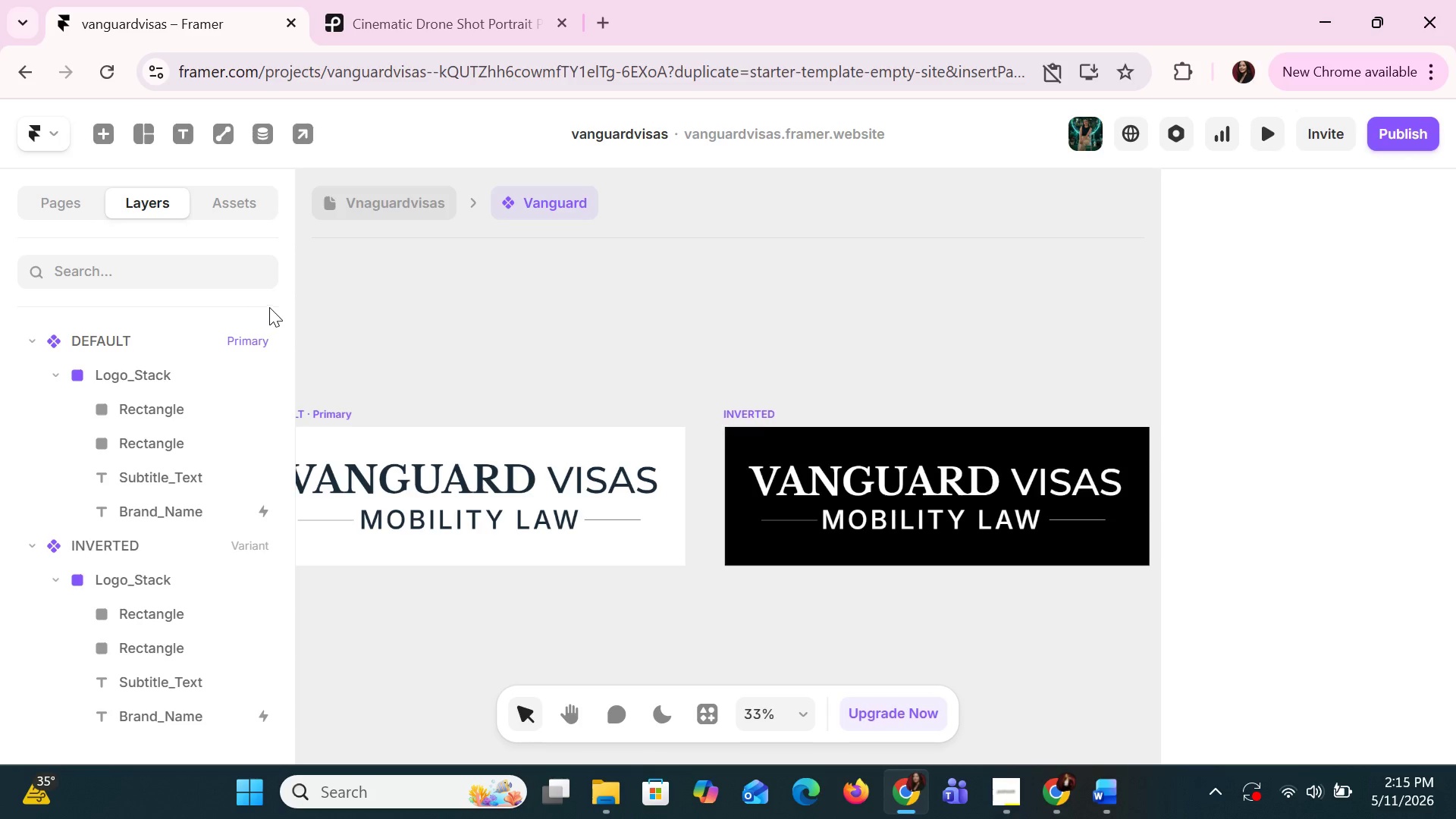 
left_click_drag(start_coordinate=[291, 306], to_coordinate=[259, 305])
 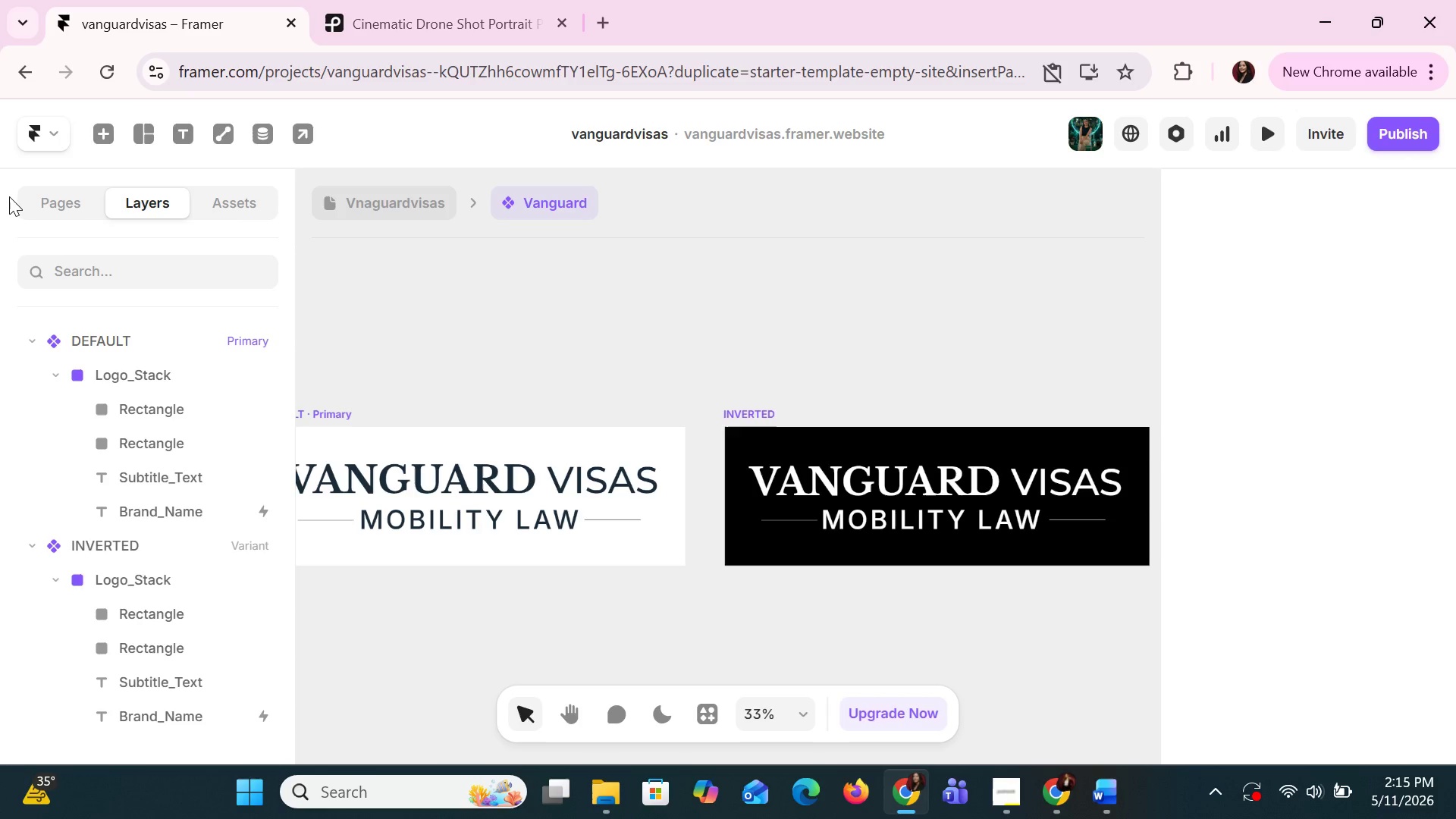 
left_click([11, 199])
 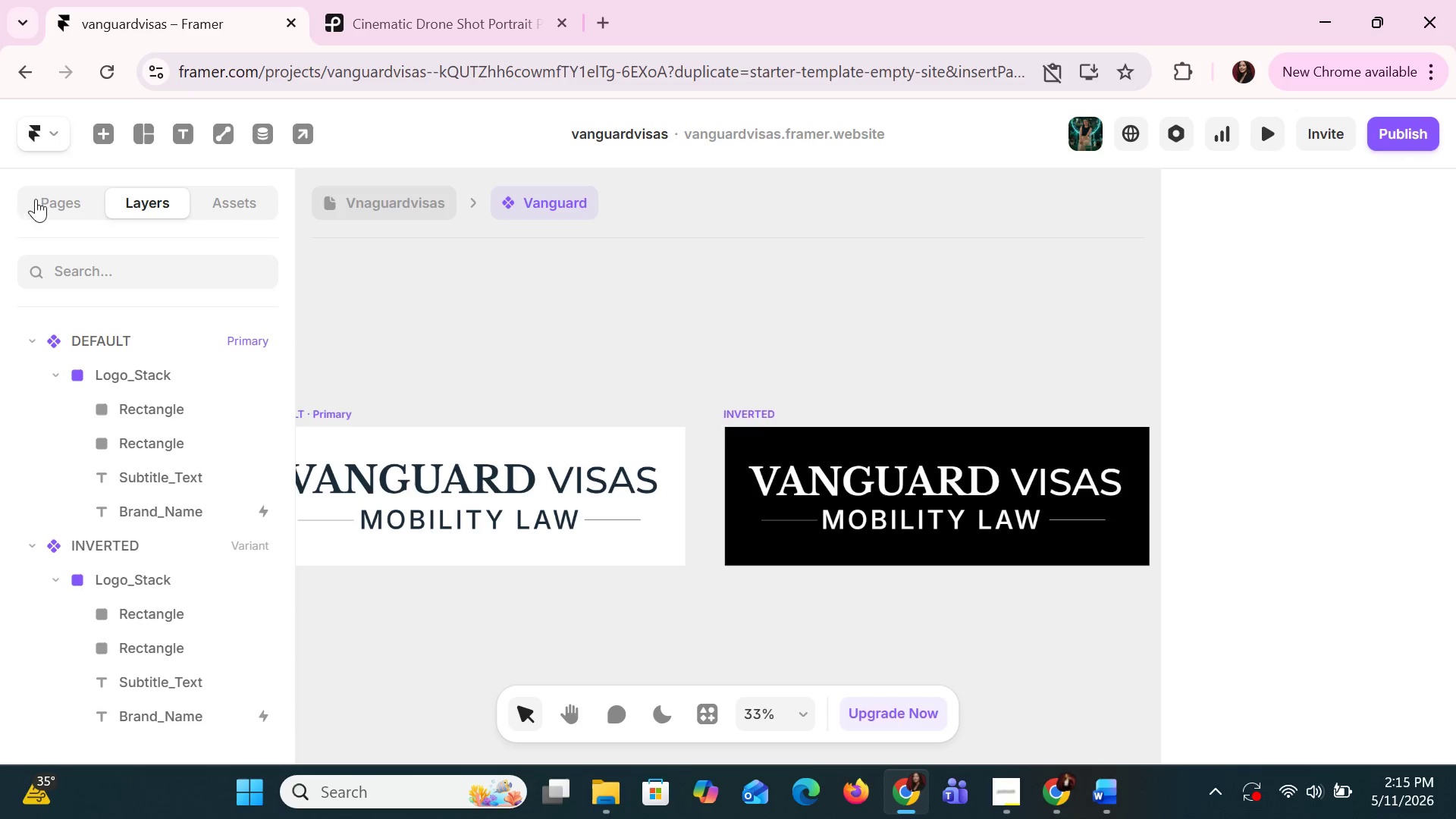 
left_click([36, 200])
 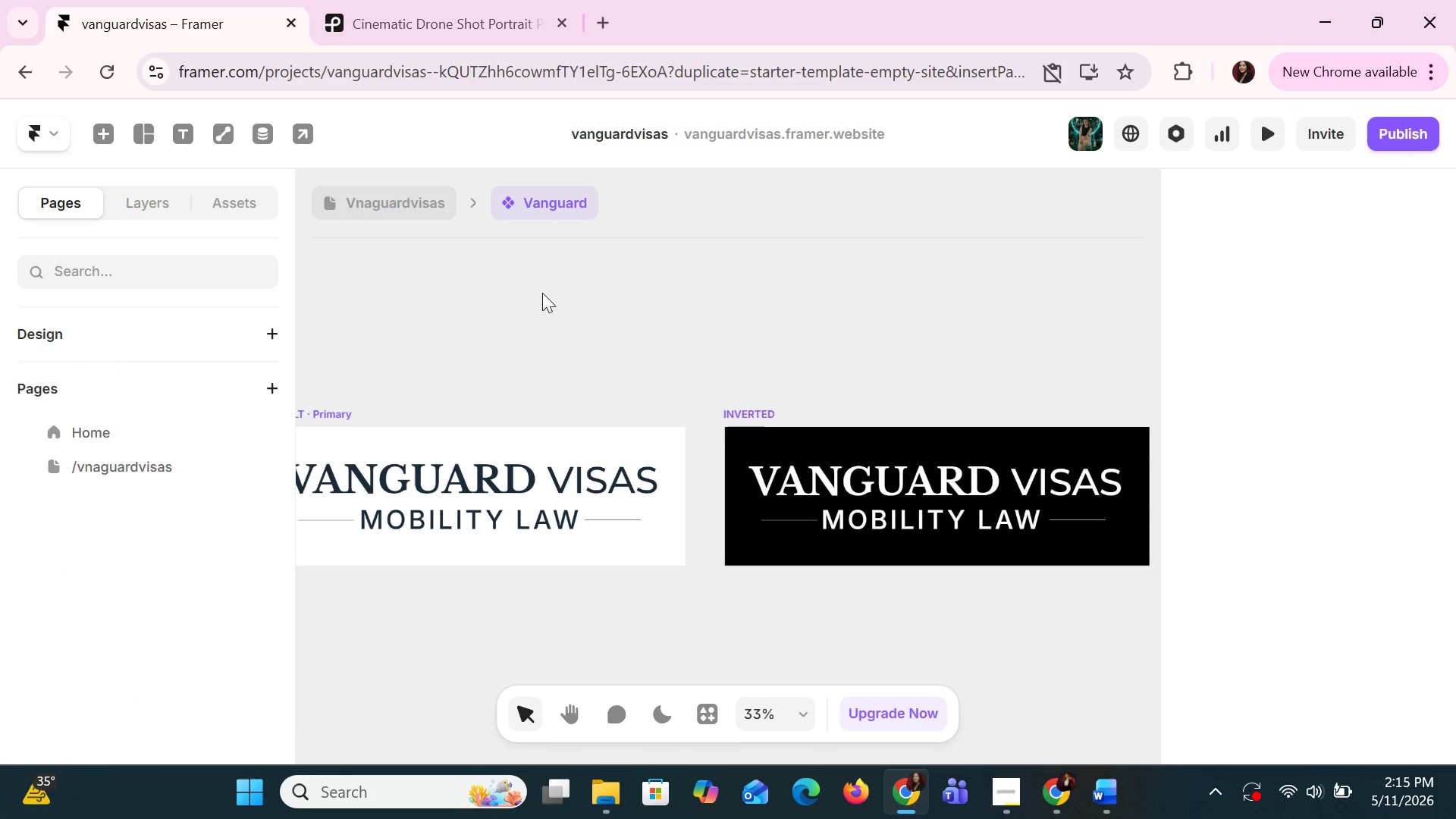 
left_click([625, 330])
 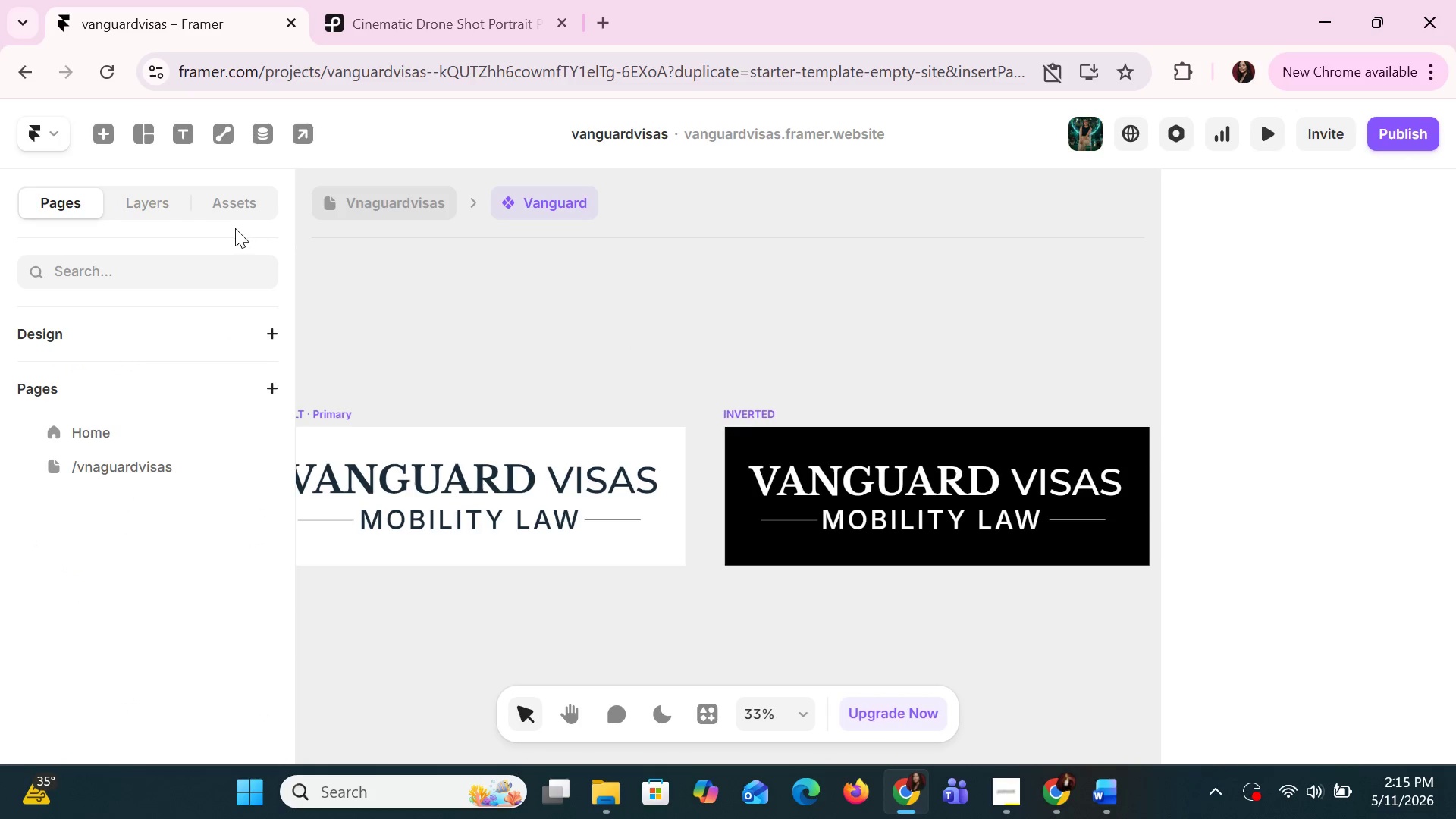 
left_click([168, 205])
 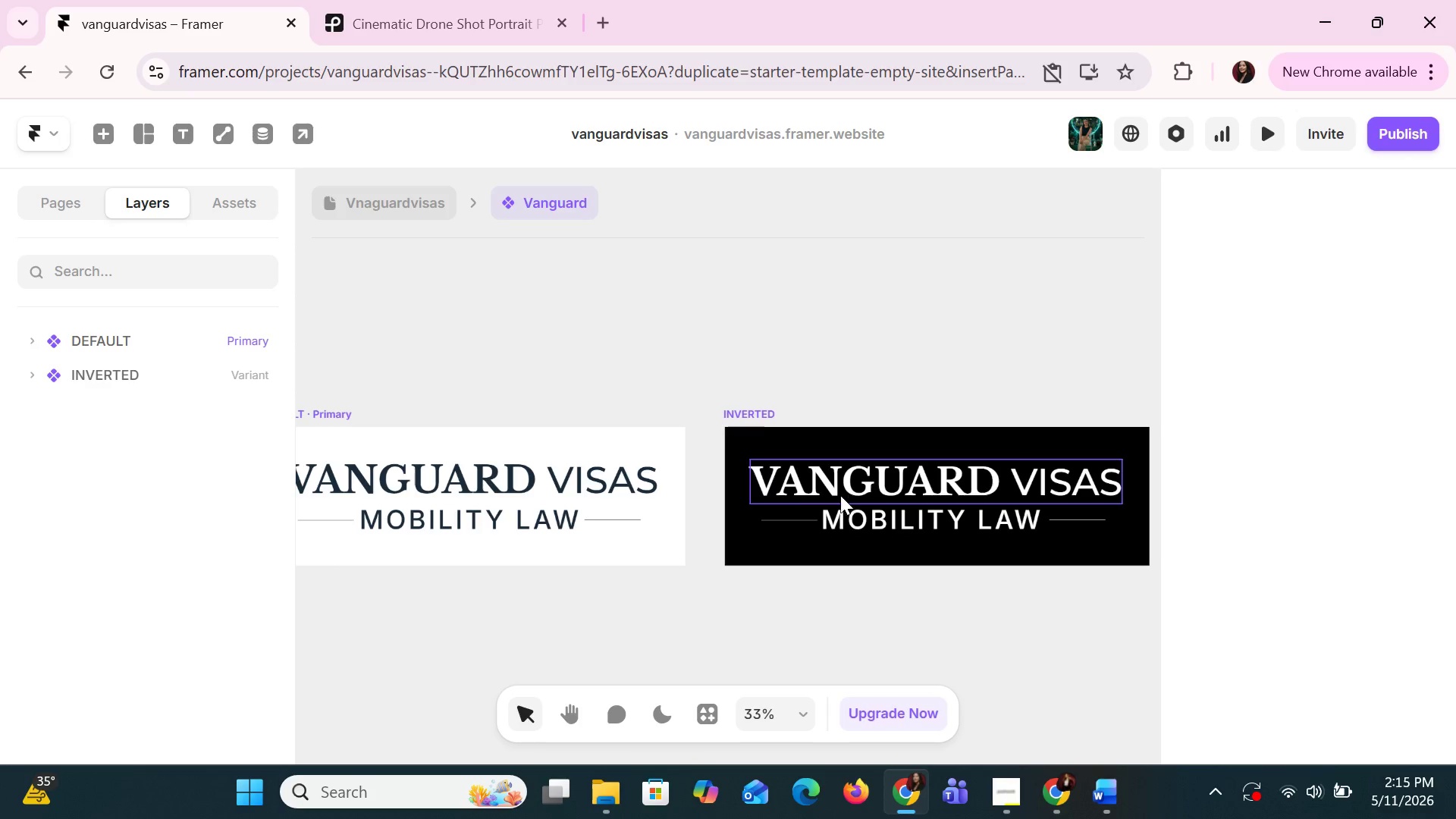 
wait(5.5)
 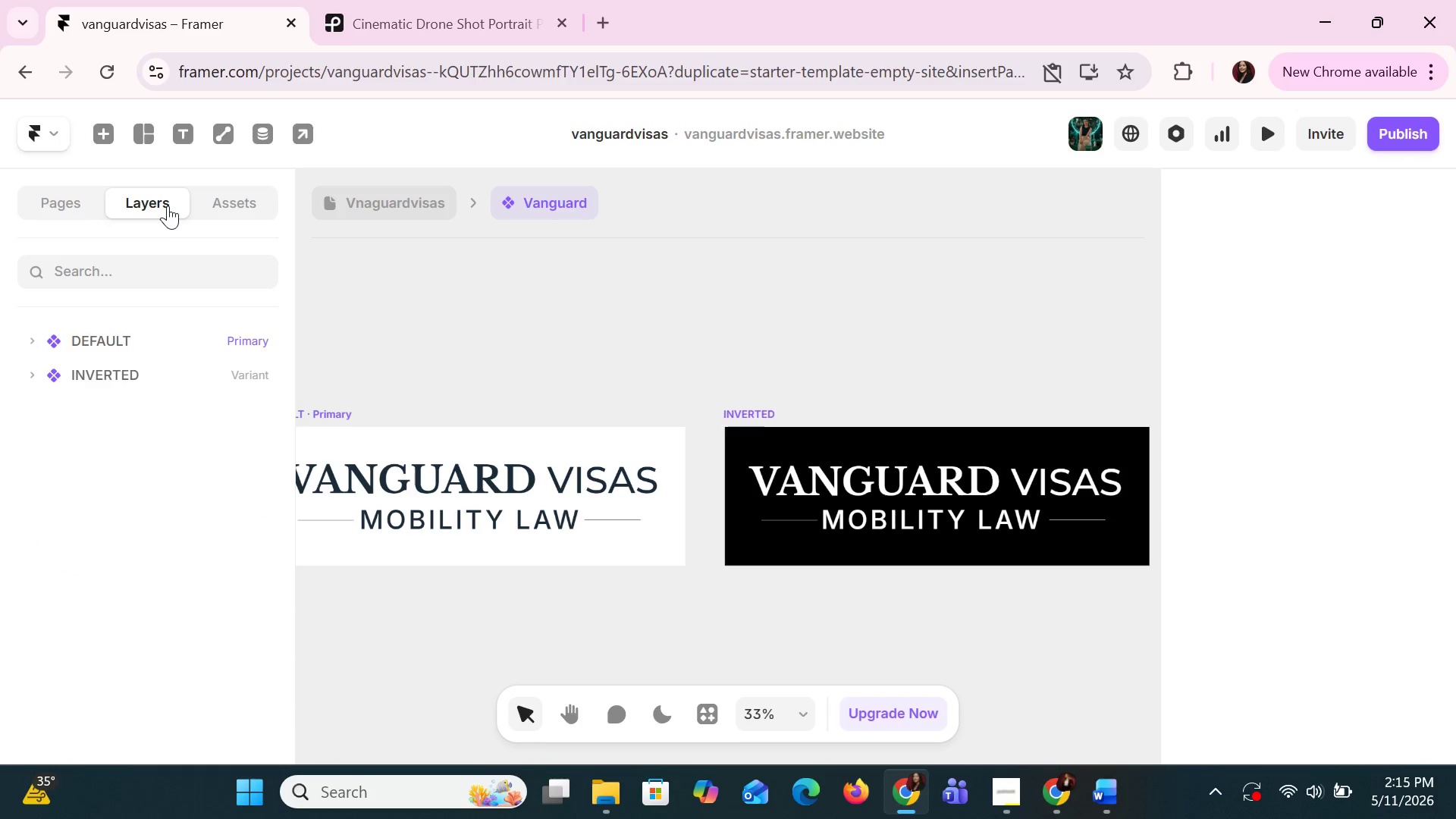 
left_click_drag(start_coordinate=[758, 416], to_coordinate=[726, 417])
 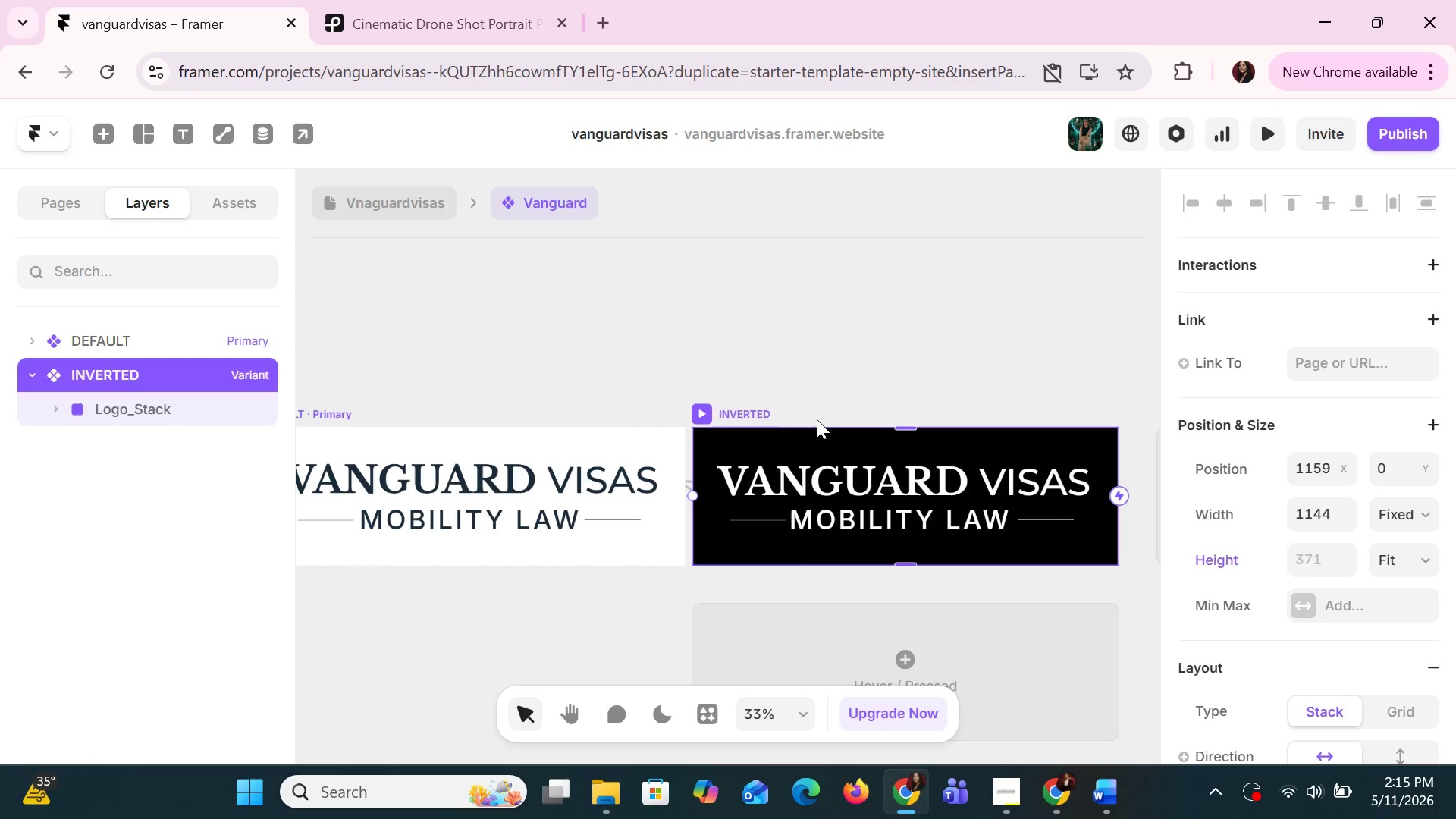 
hold_key(key=ControlLeft, duration=0.72)
scroll: coordinate [833, 416], scroll_direction: down, amount: 1.0
 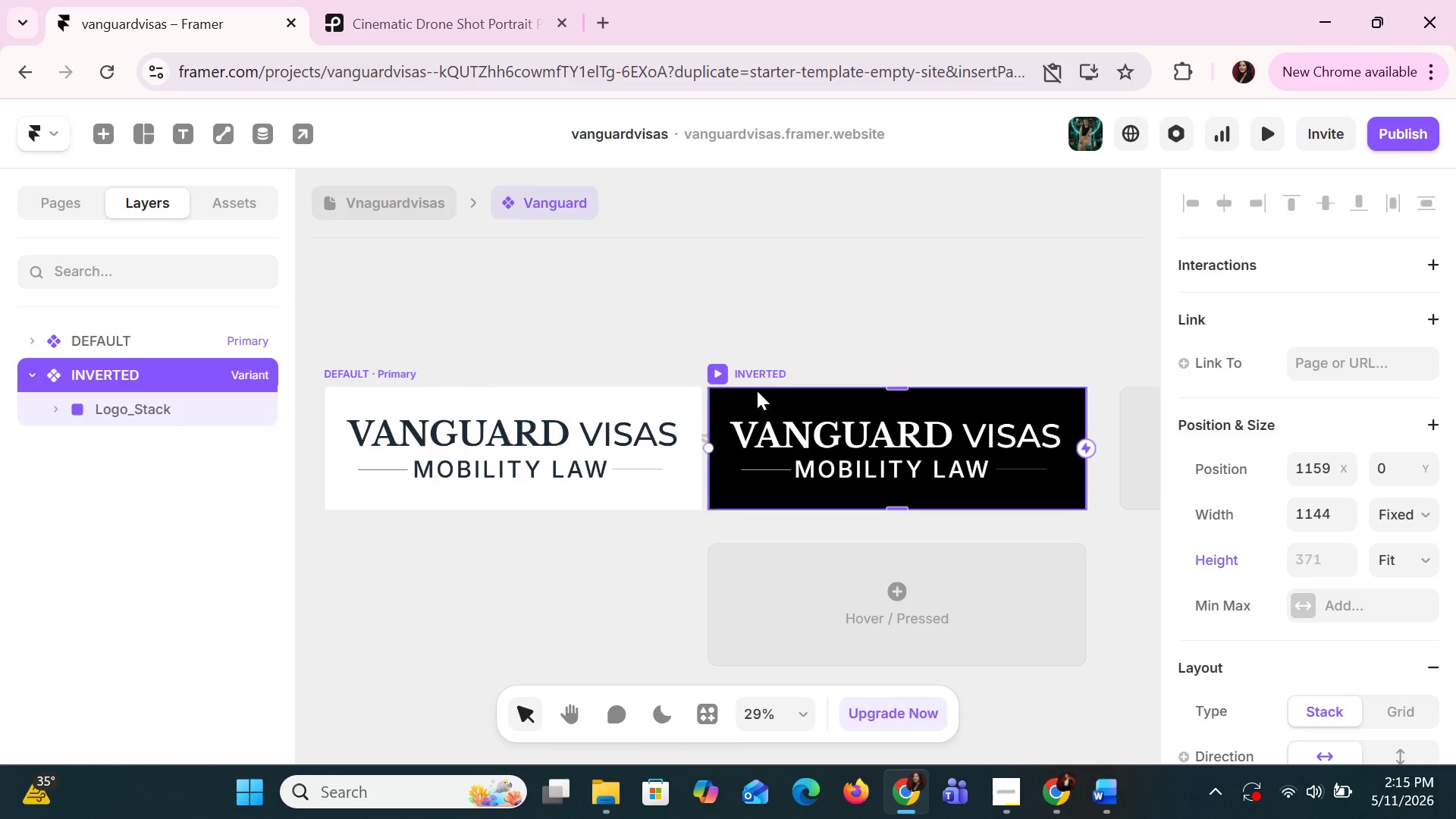 
left_click_drag(start_coordinate=[755, 372], to_coordinate=[374, 500])
 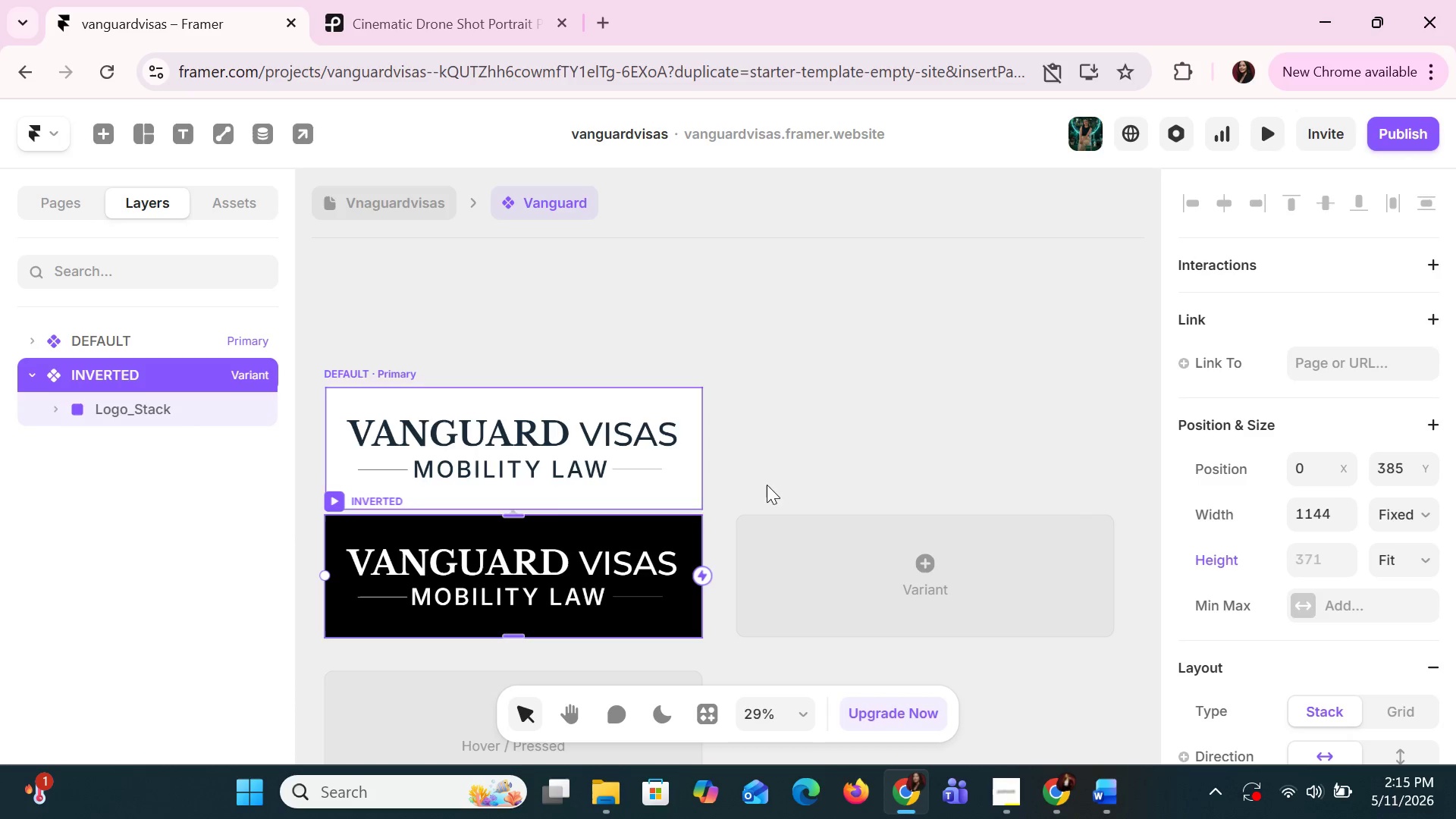 
hold_key(key=ControlLeft, duration=0.91)
scroll: coordinate [943, 450], scroll_direction: up, amount: 3.0
 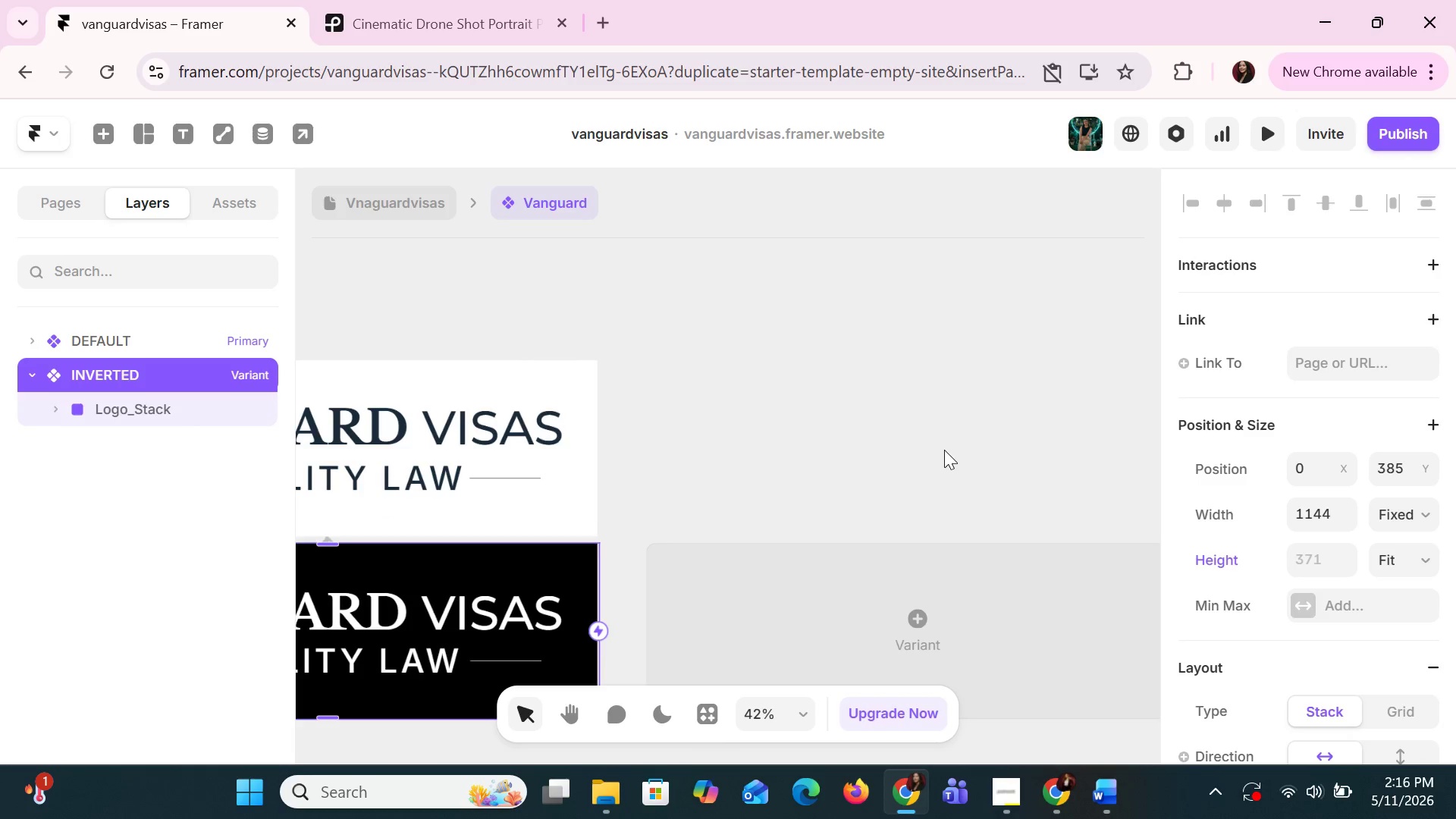 
hold_key(key=ShiftLeft, duration=1.5)
hold_key(key=ShiftLeft, duration=0.62)
scroll: coordinate [926, 457], scroll_direction: up, amount: 7.0
 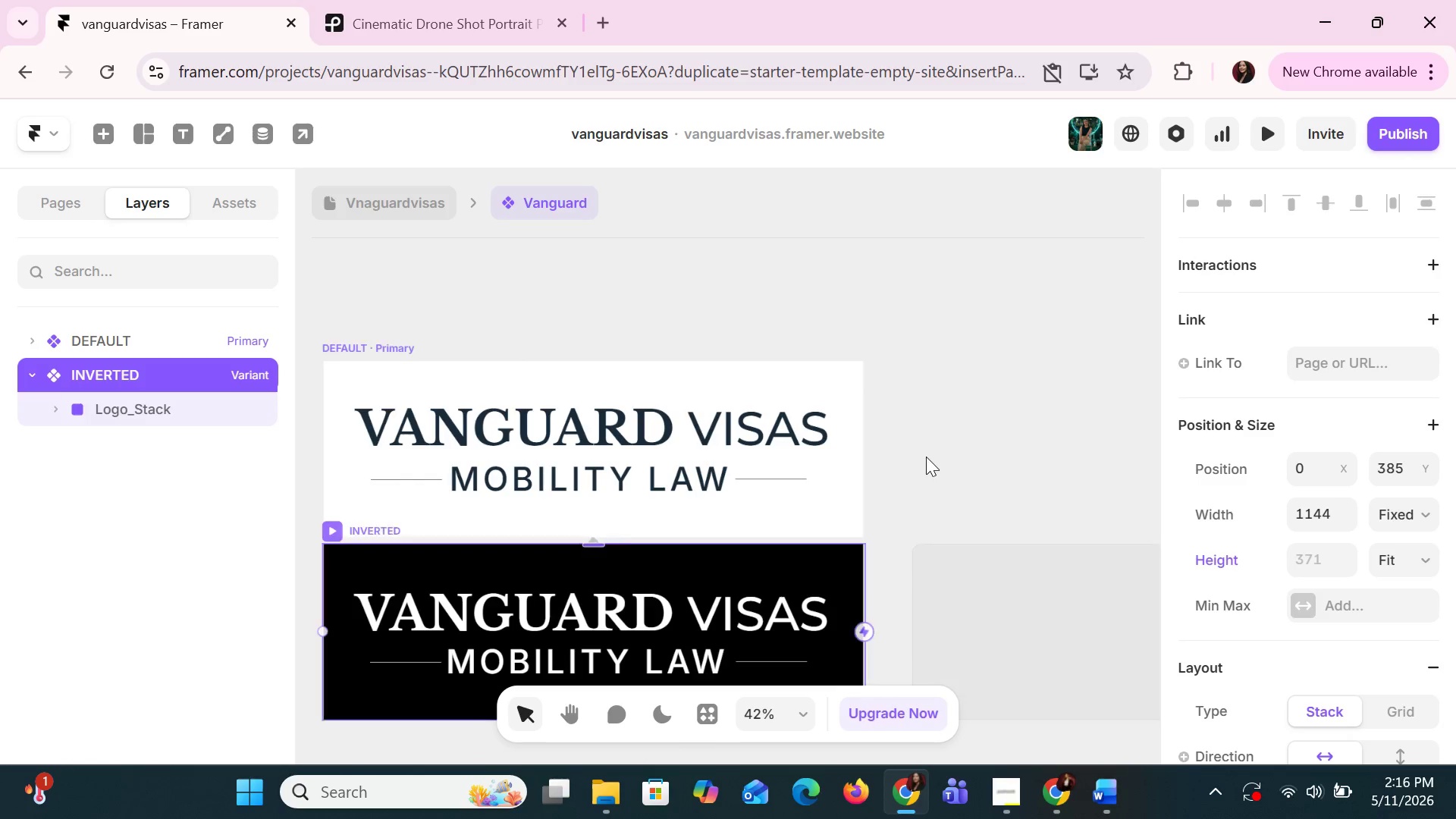 
hold_key(key=ControlLeft, duration=1.36)
 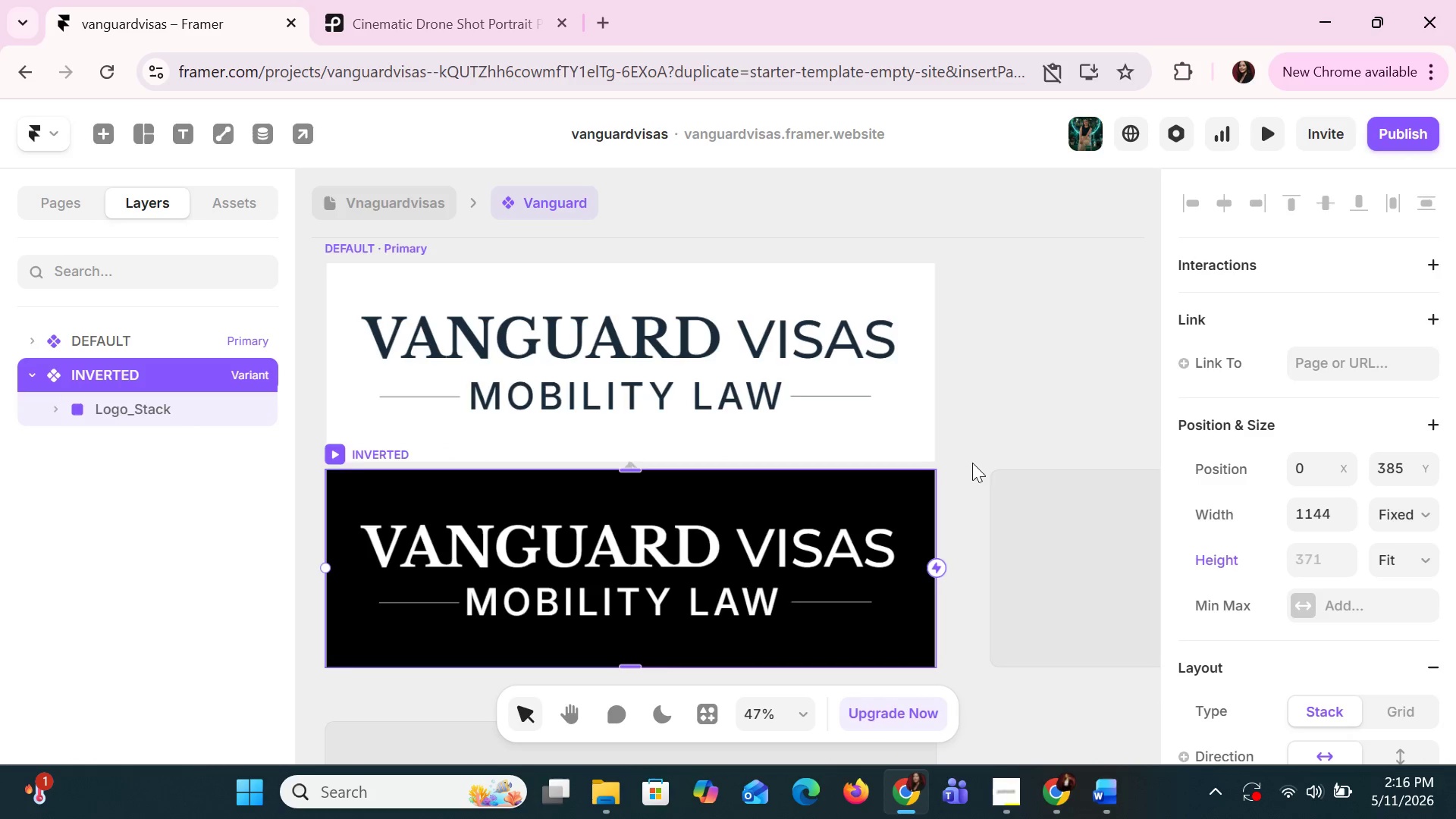 
scroll: coordinate [970, 455], scroll_direction: down, amount: 2.0
 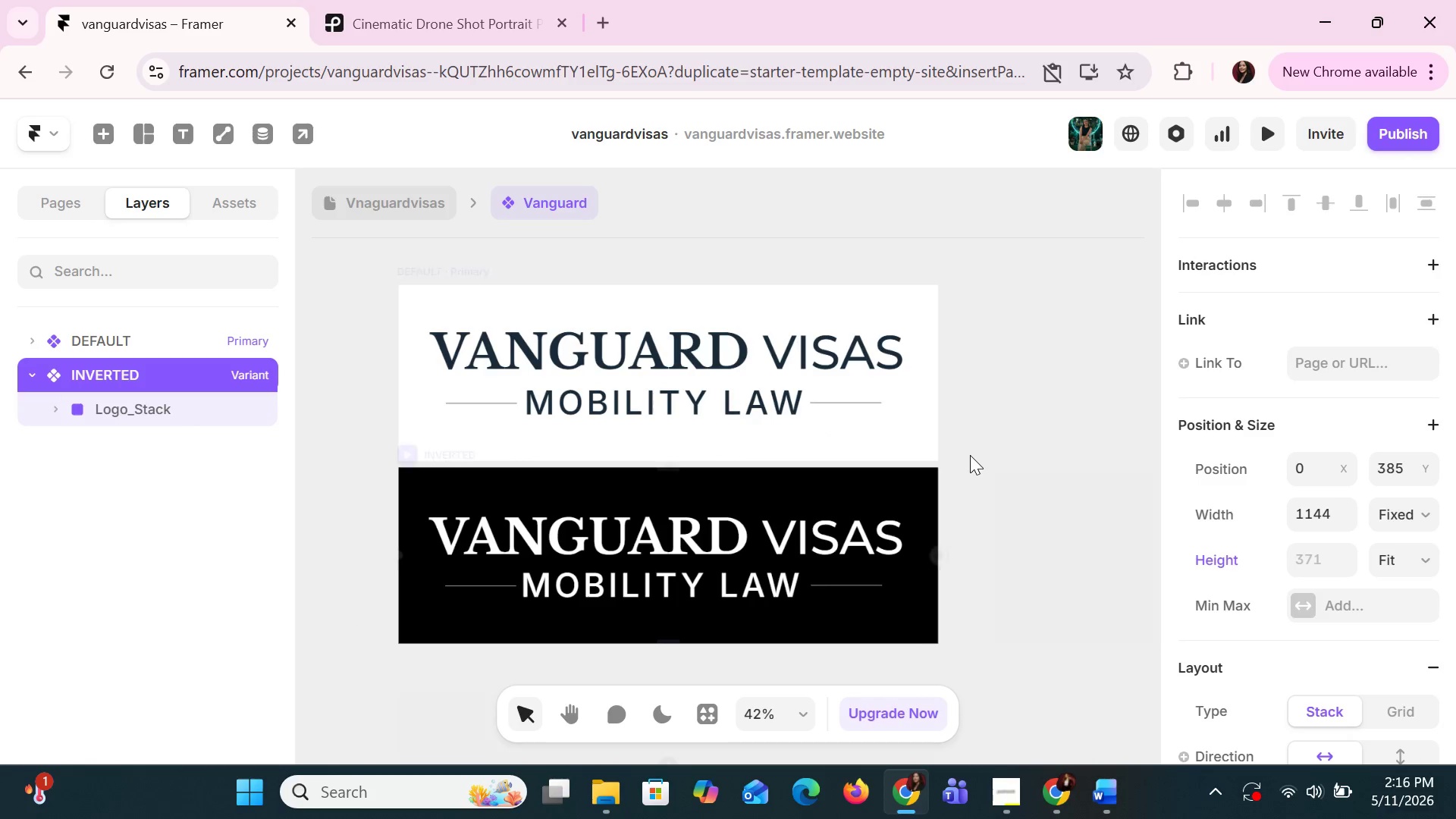 
scroll: coordinate [970, 455], scroll_direction: up, amount: 1.0
 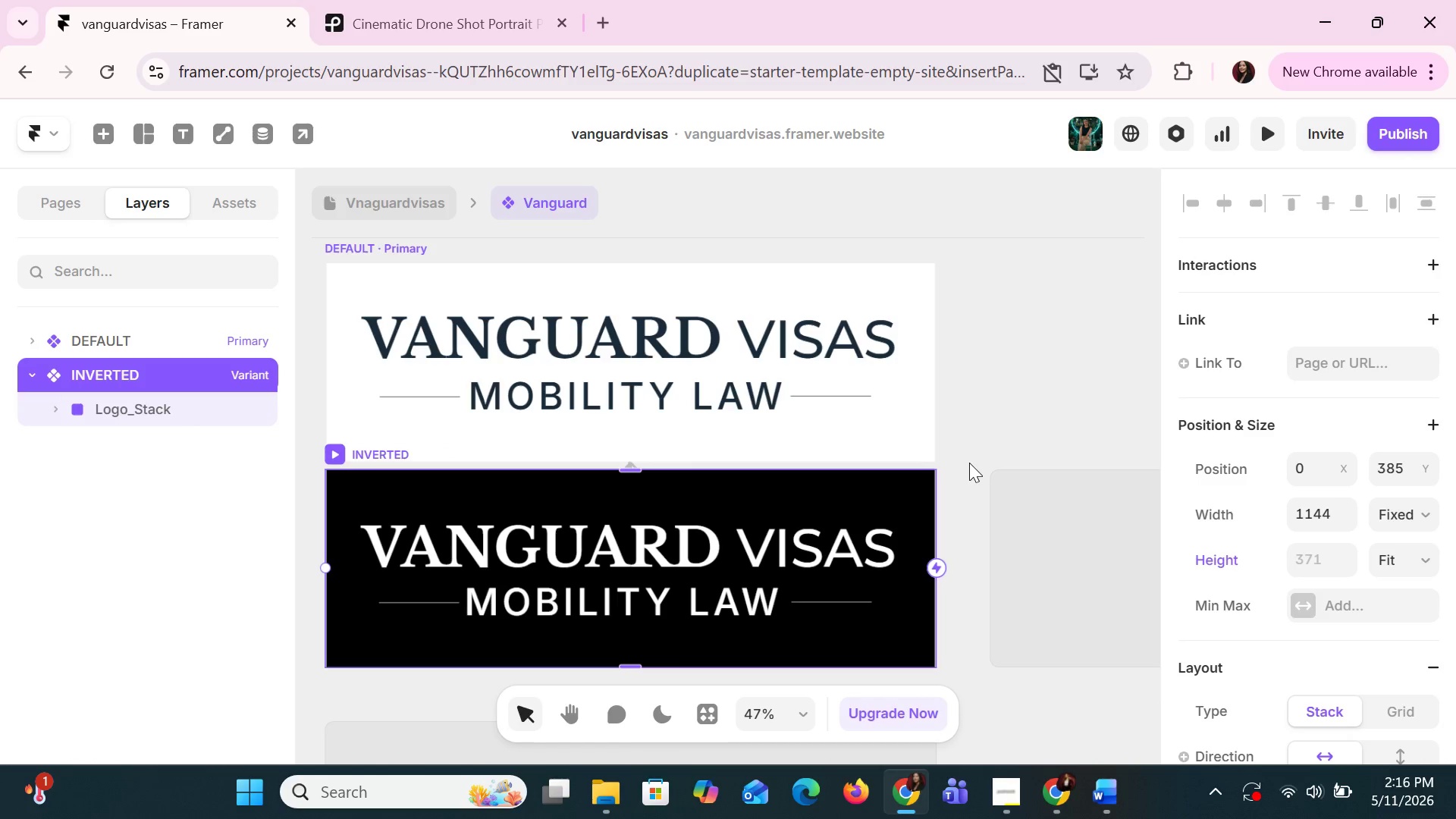 
hold_key(key=ShiftLeft, duration=0.7)
scroll: coordinate [978, 466], scroll_direction: up, amount: 3.0
 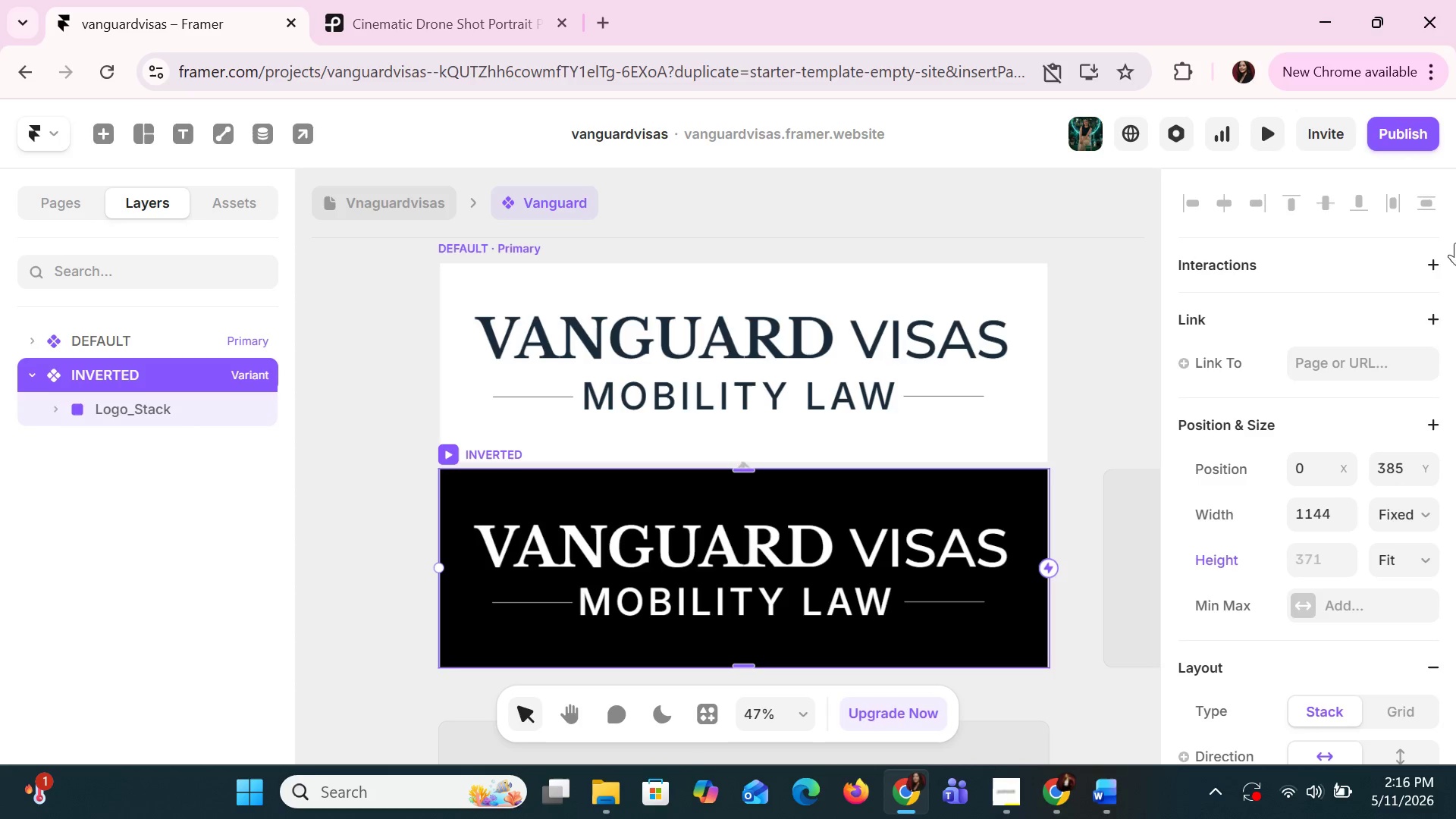 
left_click([1270, 128])
 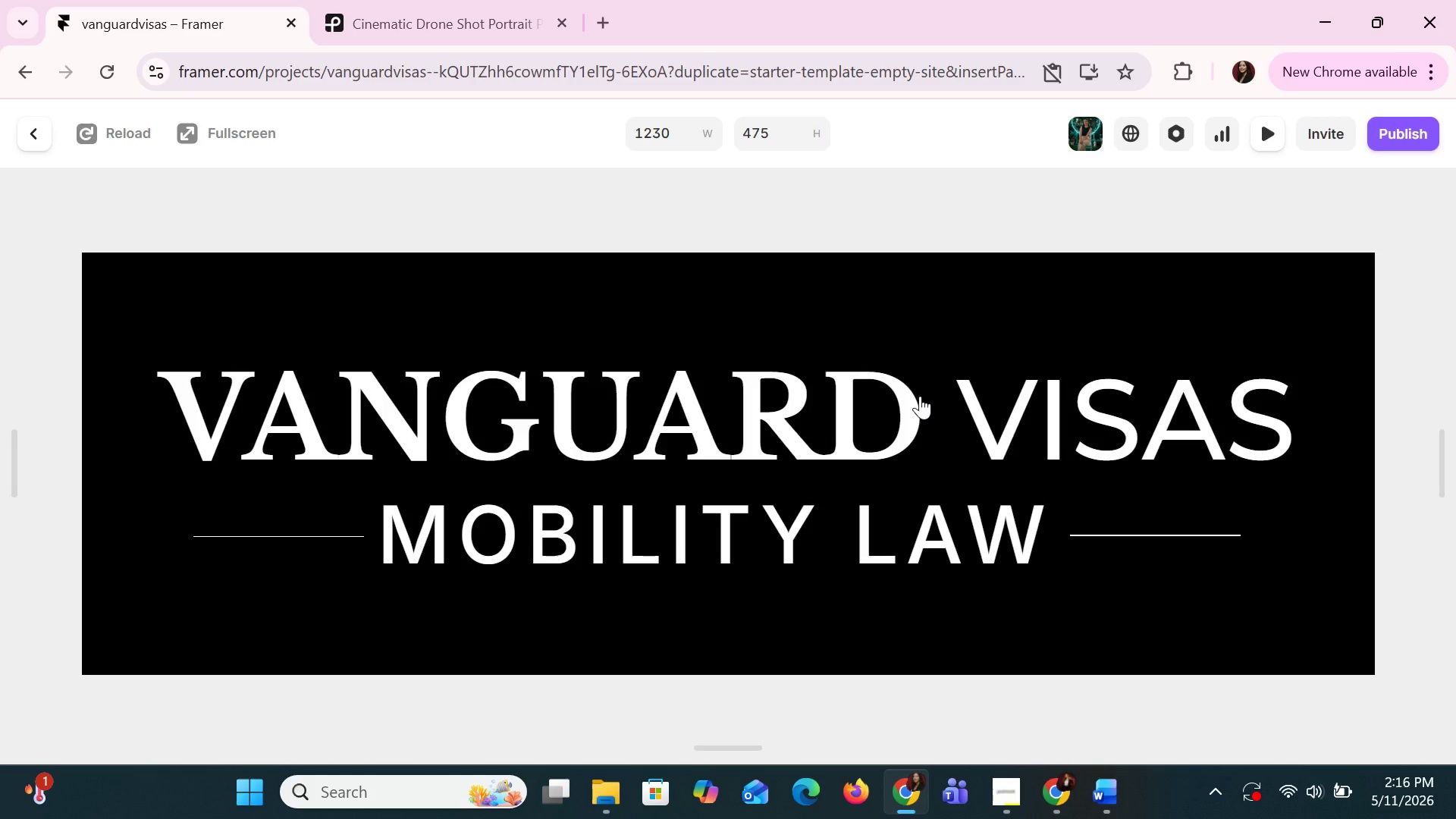 
left_click([920, 397])
 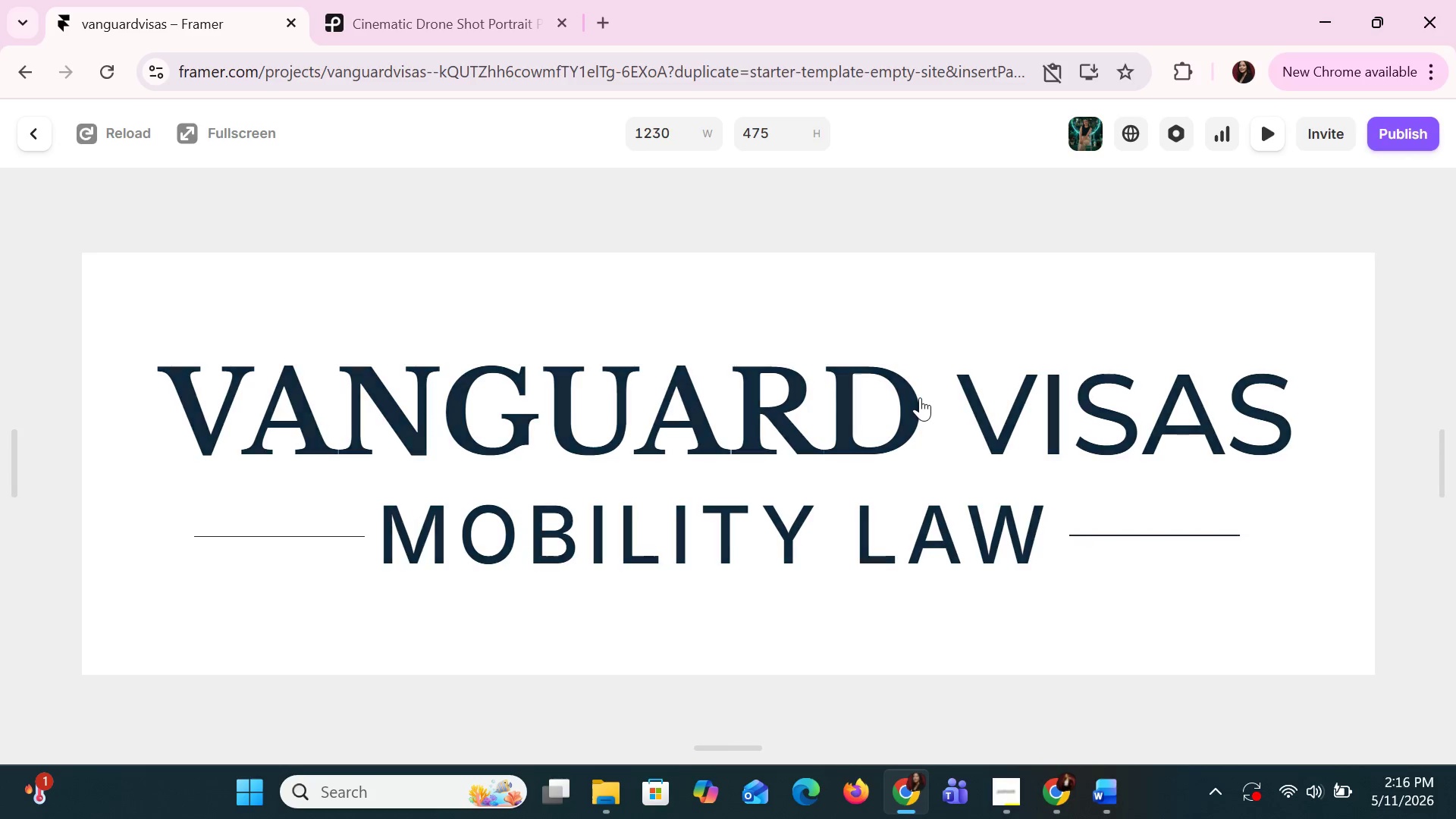 
left_click([920, 397])
 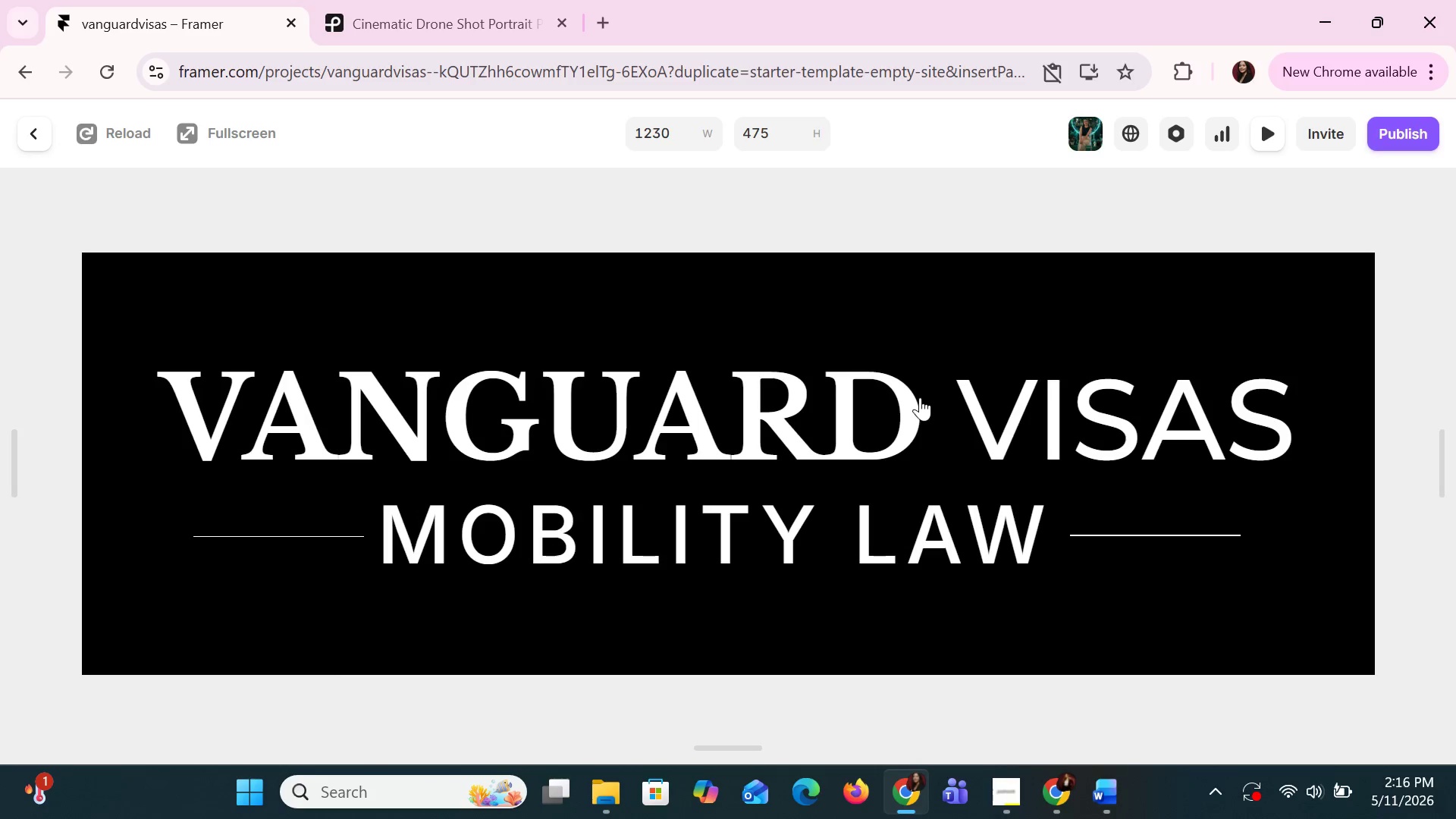 
left_click([920, 397])
 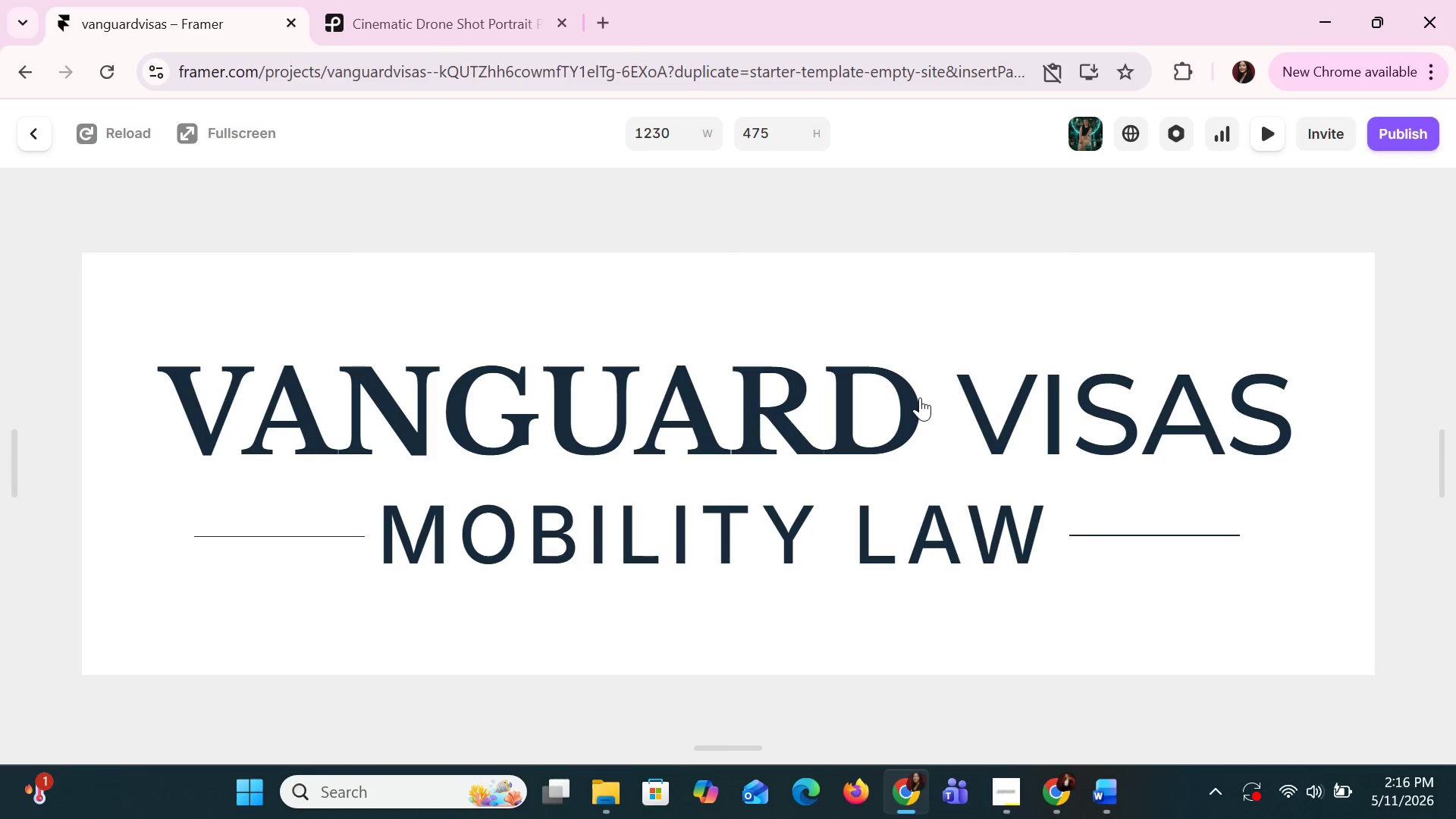 
left_click([920, 397])
 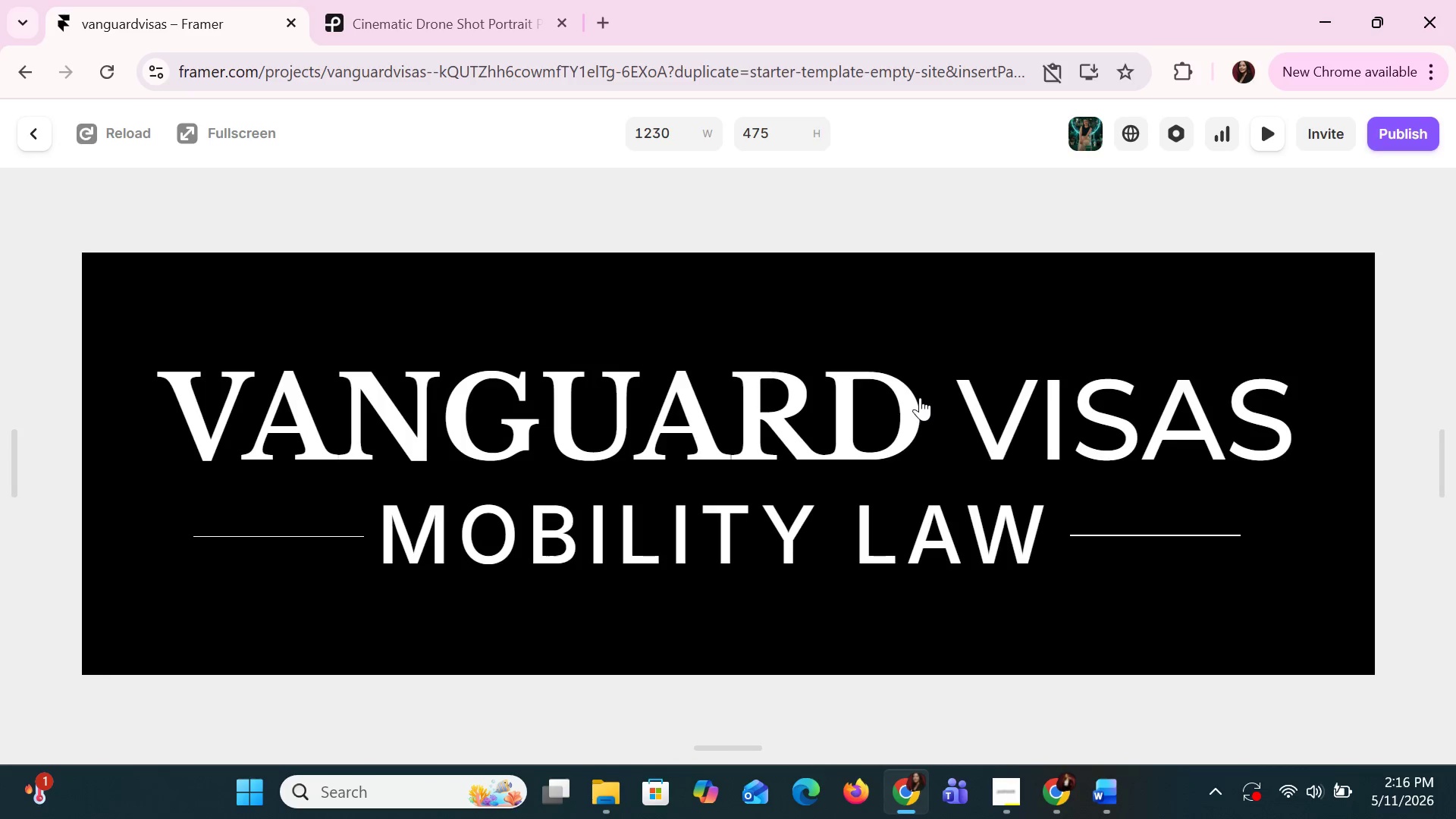 
left_click([920, 397])
 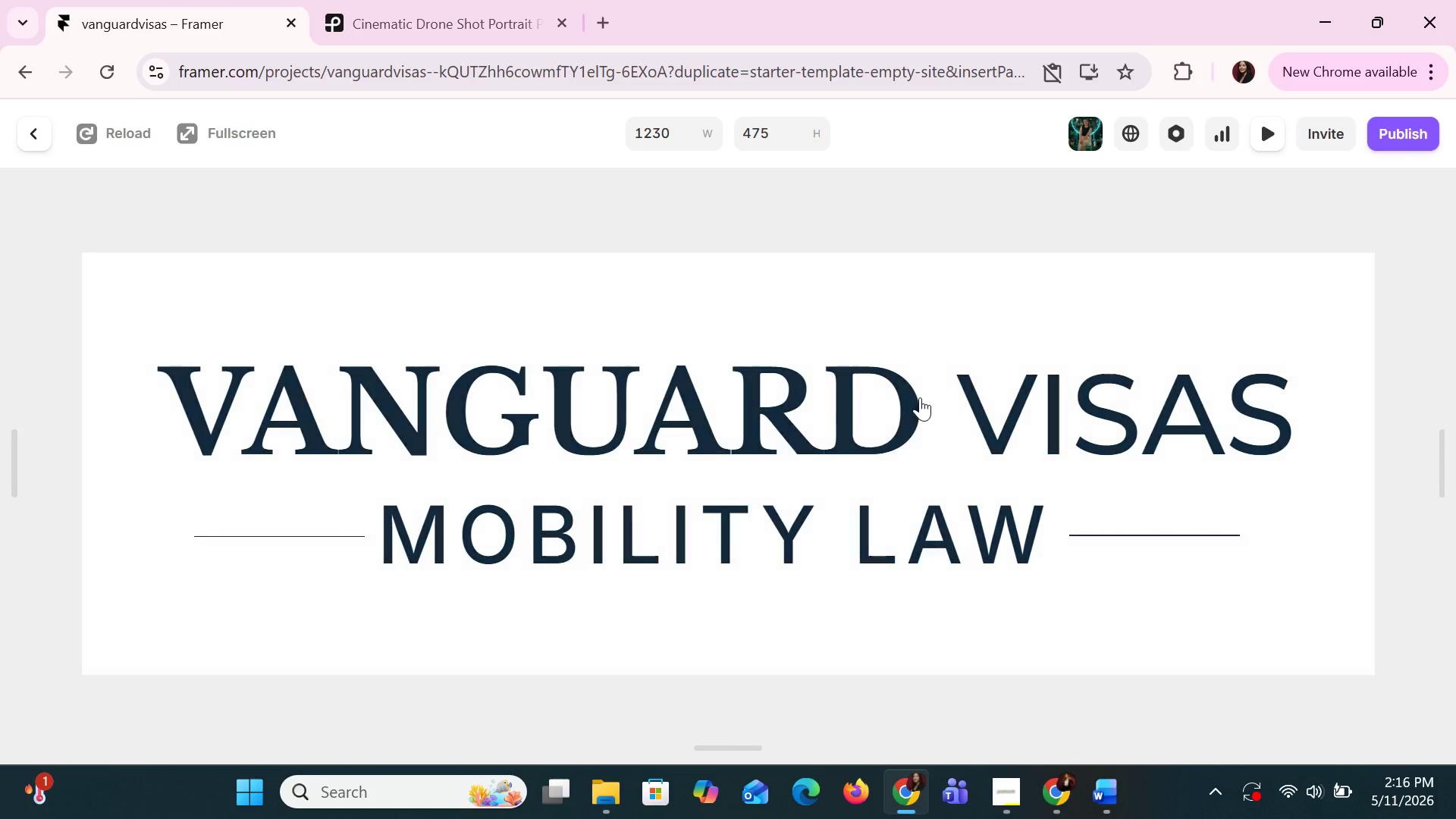 
left_click([920, 397])
 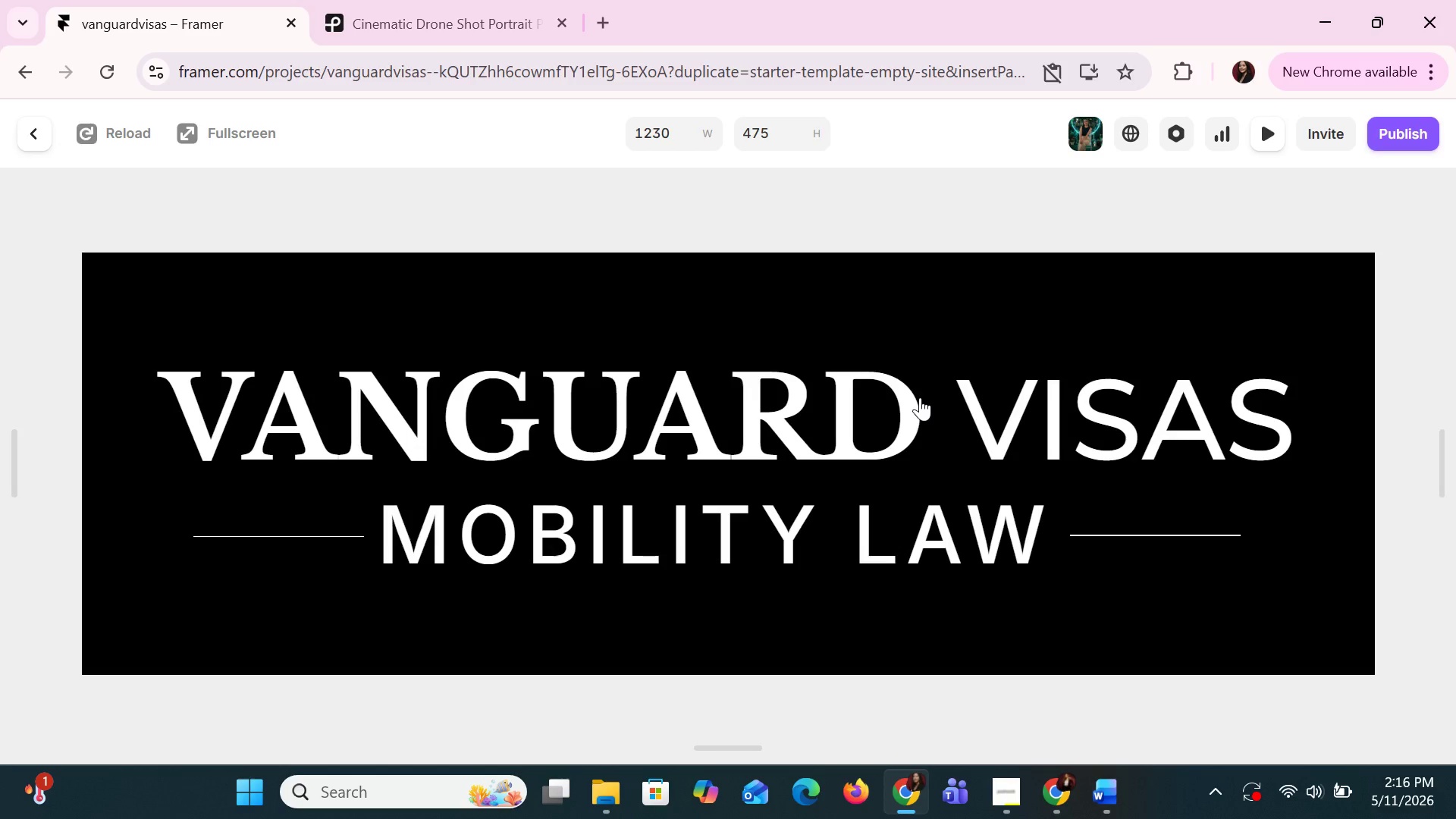 
left_click([920, 397])
 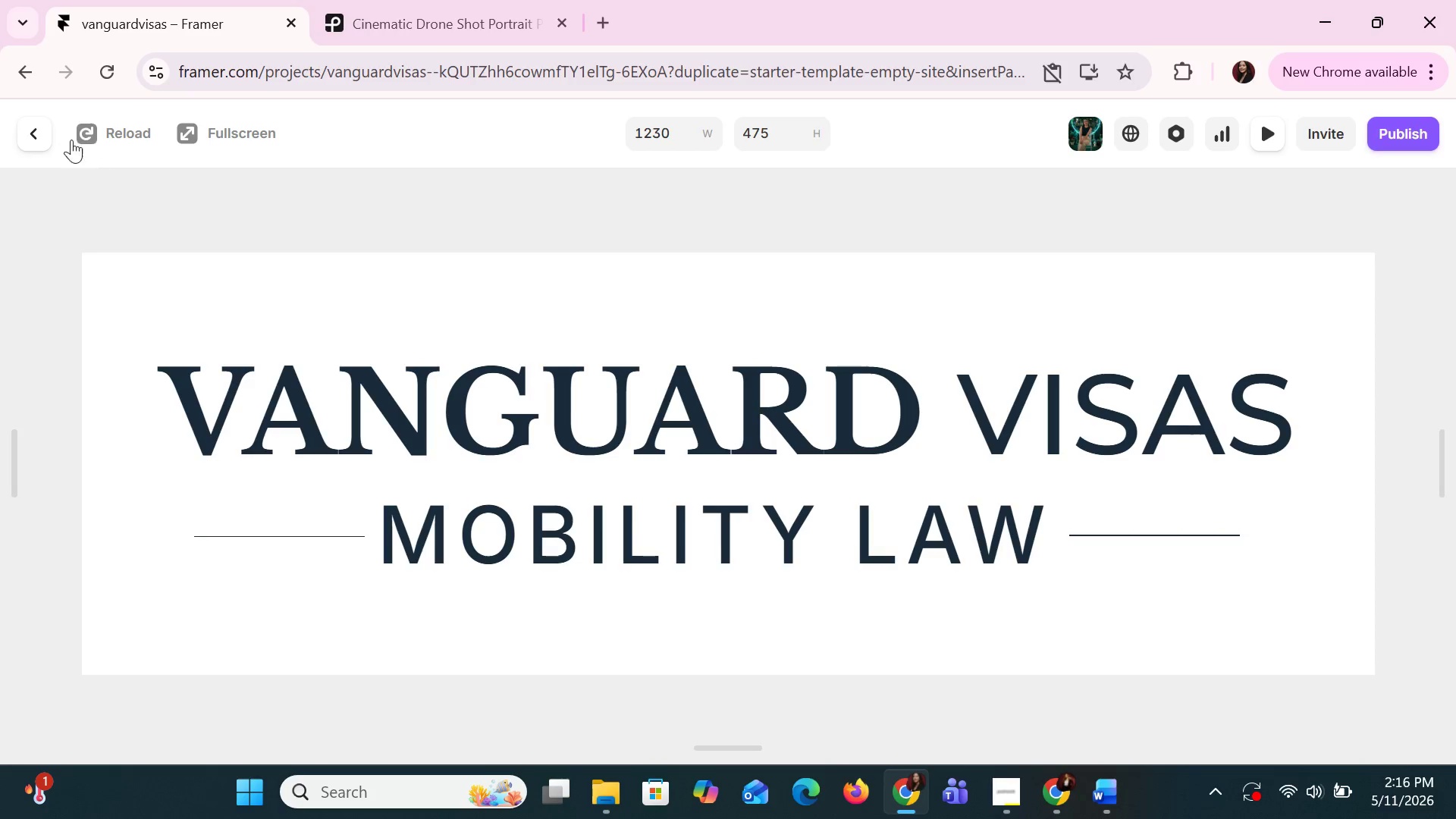 
left_click([42, 132])
 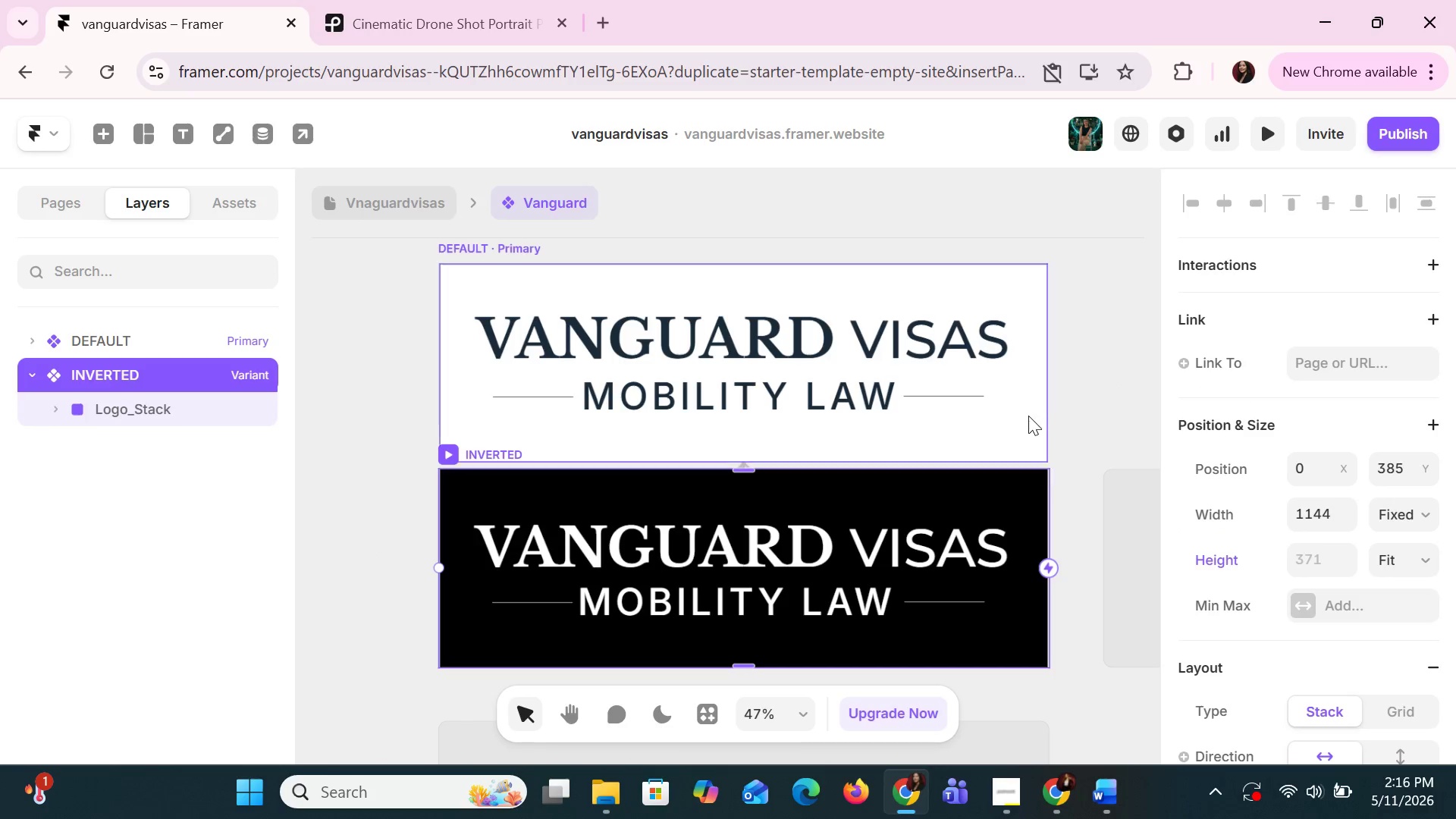 
left_click([1005, 347])
 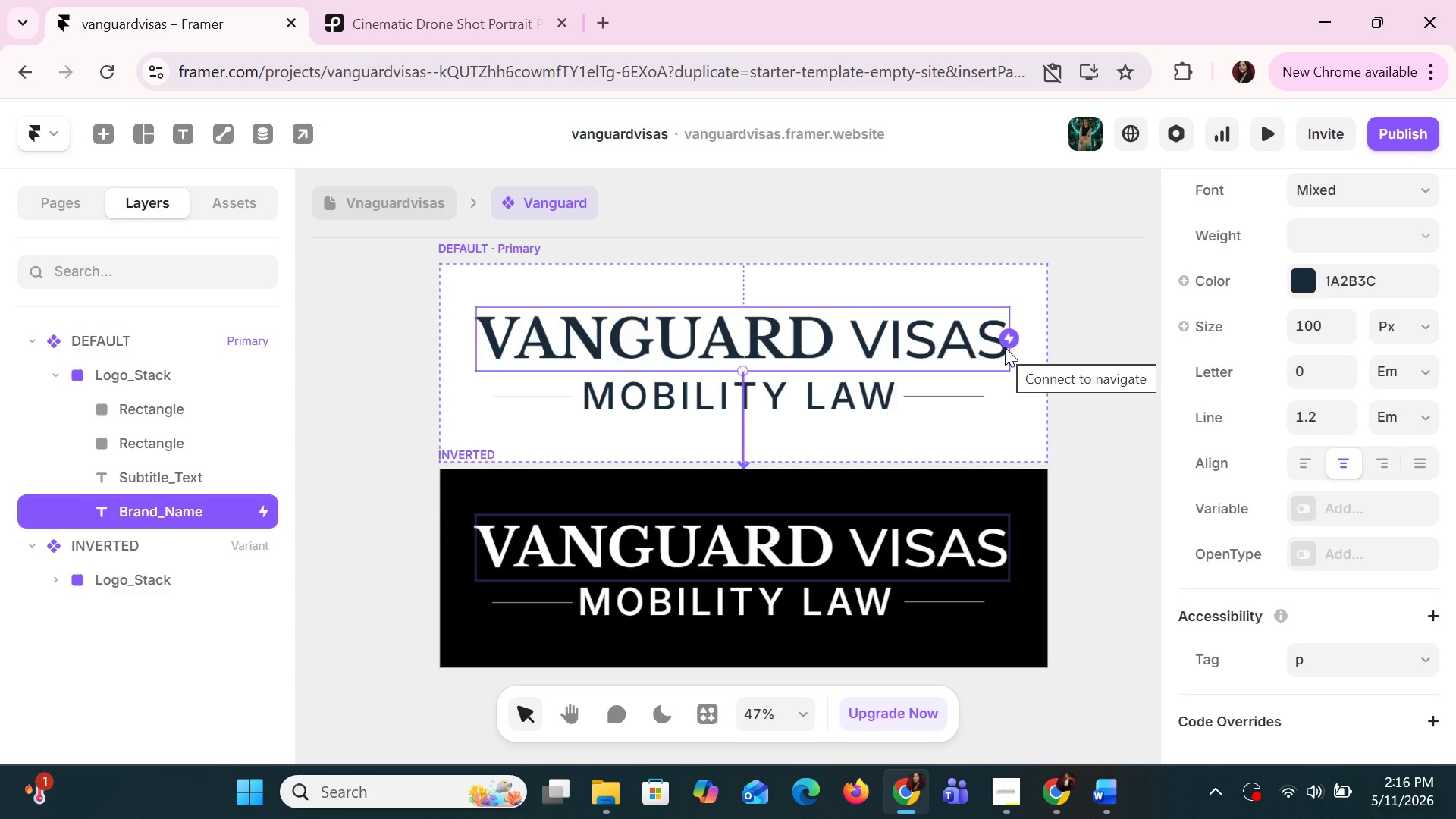 
hold_key(key=ShiftLeft, duration=1.5)
left_click([802, 551])
 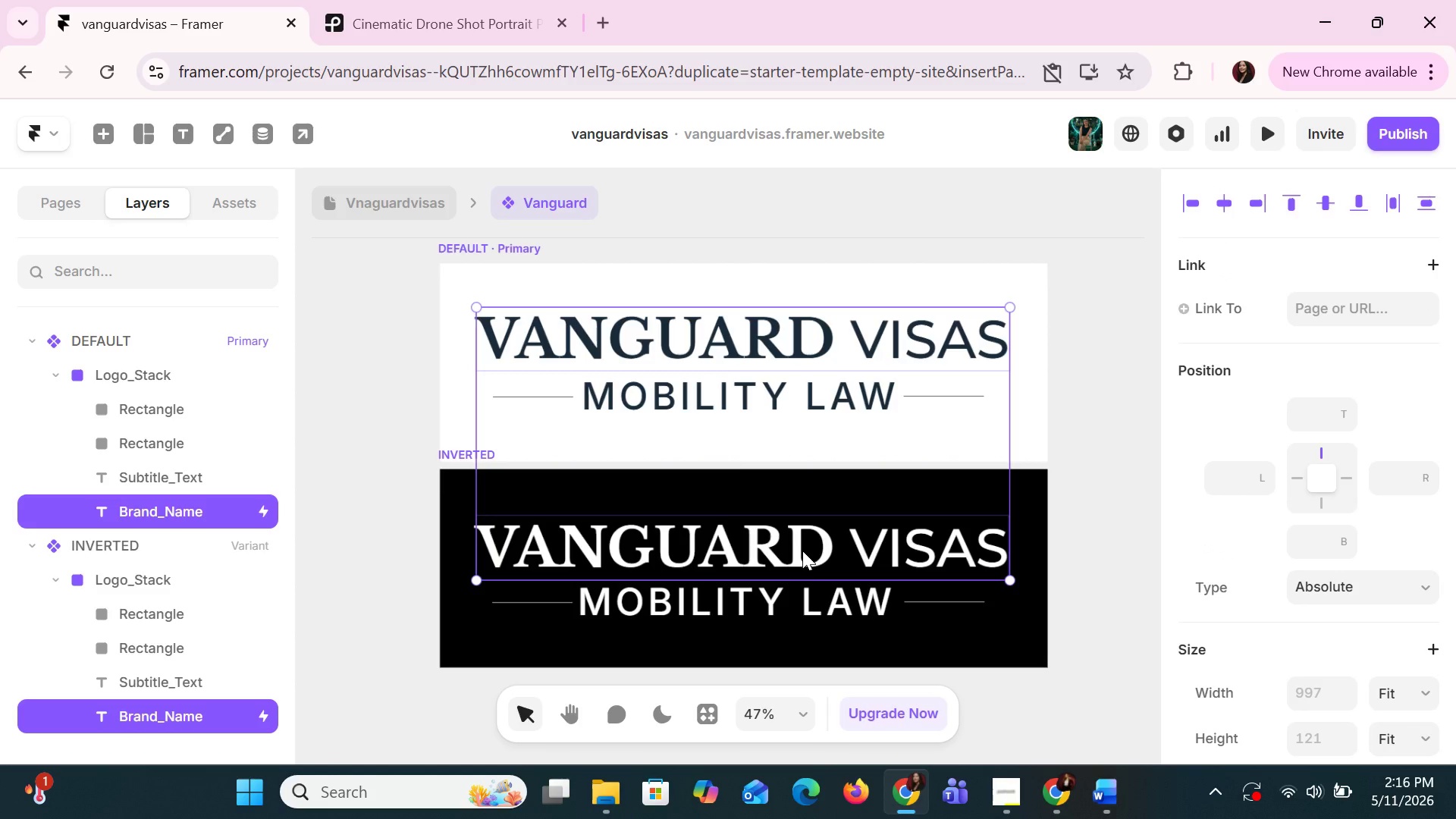 
hold_key(key=ShiftLeft, duration=0.5)
 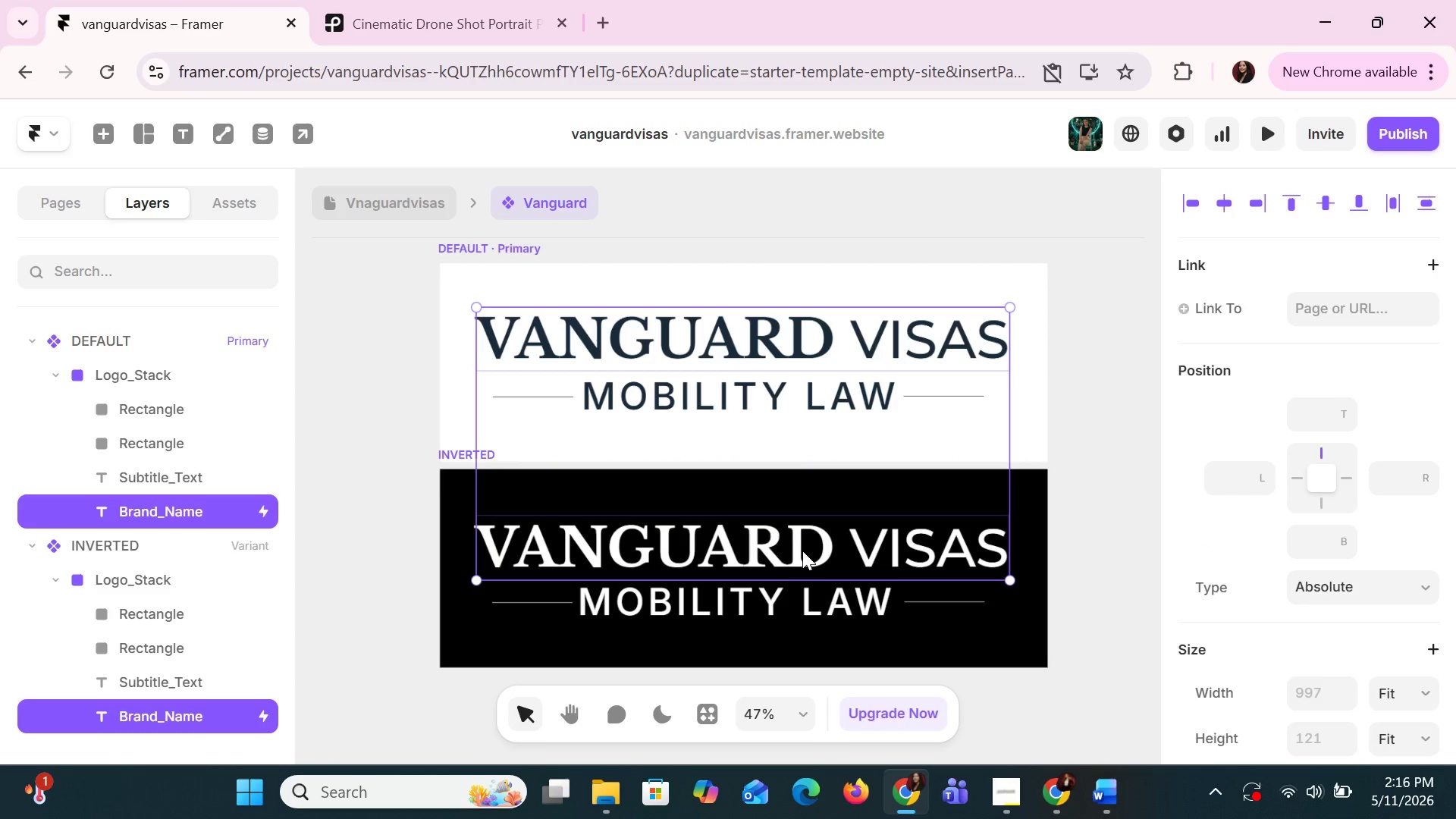 
left_click([802, 551])
 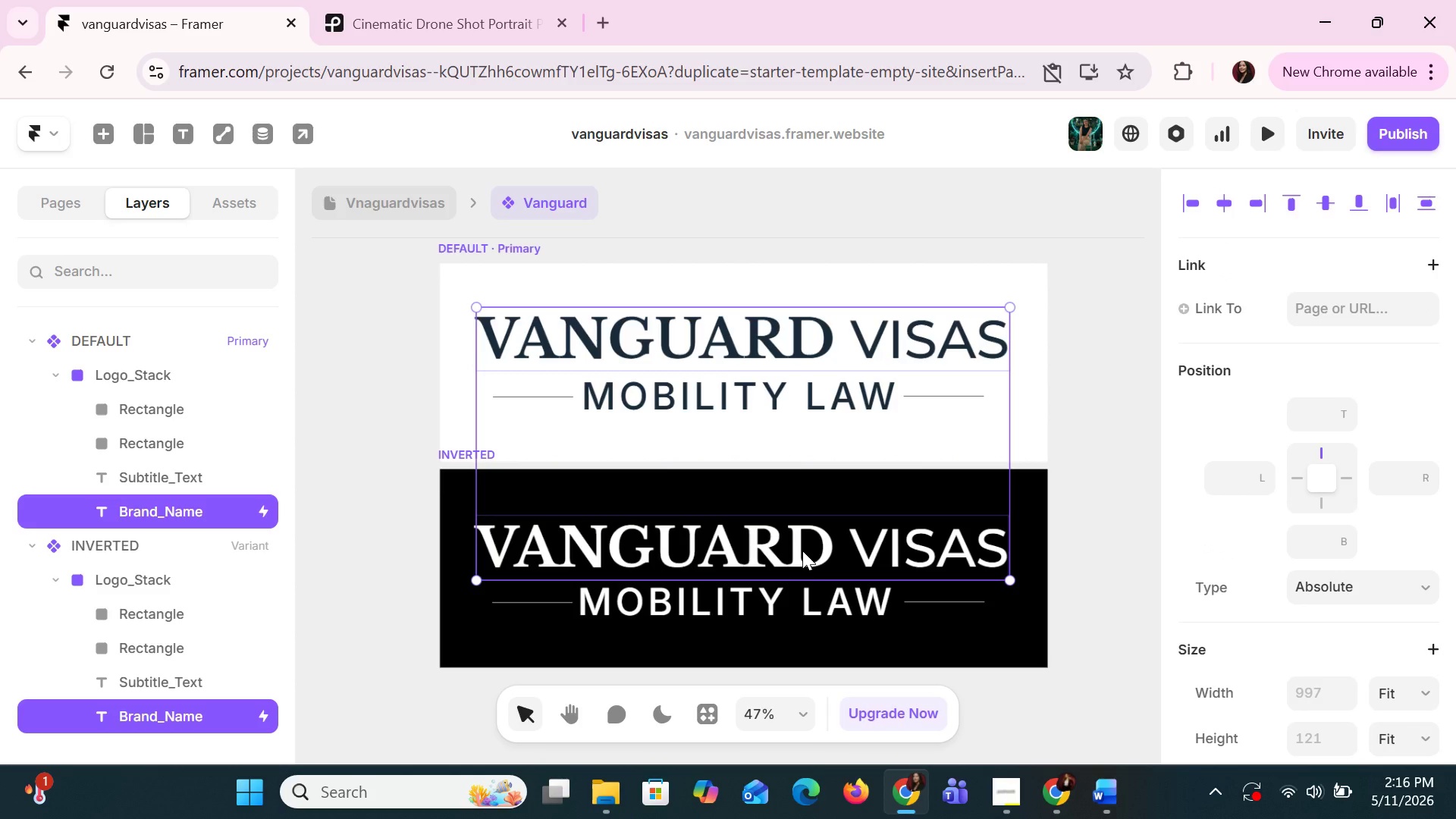 
left_click([802, 551])
 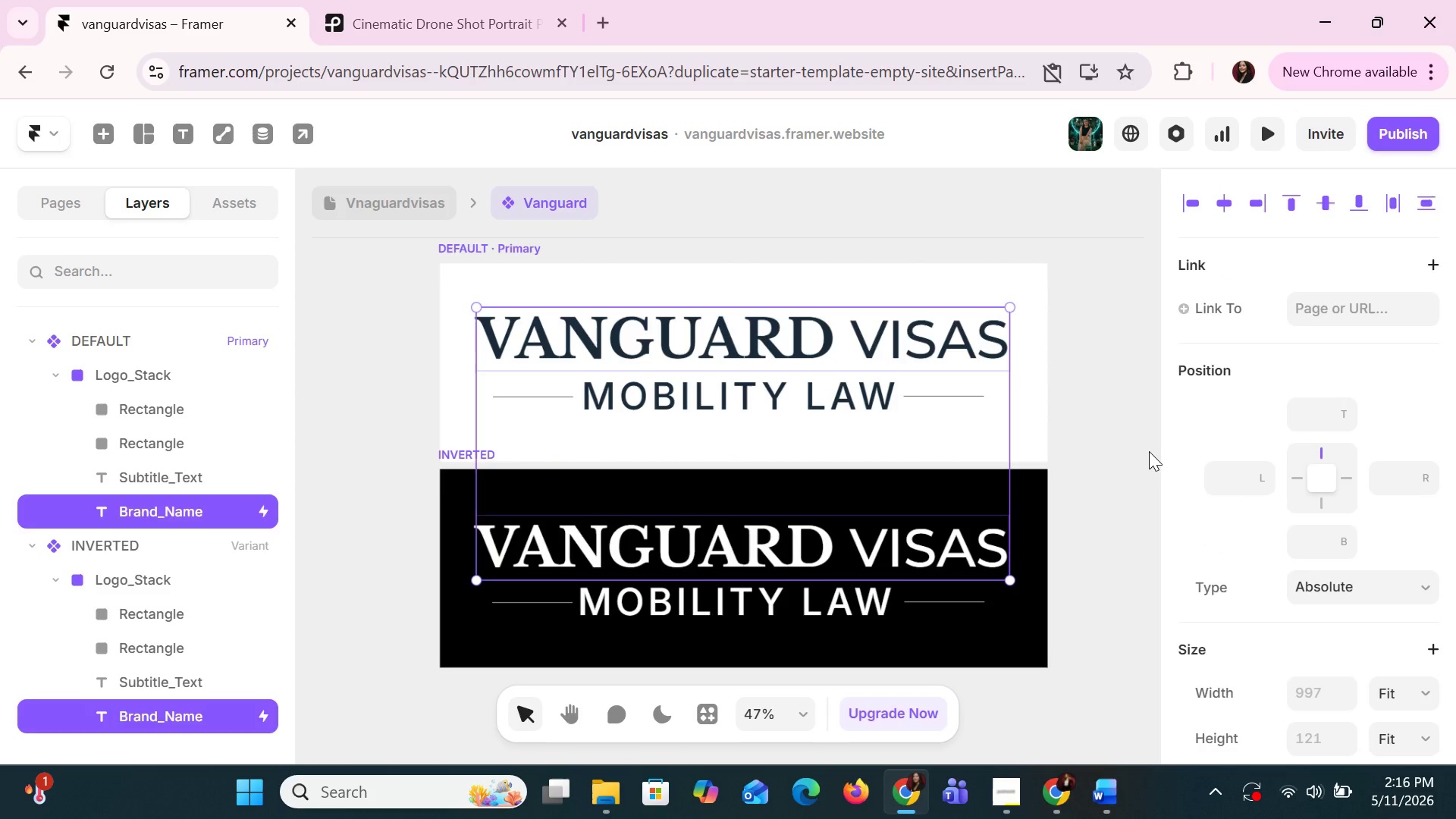 
left_click([871, 539])
 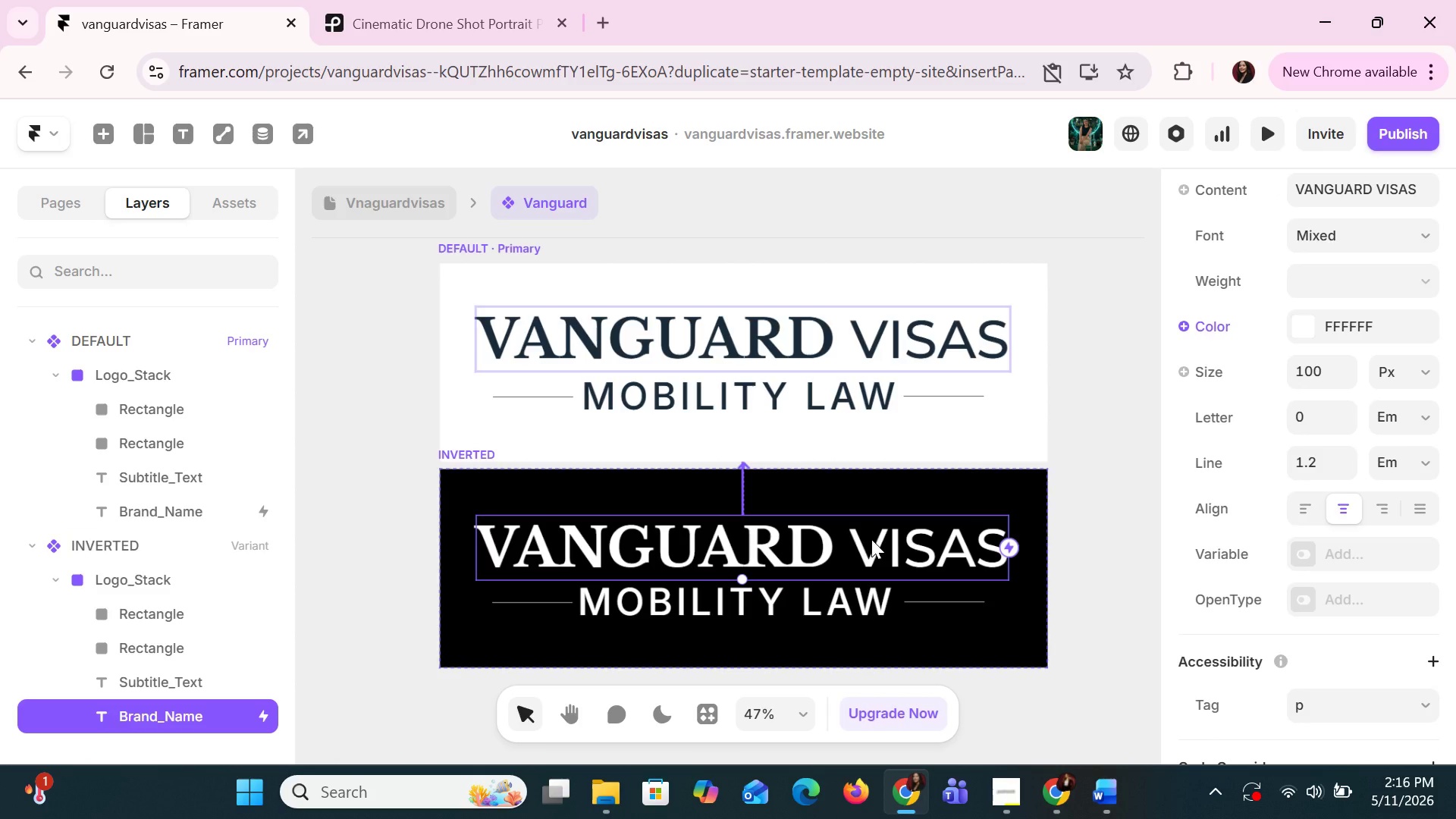 
key(ArrowUp)
 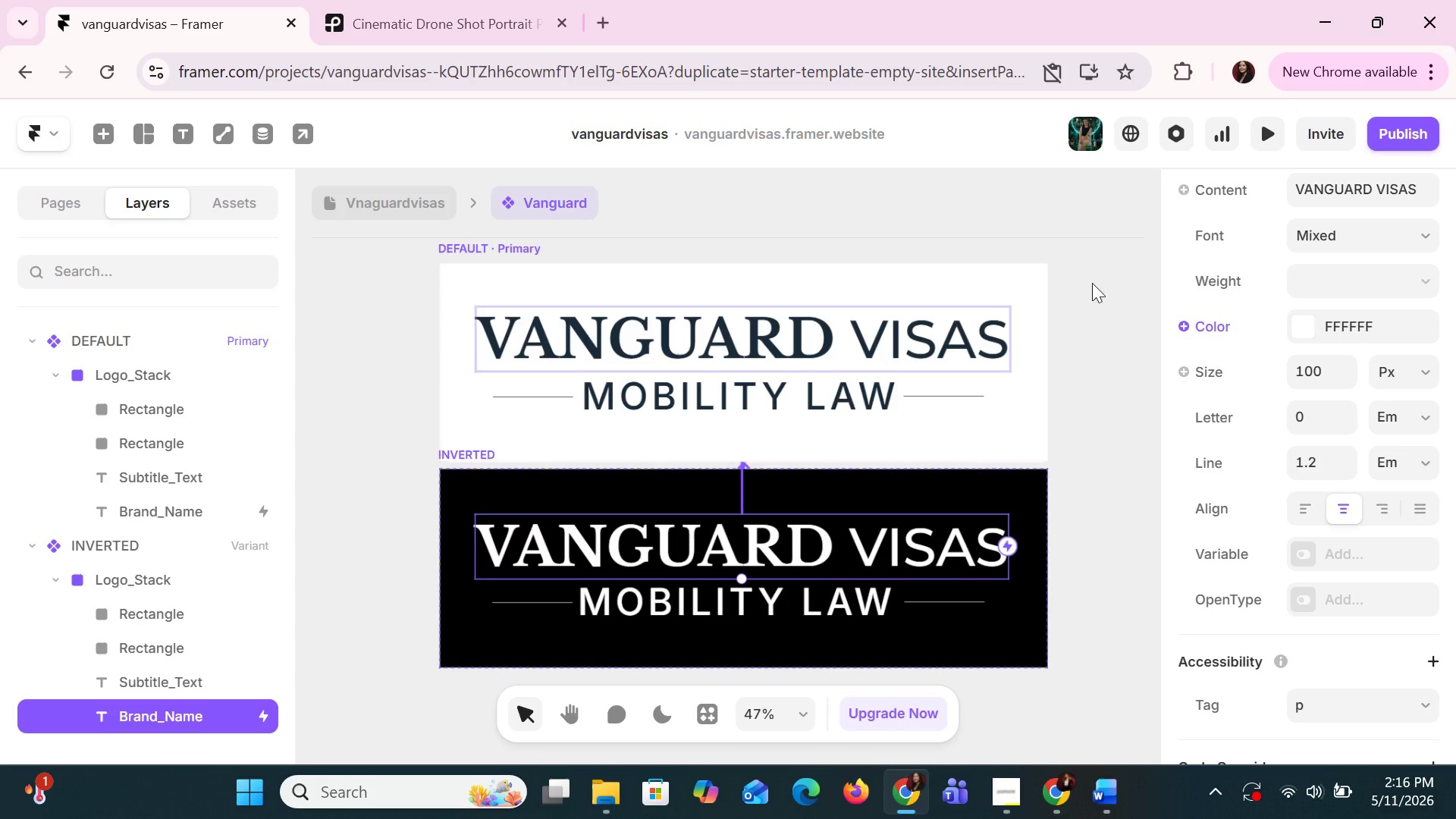 
left_click([1268, 146])
 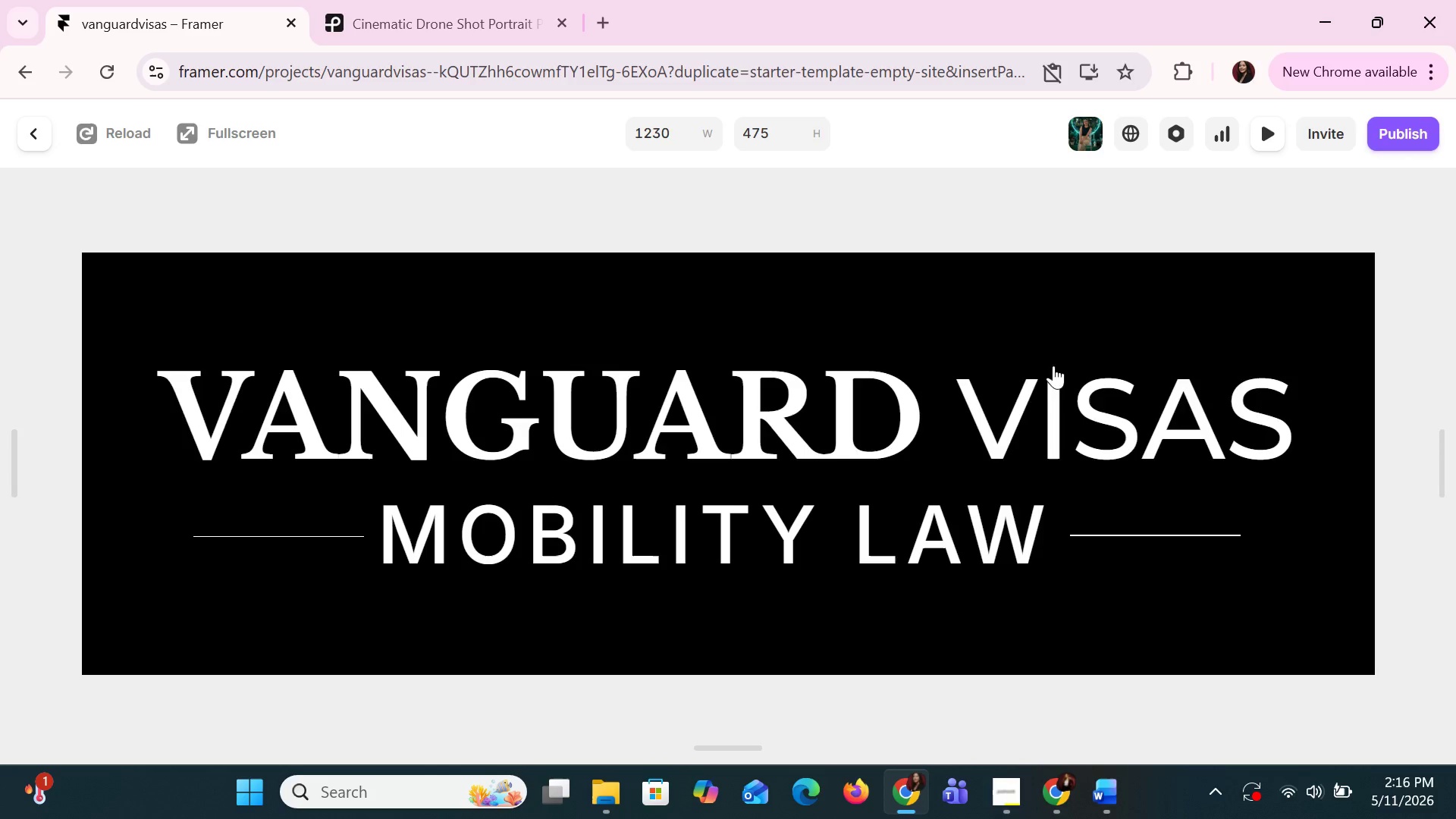 
left_click([933, 452])
 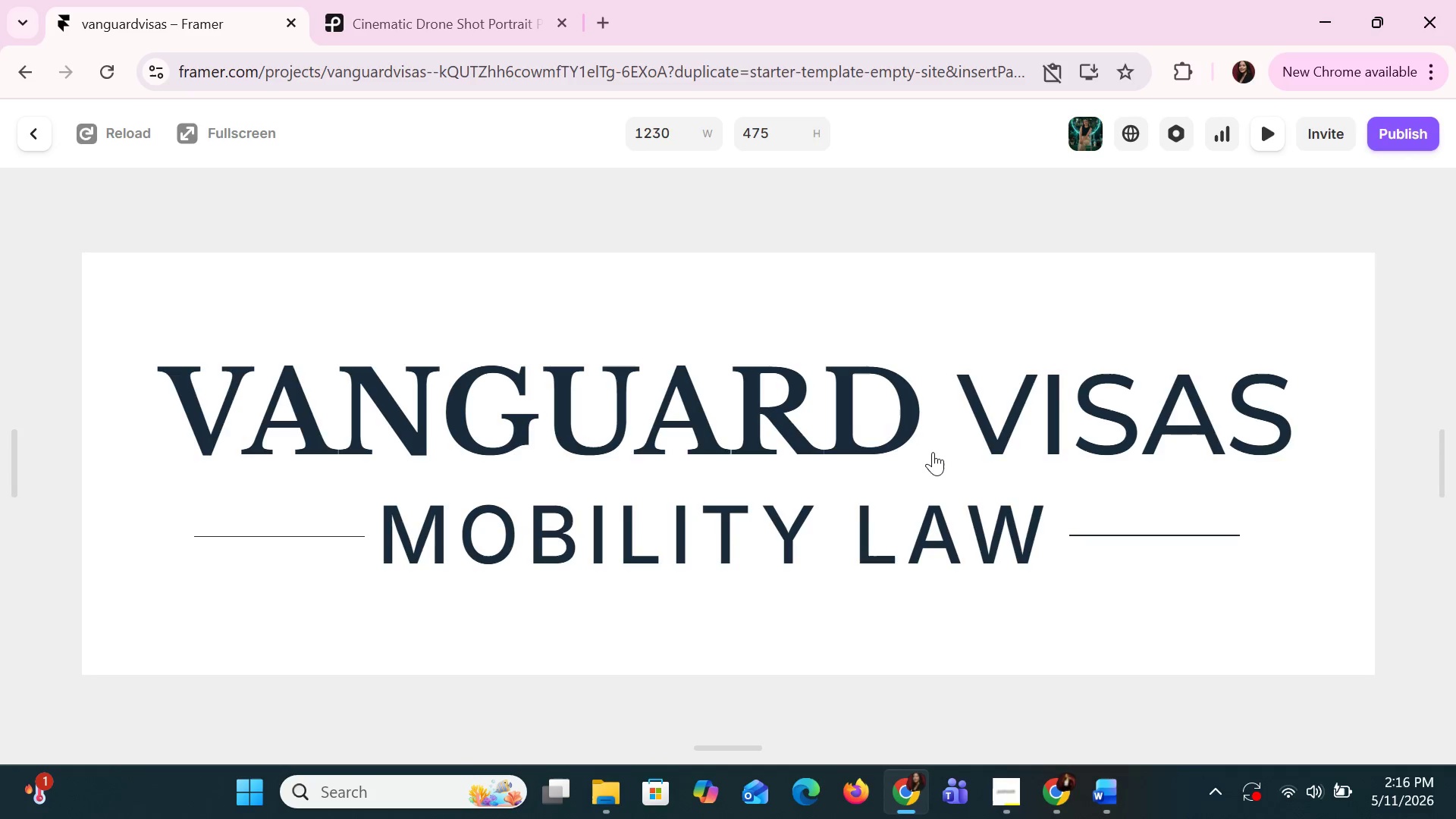 
left_click([933, 452])
 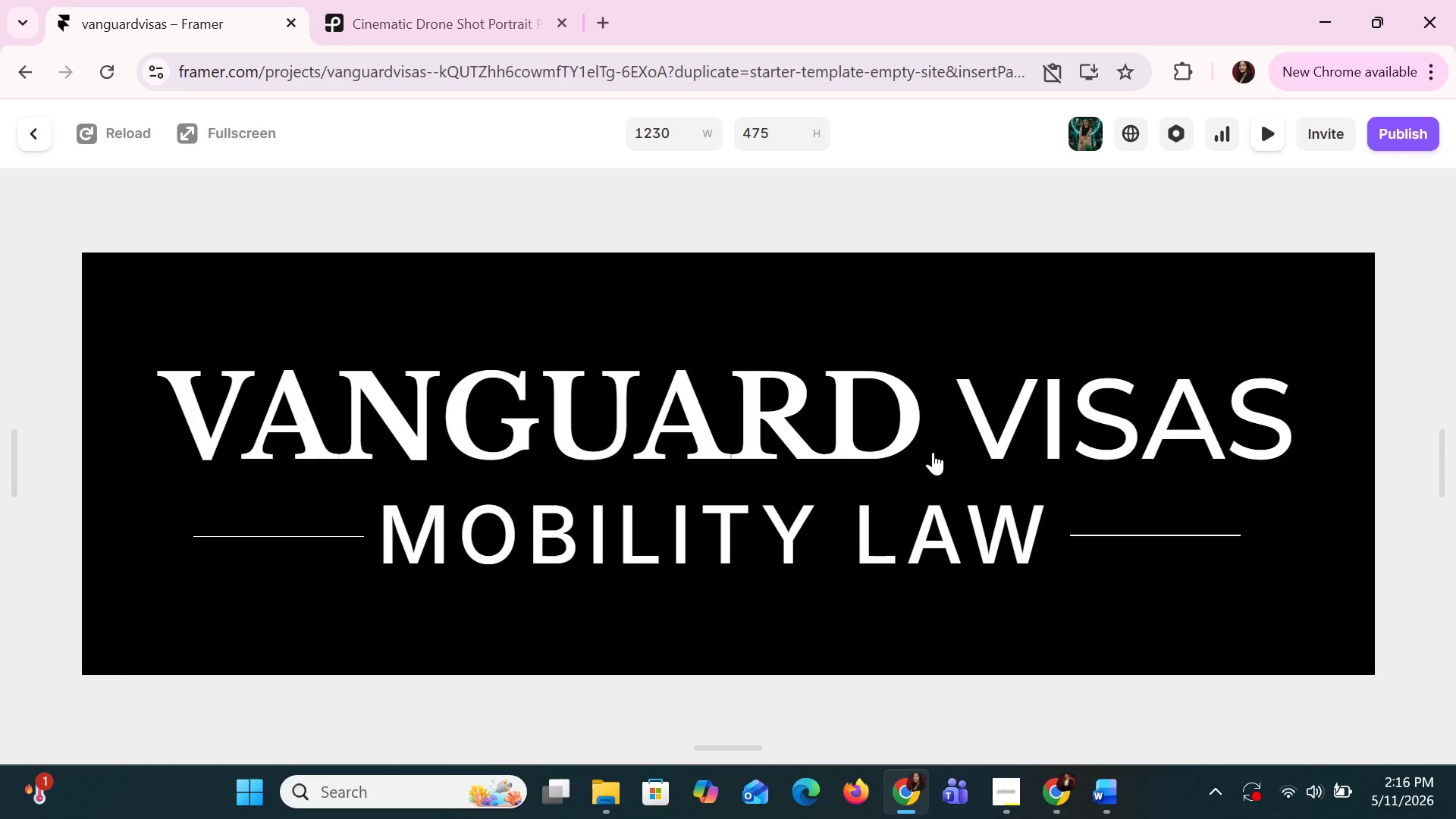 
left_click([933, 452])
 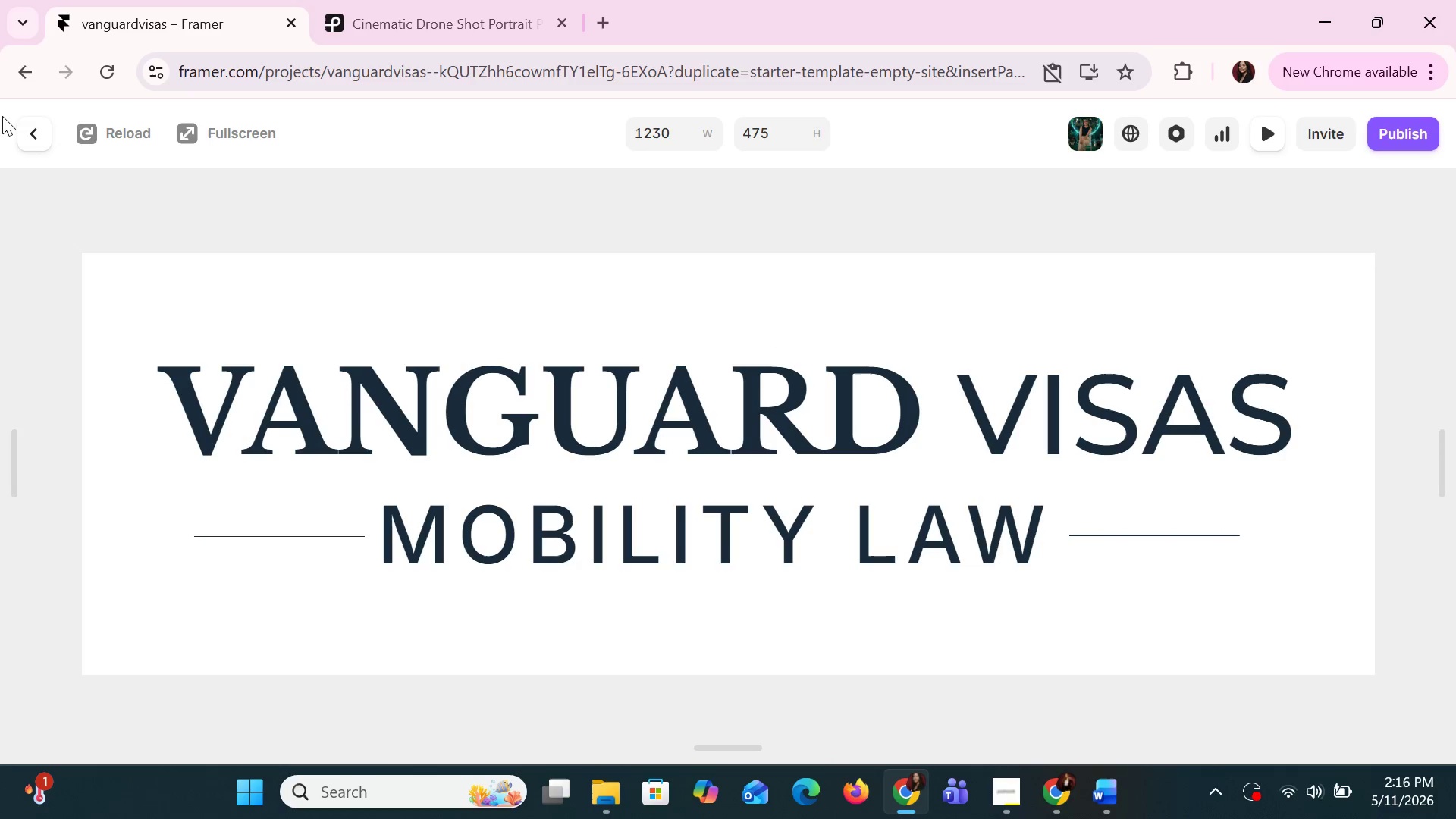 
left_click([21, 135])
 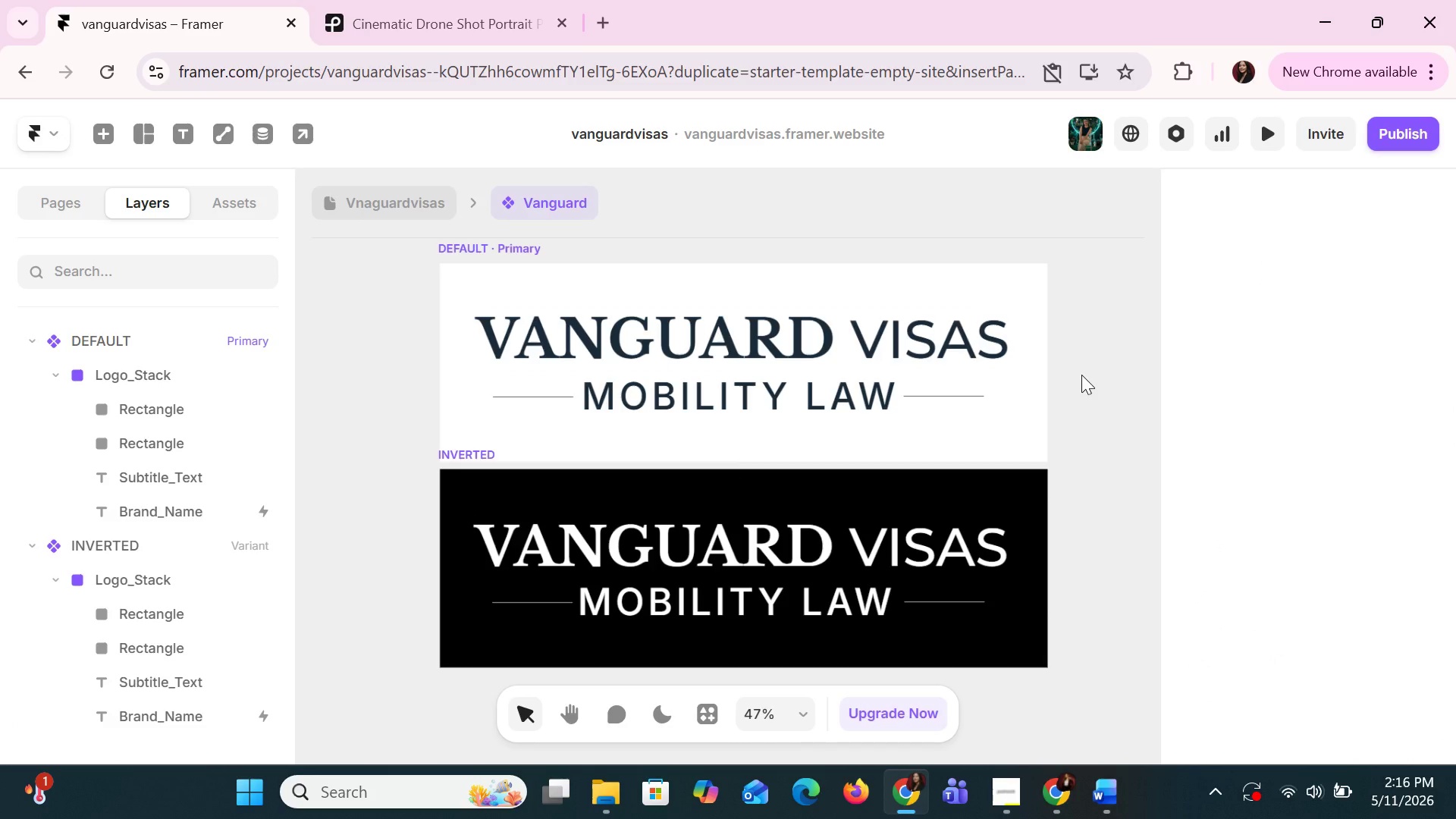 
key(Meta+MetaLeft)
 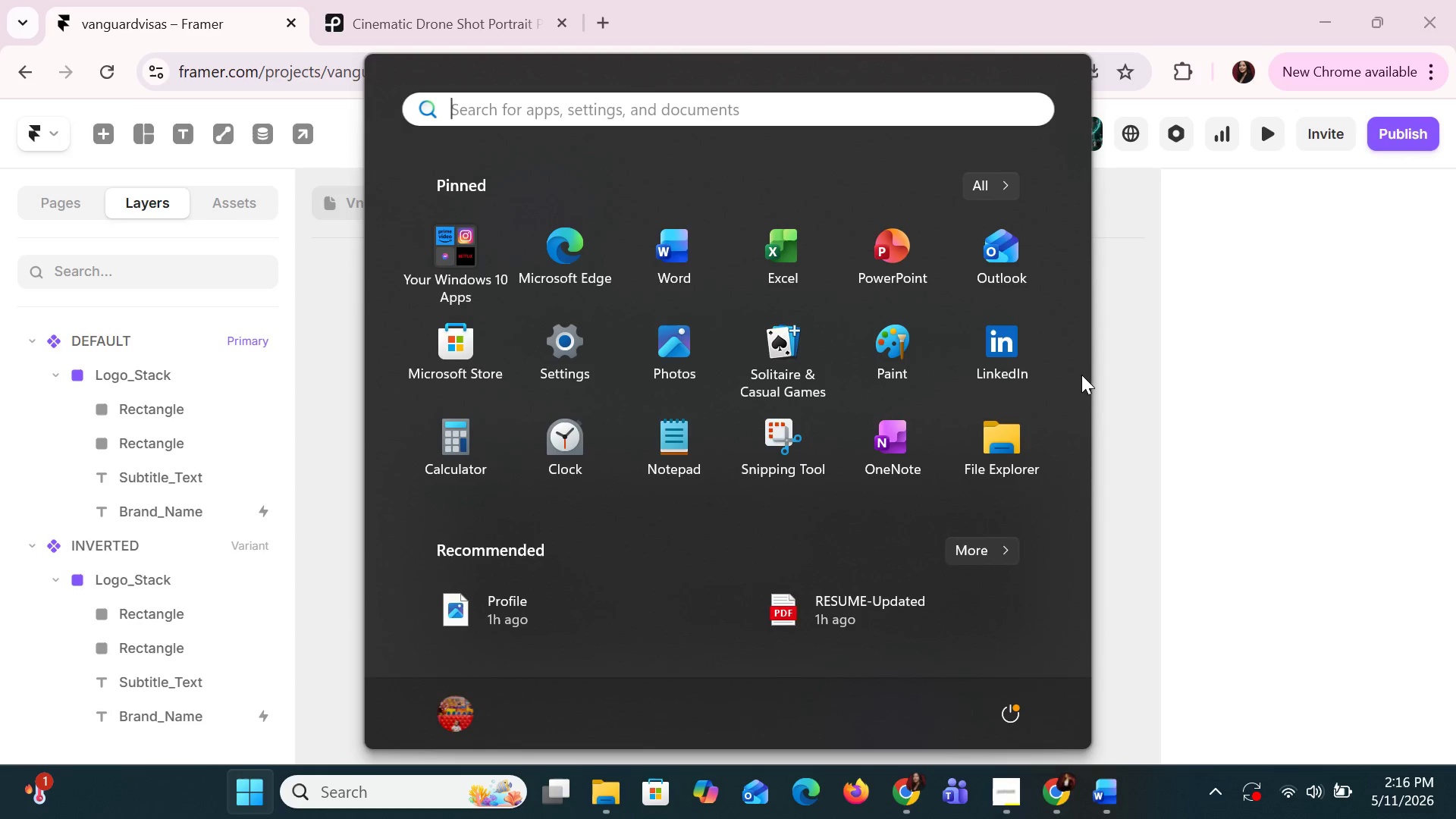 
type(N)
key(Backspace)
type(P)
key(Backspace)
type(SNI)
 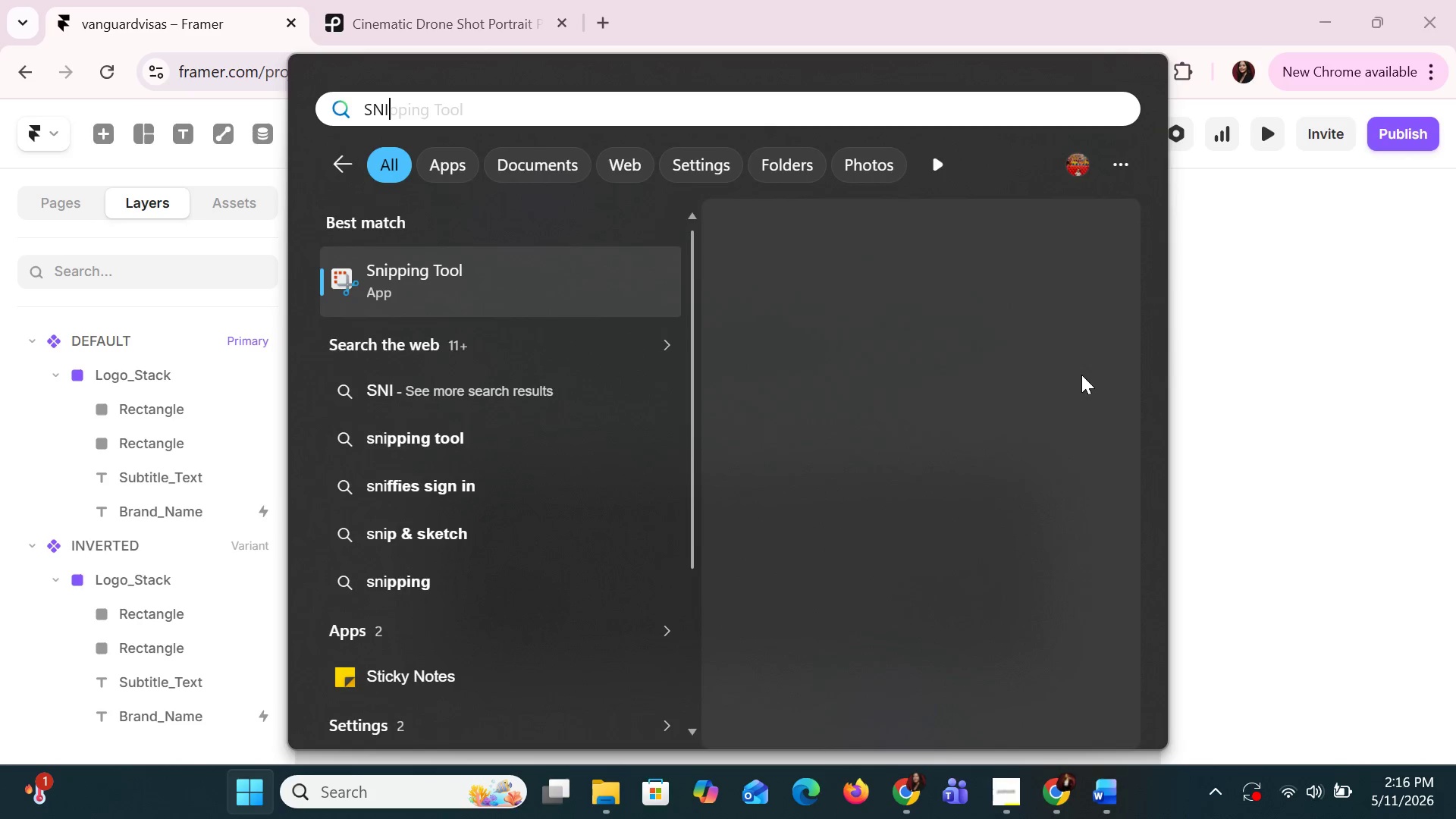 
key(Enter)
 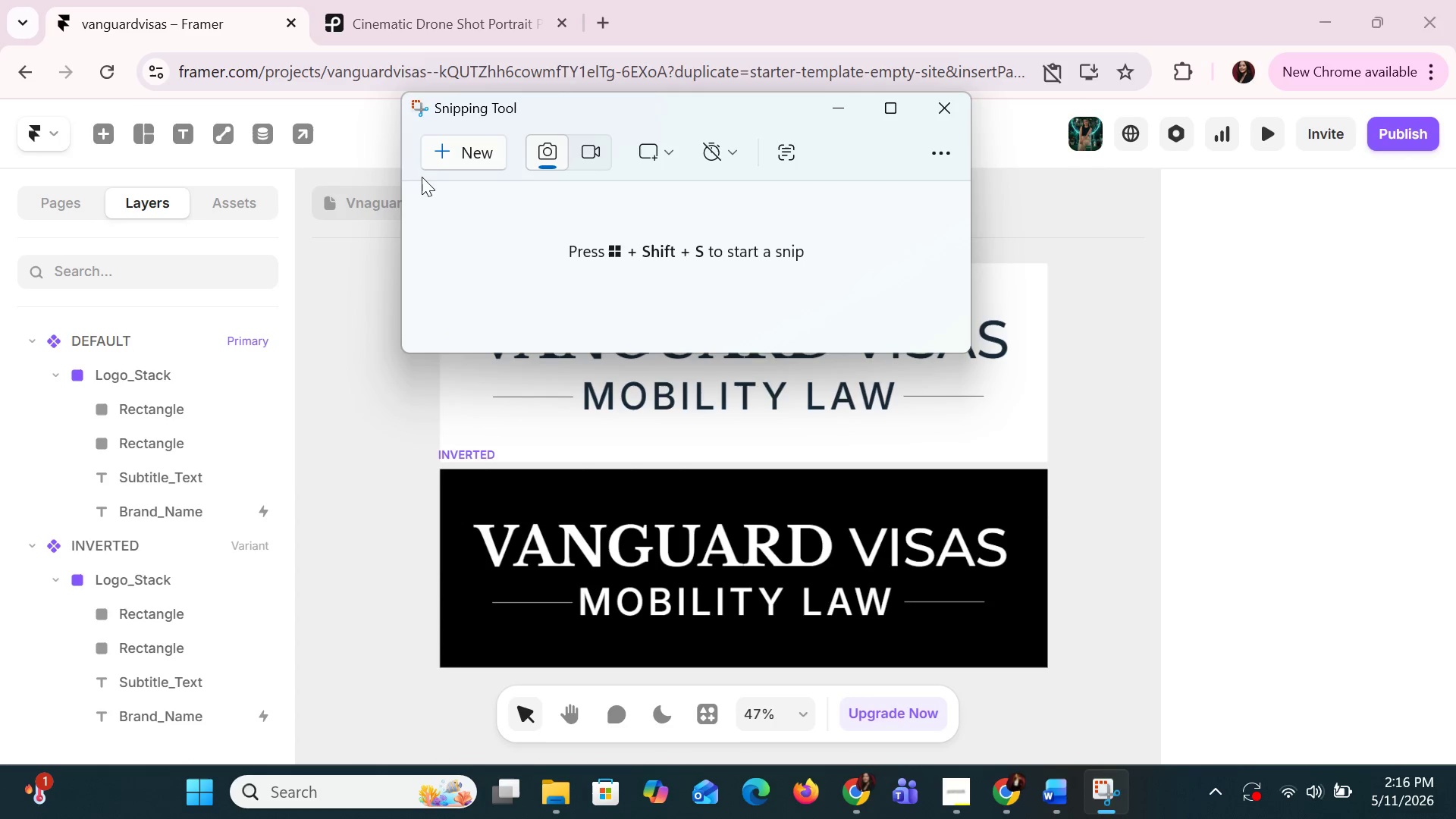 
left_click([462, 149])
 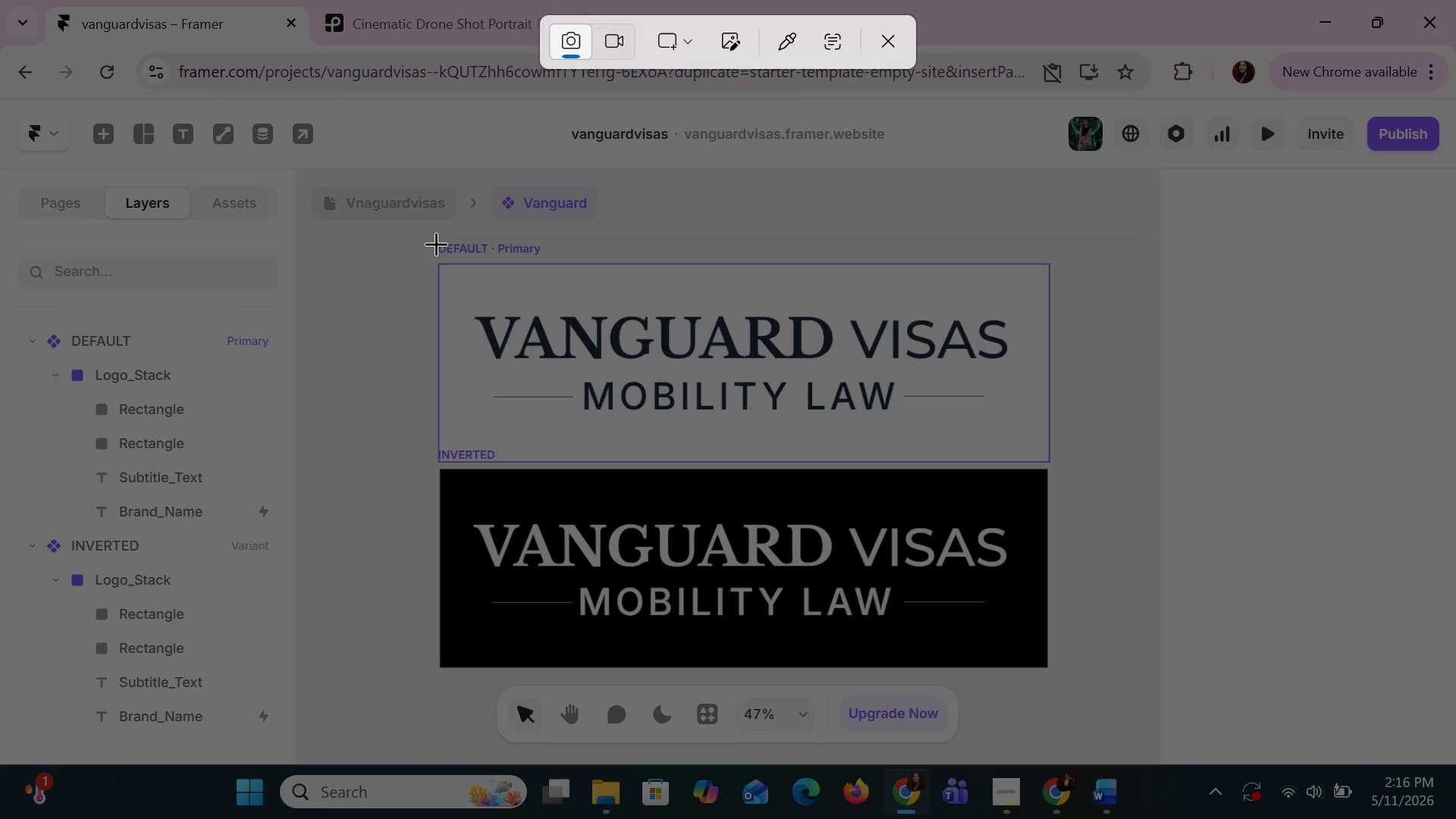 
left_click_drag(start_coordinate=[431, 237], to_coordinate=[1046, 452])
 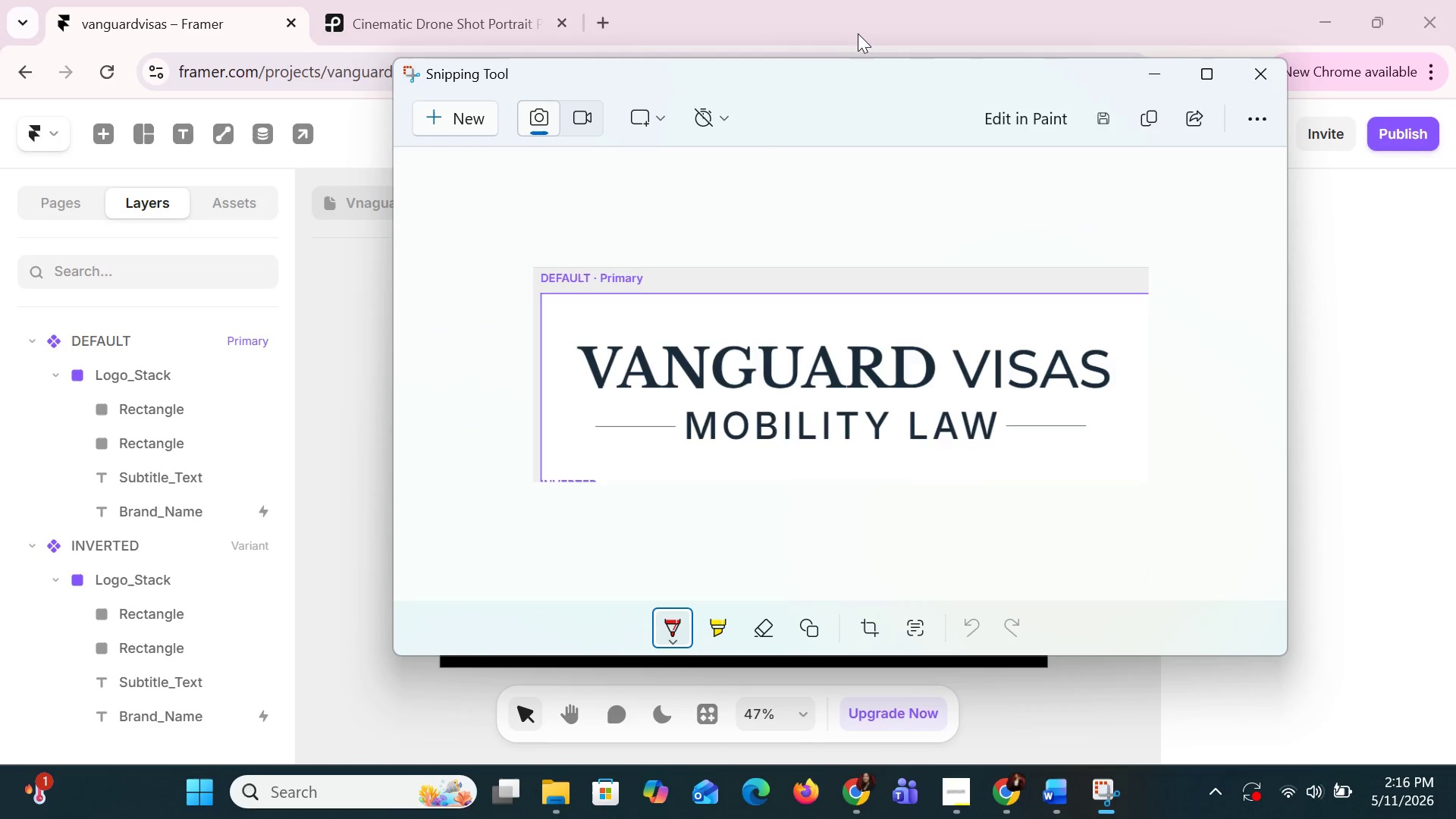 
left_click([328, 310])
 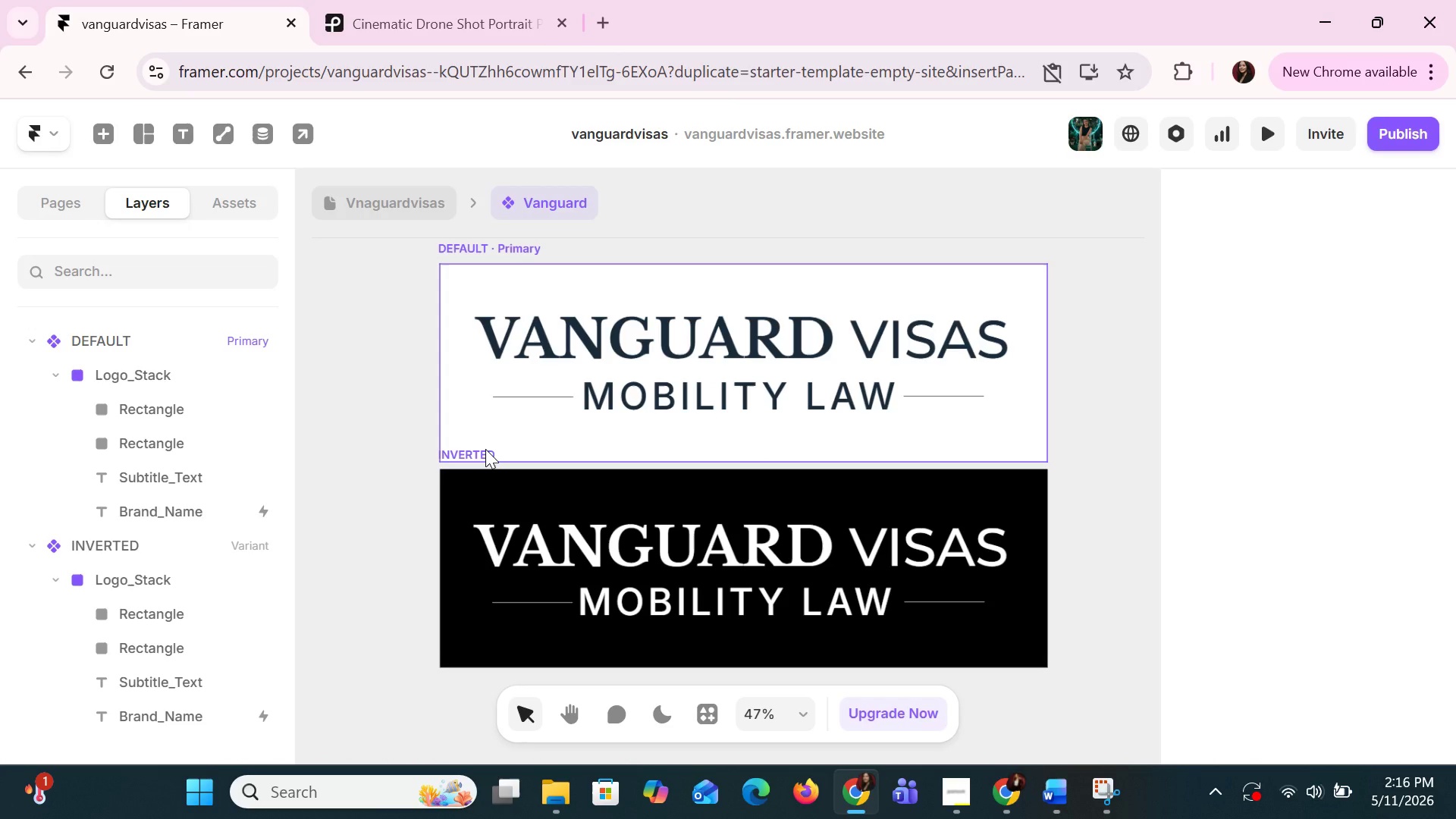 
left_click([485, 449])
 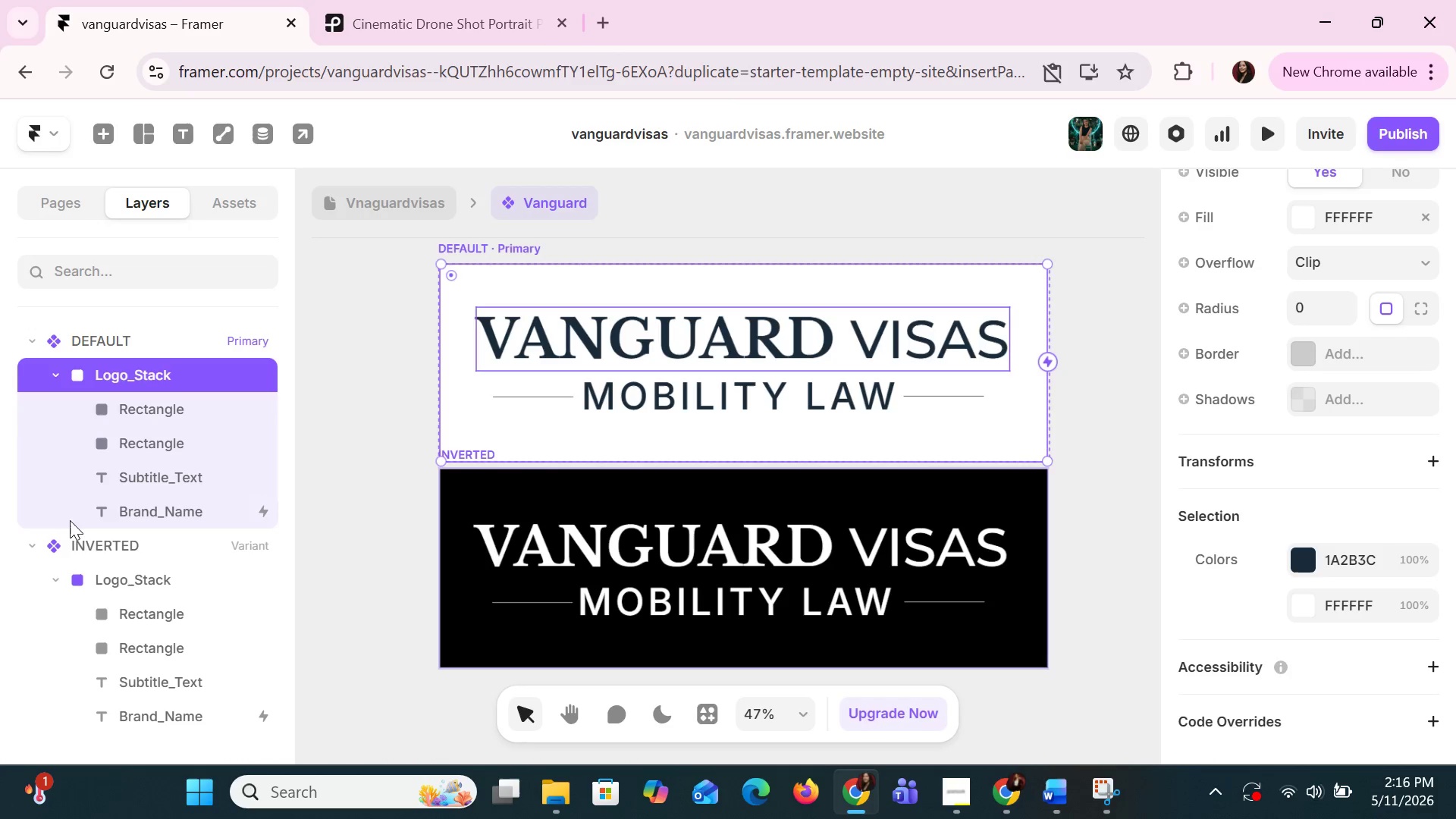 
left_click([89, 544])
 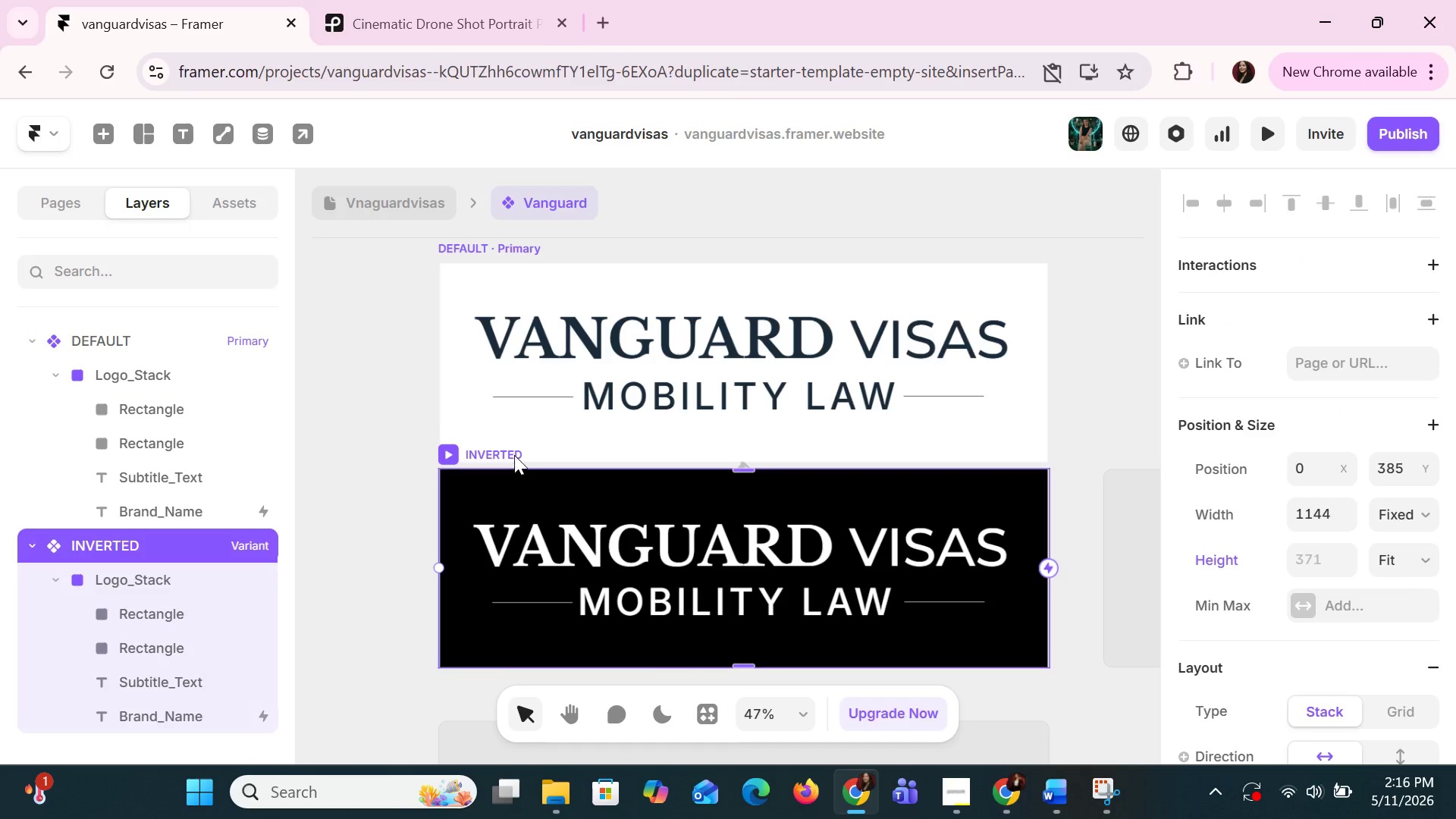 
left_click_drag(start_coordinate=[513, 456], to_coordinate=[515, 503])
 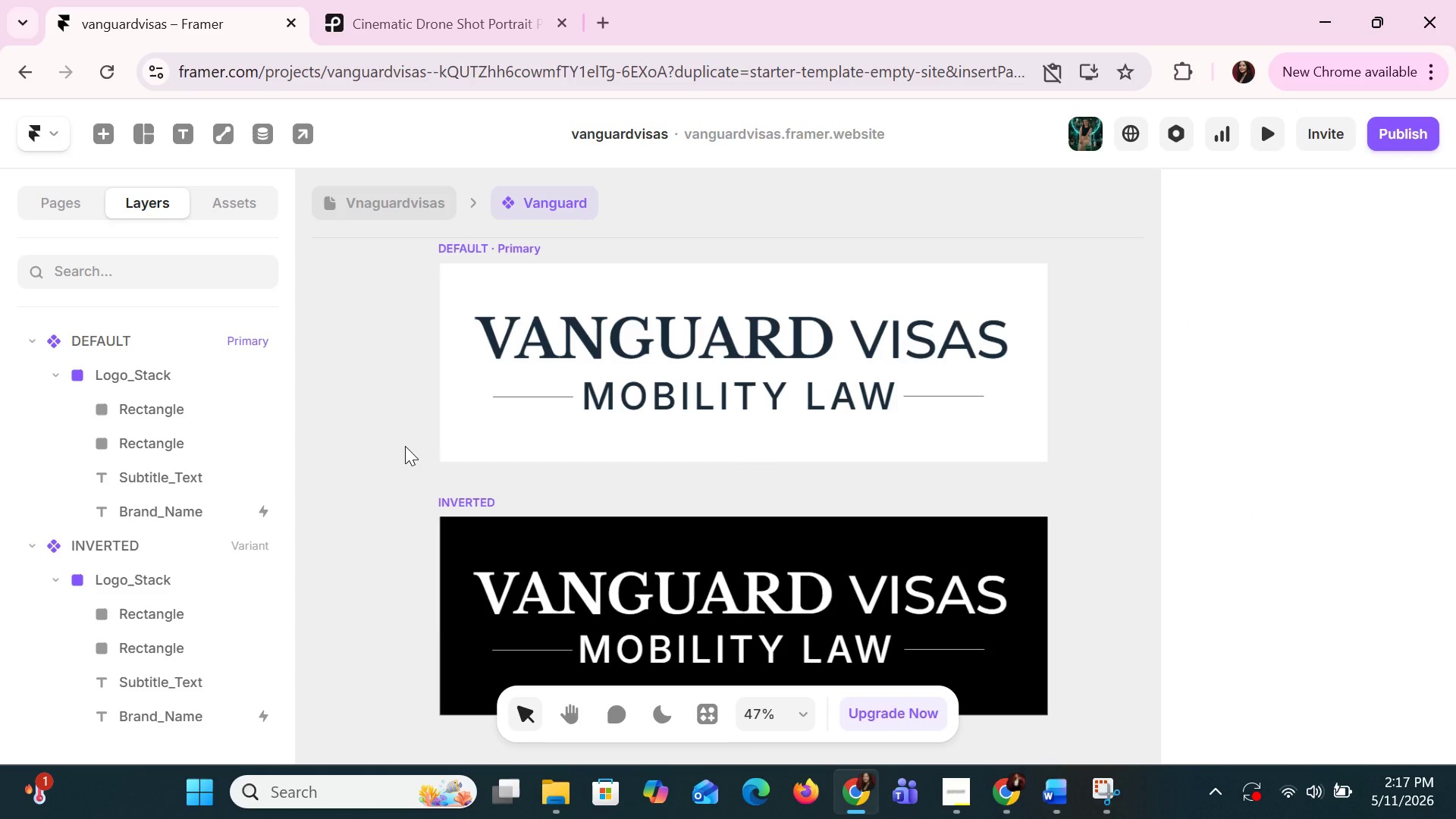 
left_click([405, 446])
 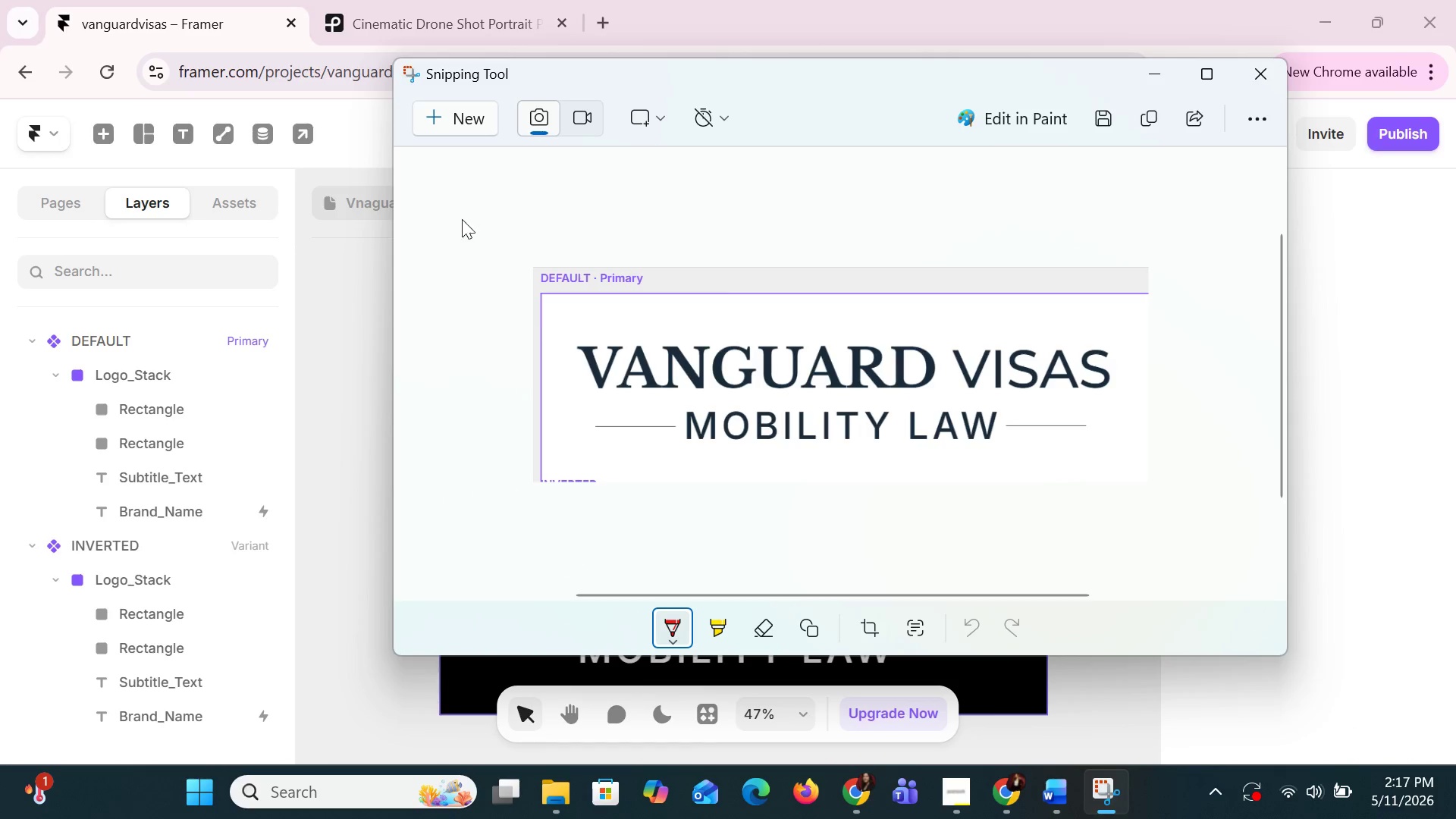 
left_click([448, 117])
 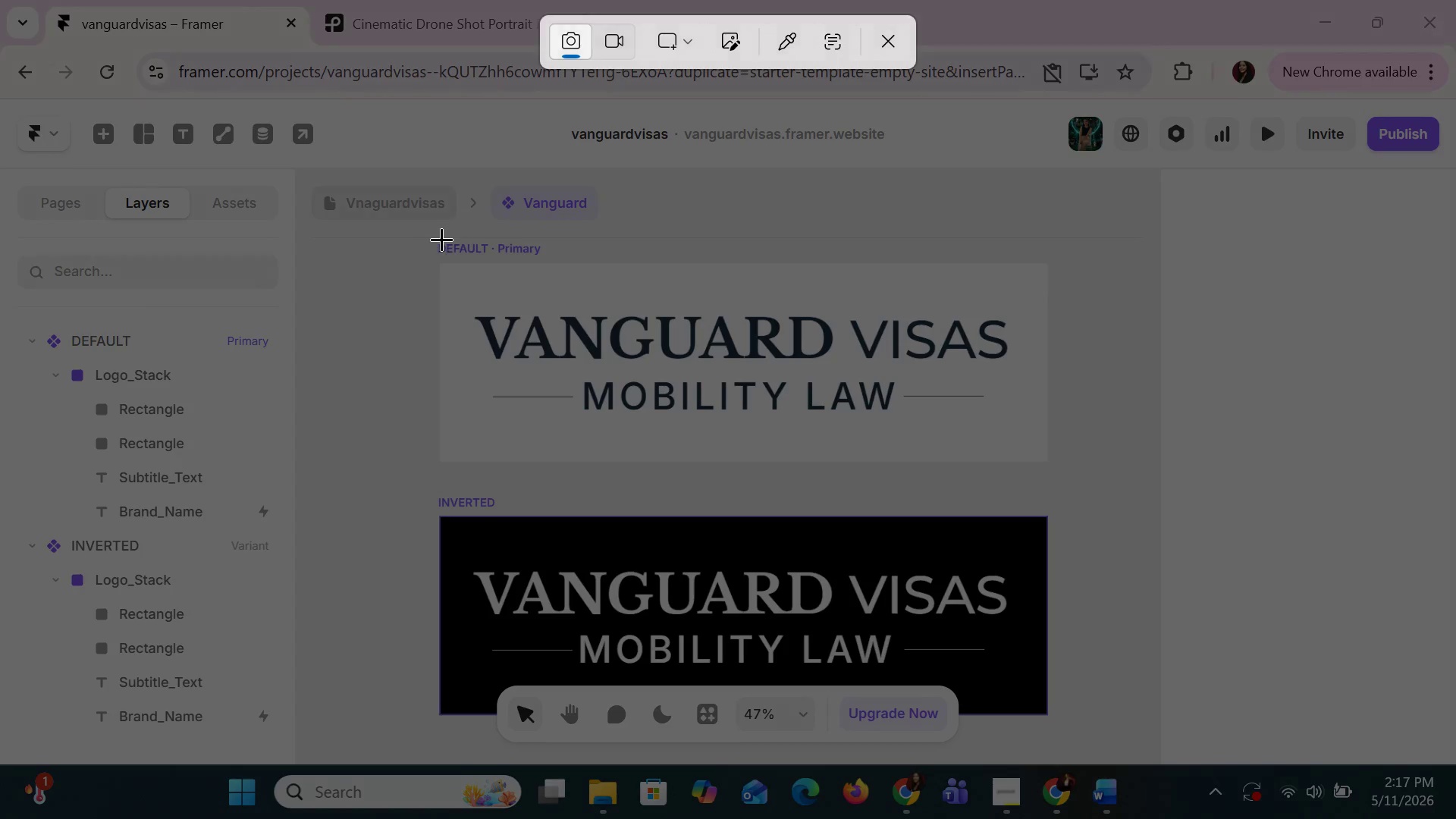 
left_click_drag(start_coordinate=[431, 239], to_coordinate=[1050, 467])
 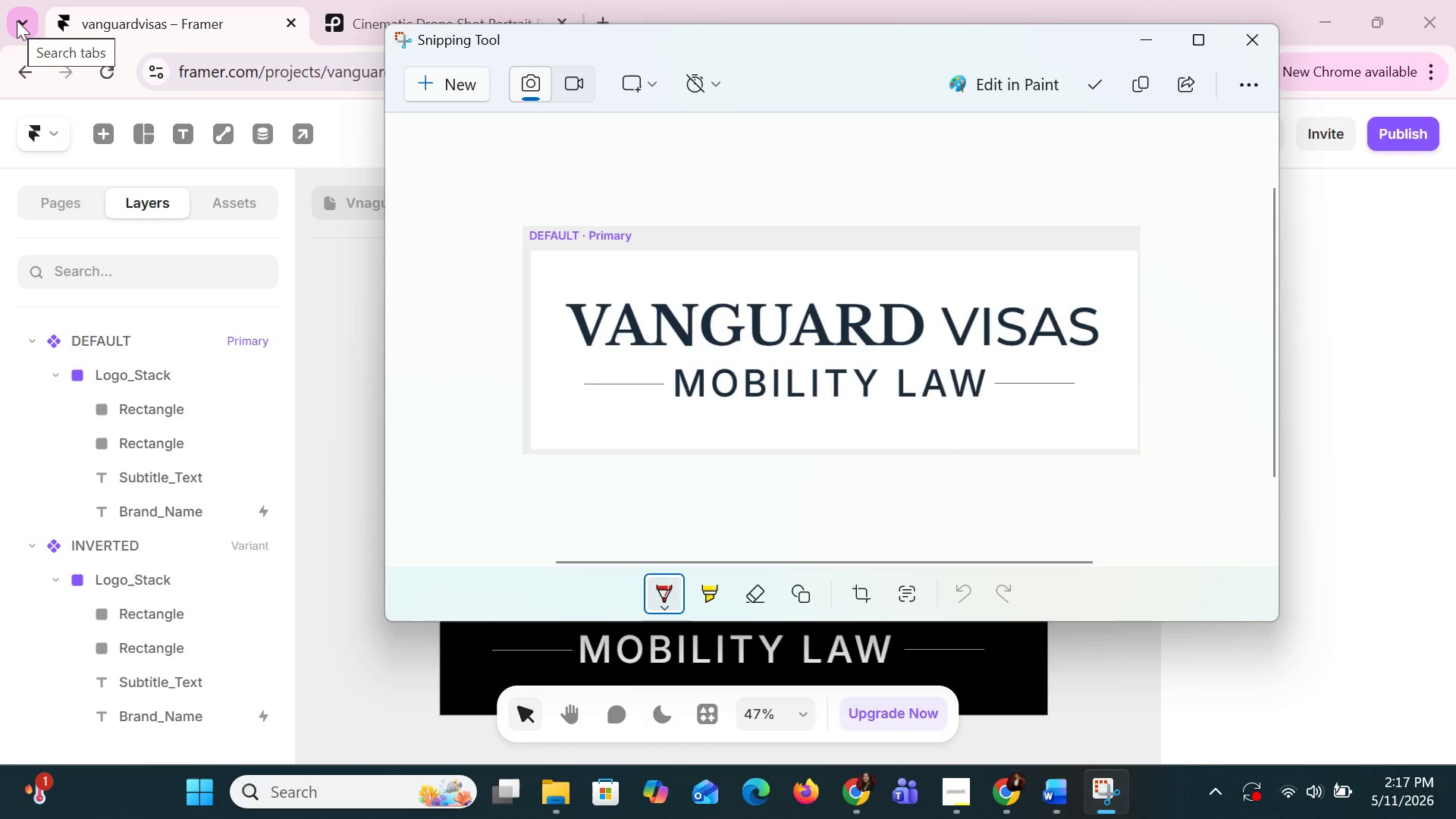 
key(Control+S)
 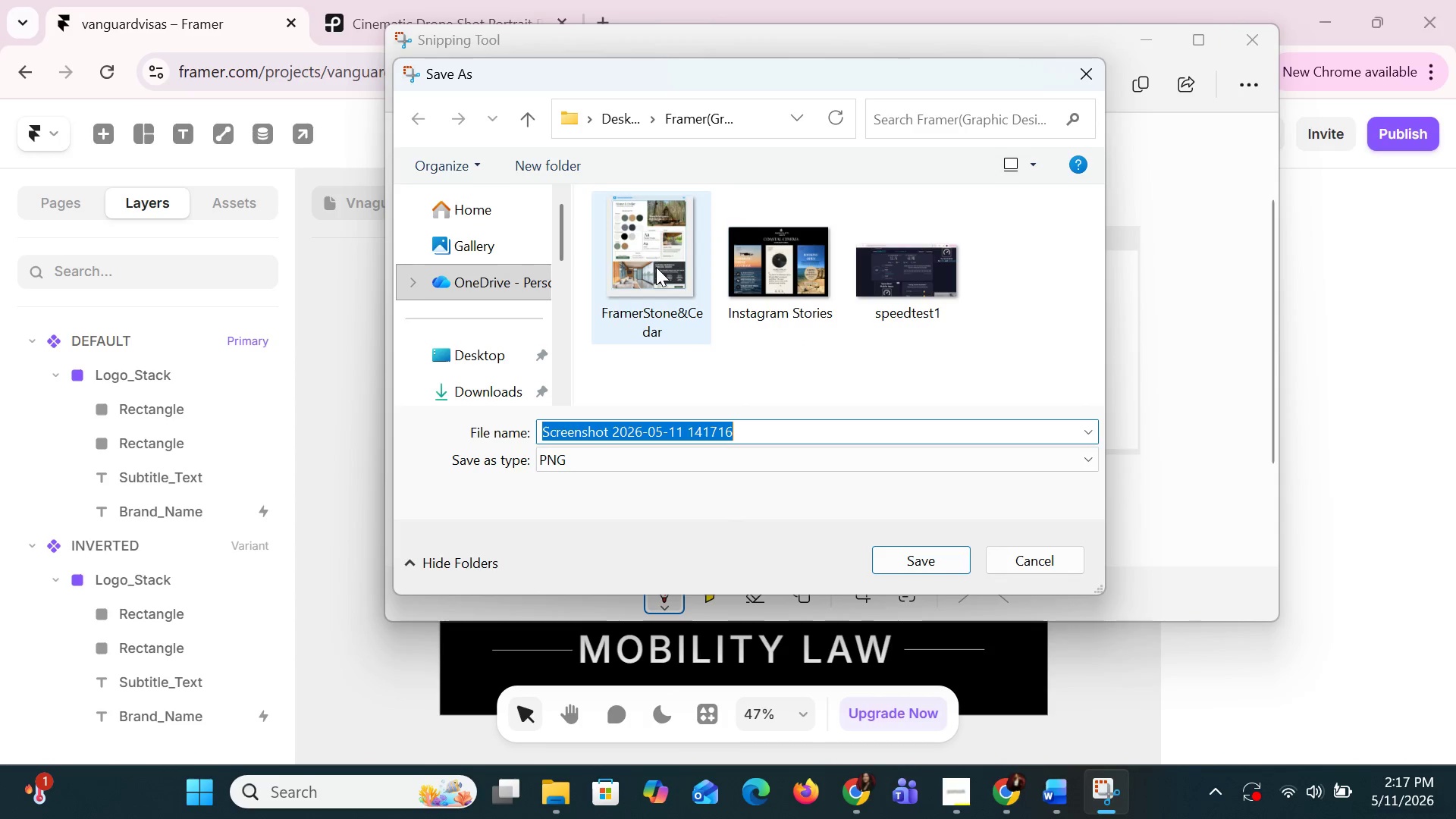 
wait(5.17)
 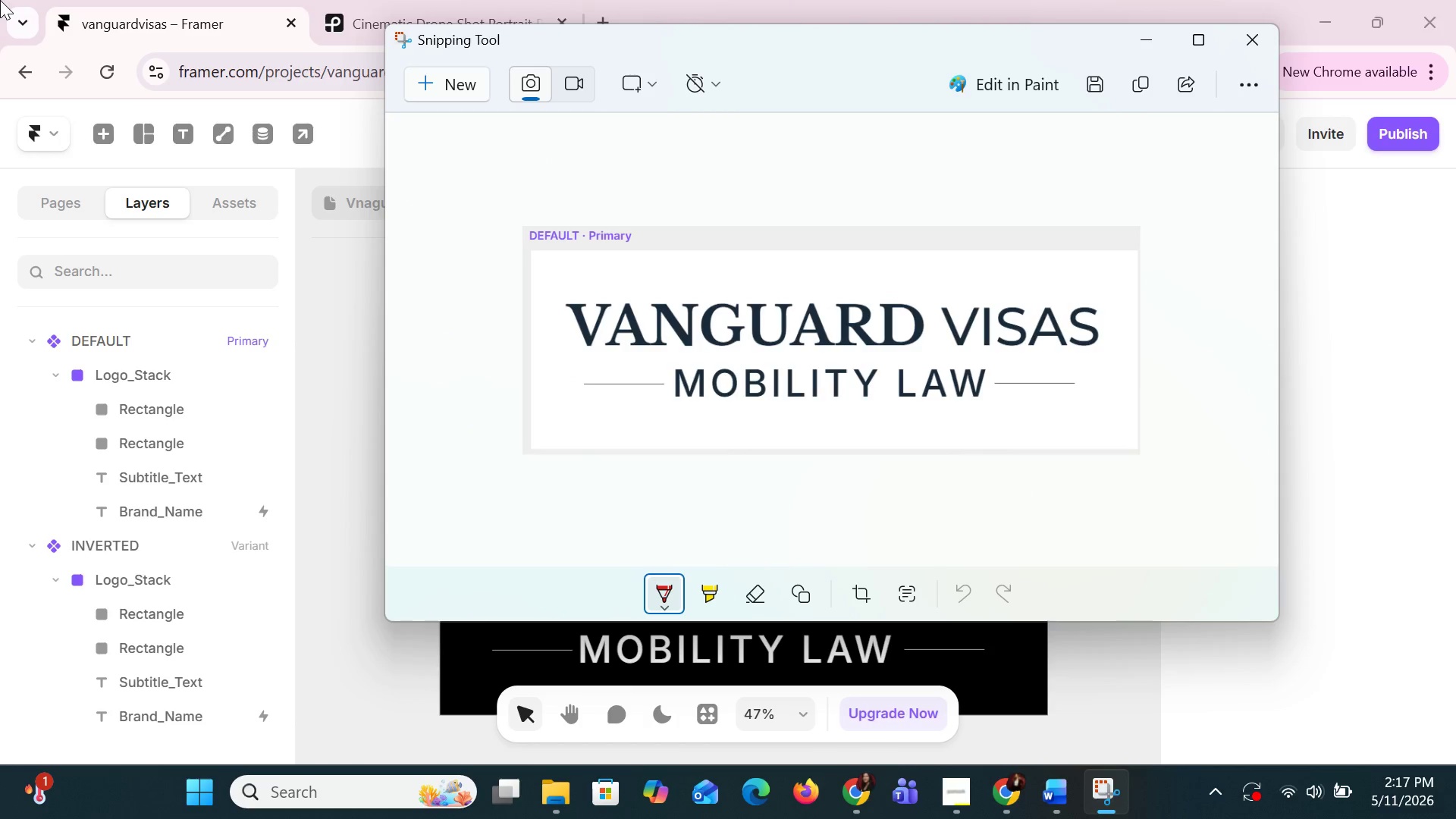 
left_click([472, 381])
 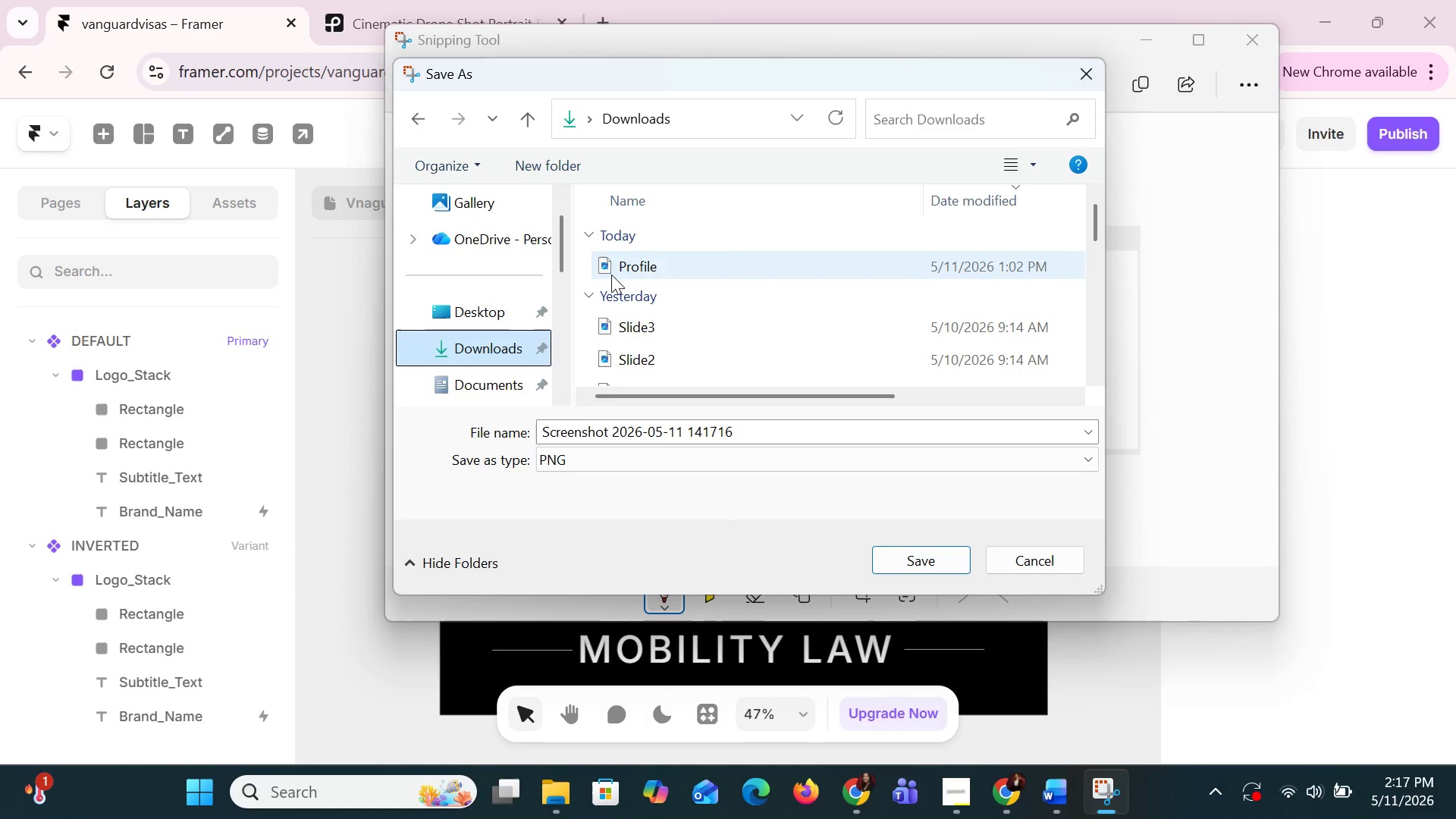 
left_click([582, 224])
 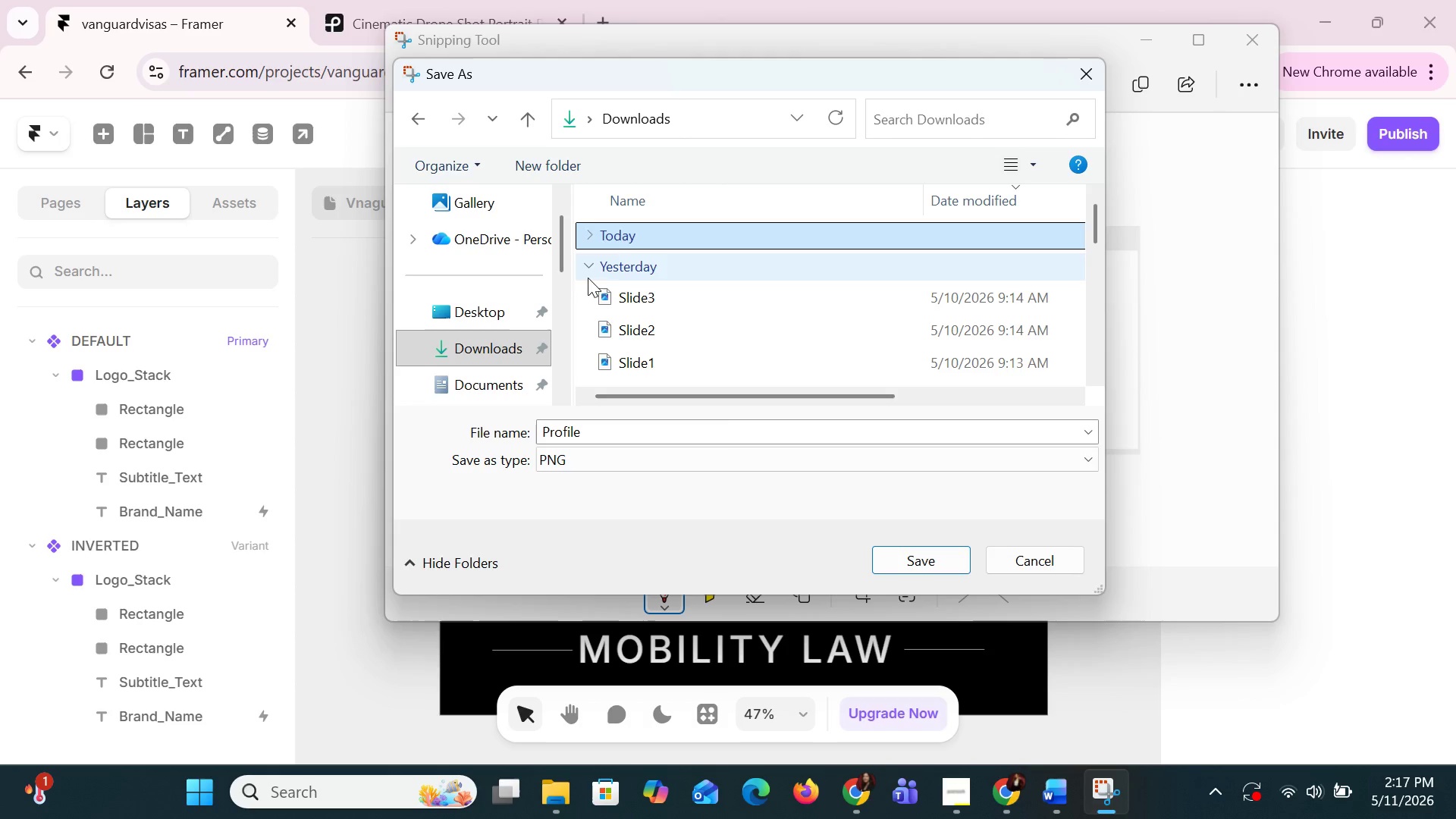 
left_click([585, 266])
 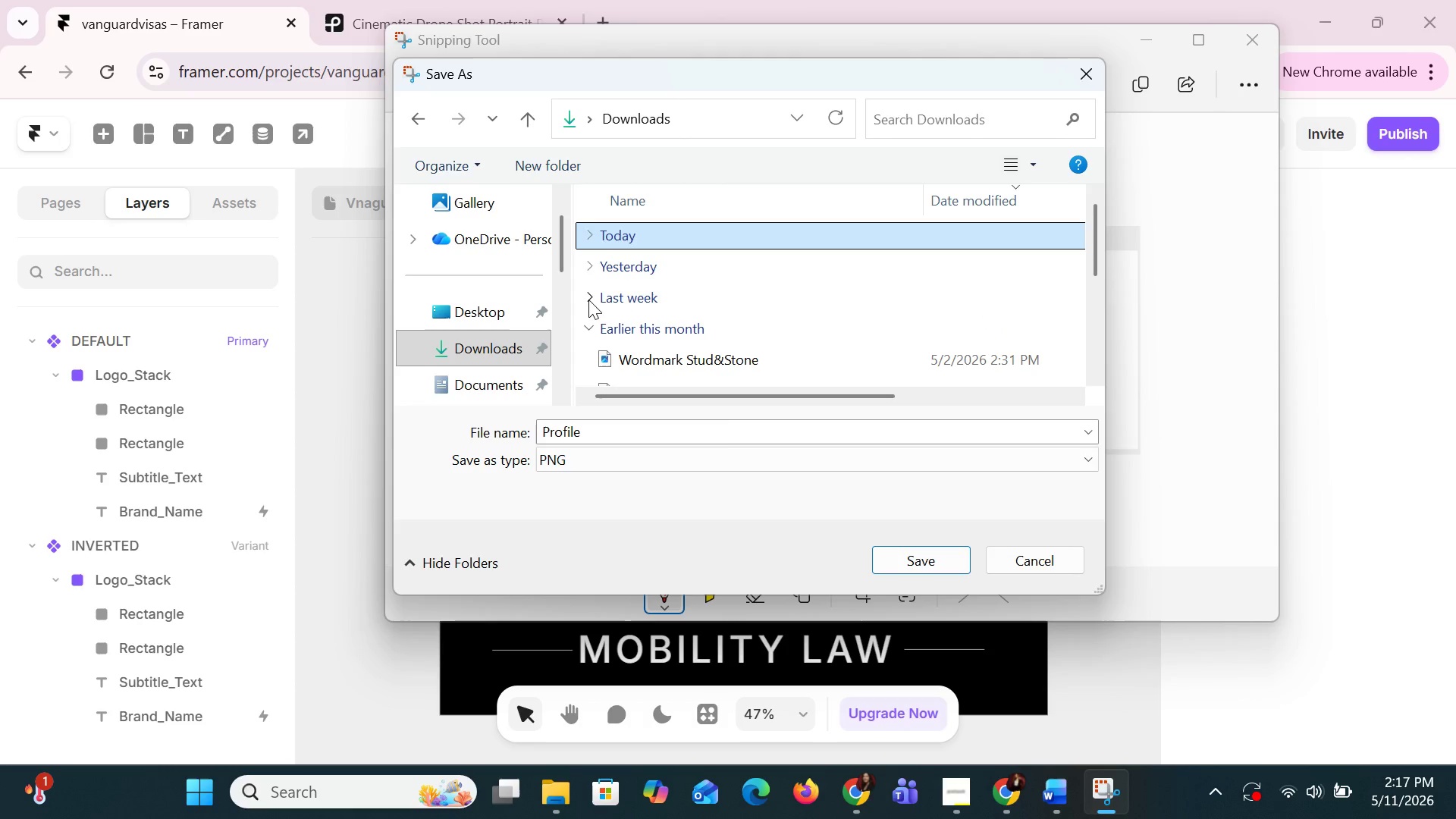 
left_click([592, 328])
 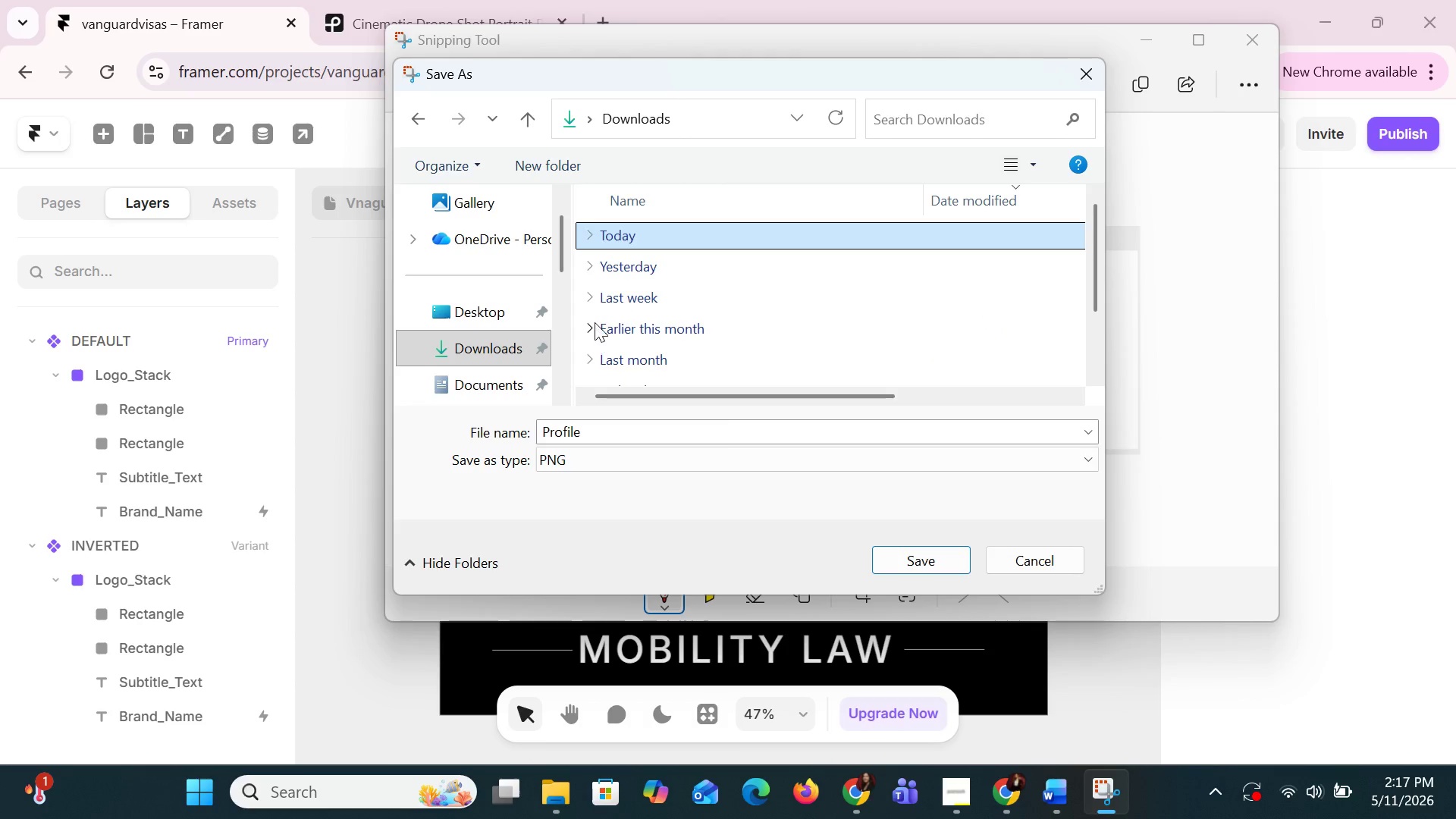 
left_click([604, 435])
 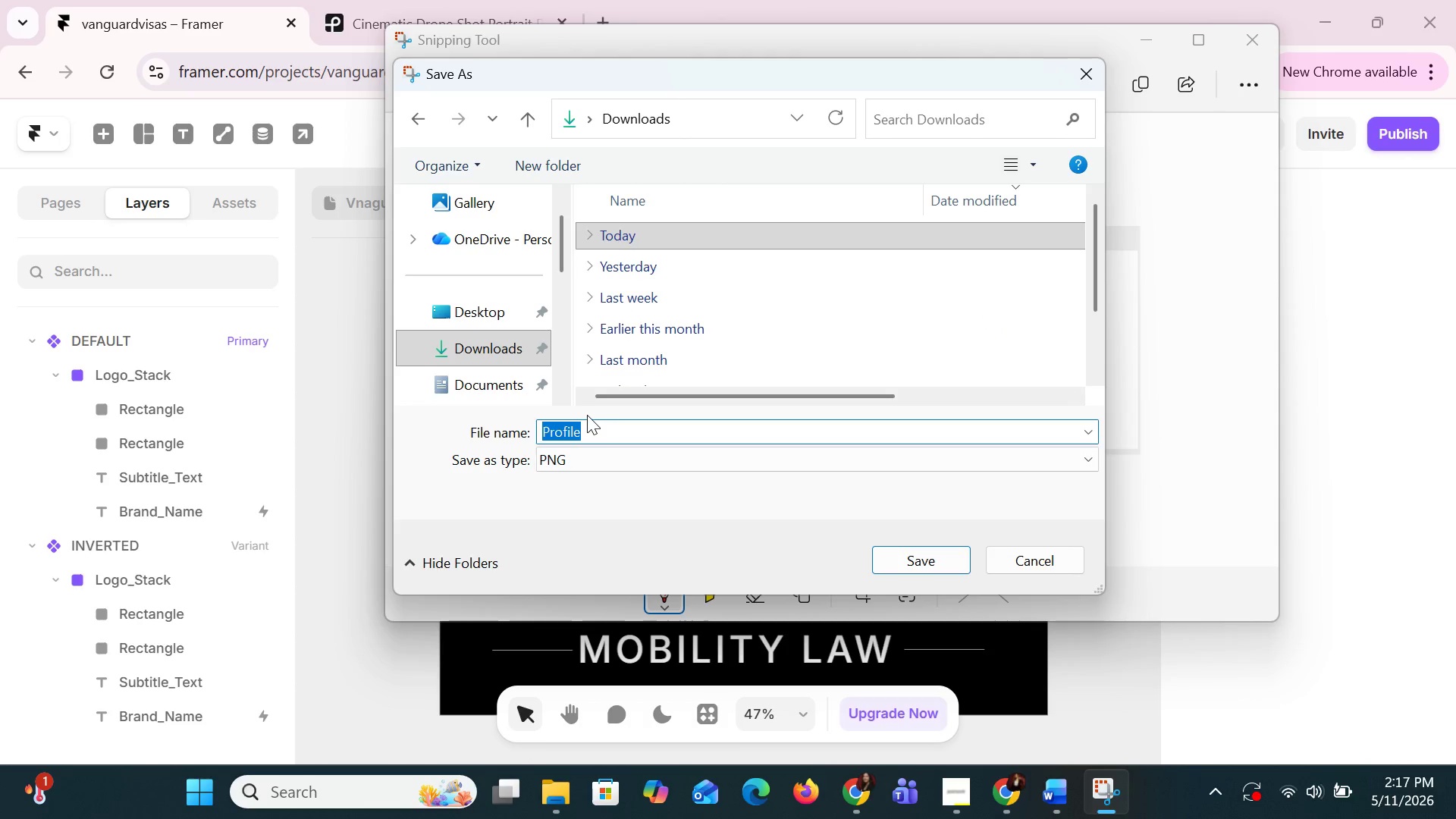 
scroll: coordinate [595, 323], scroll_direction: up, amount: 3.0
 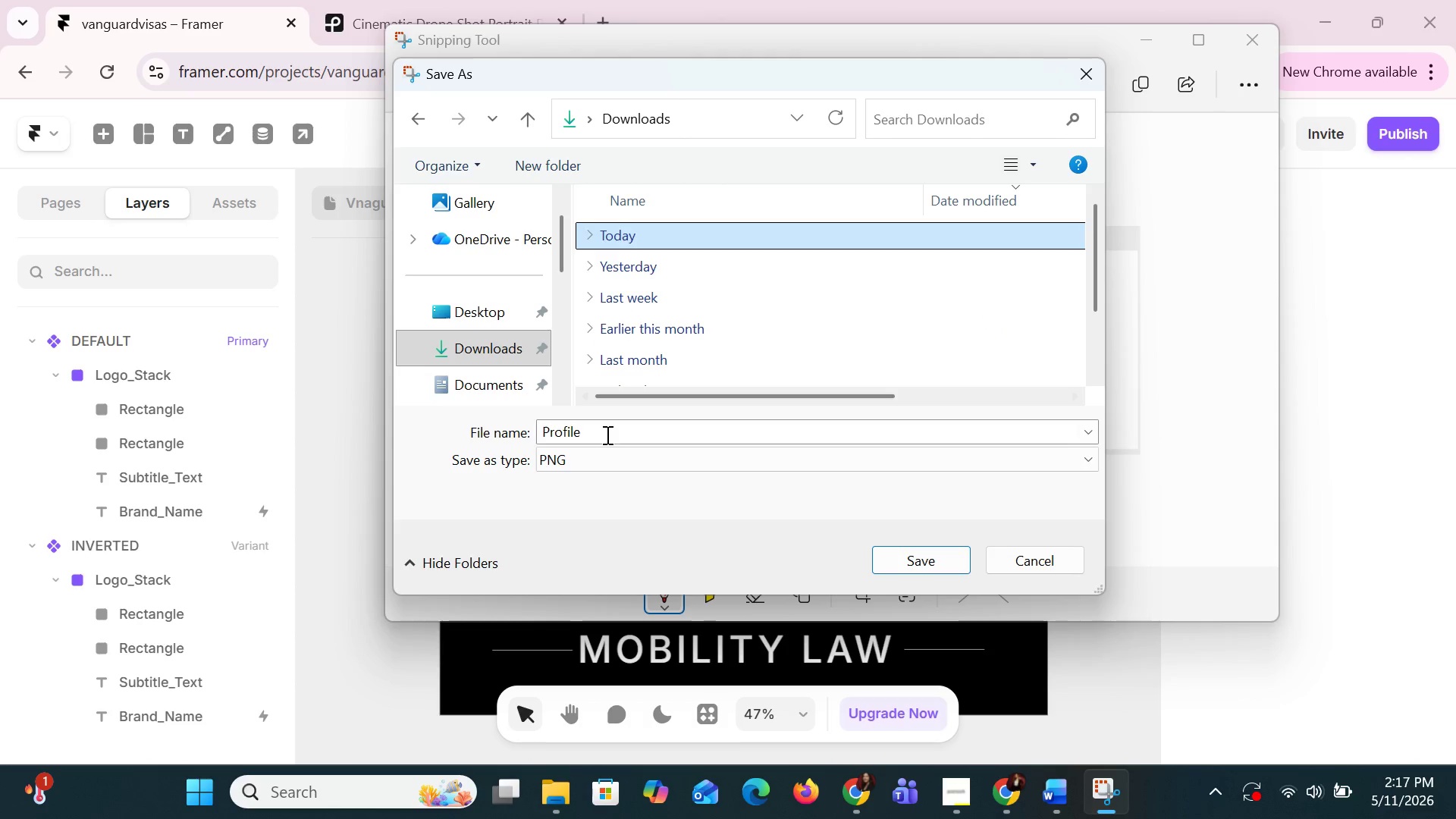 
type(dEFA)
key(Backspace)
key(Backspace)
key(Backspace)
key(Backspace)
type(Default)
 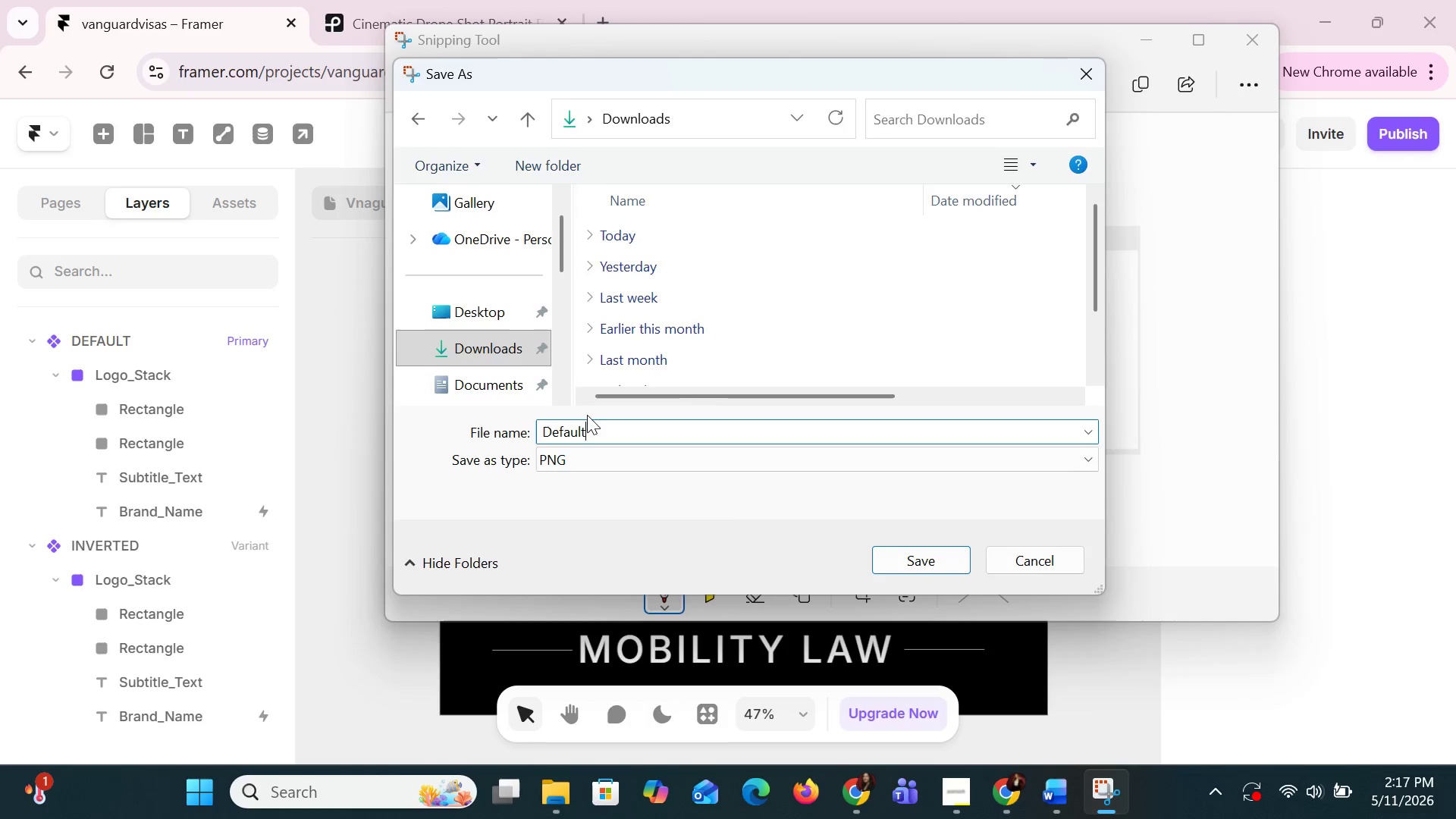 
 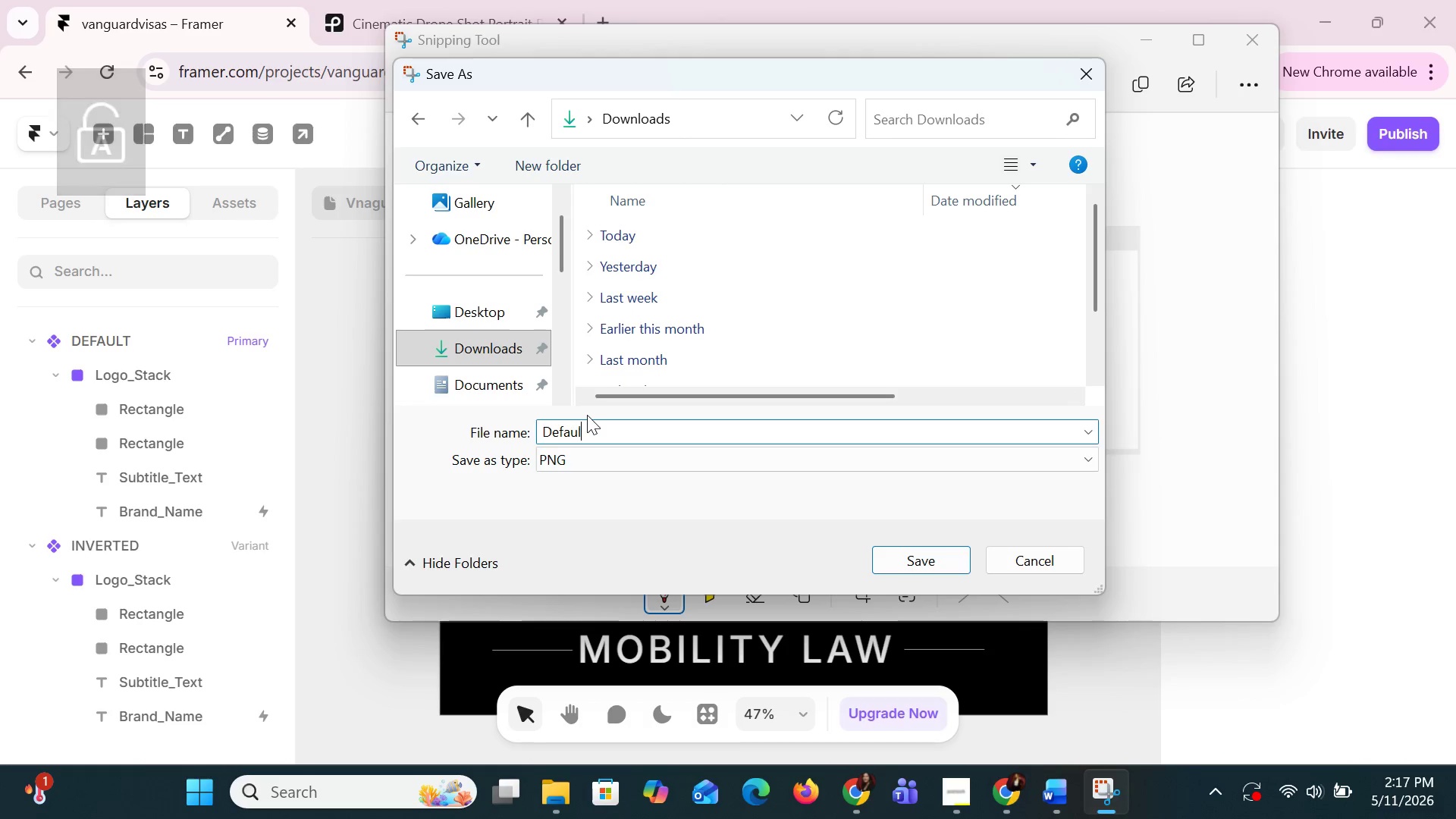 
key(Enter)
 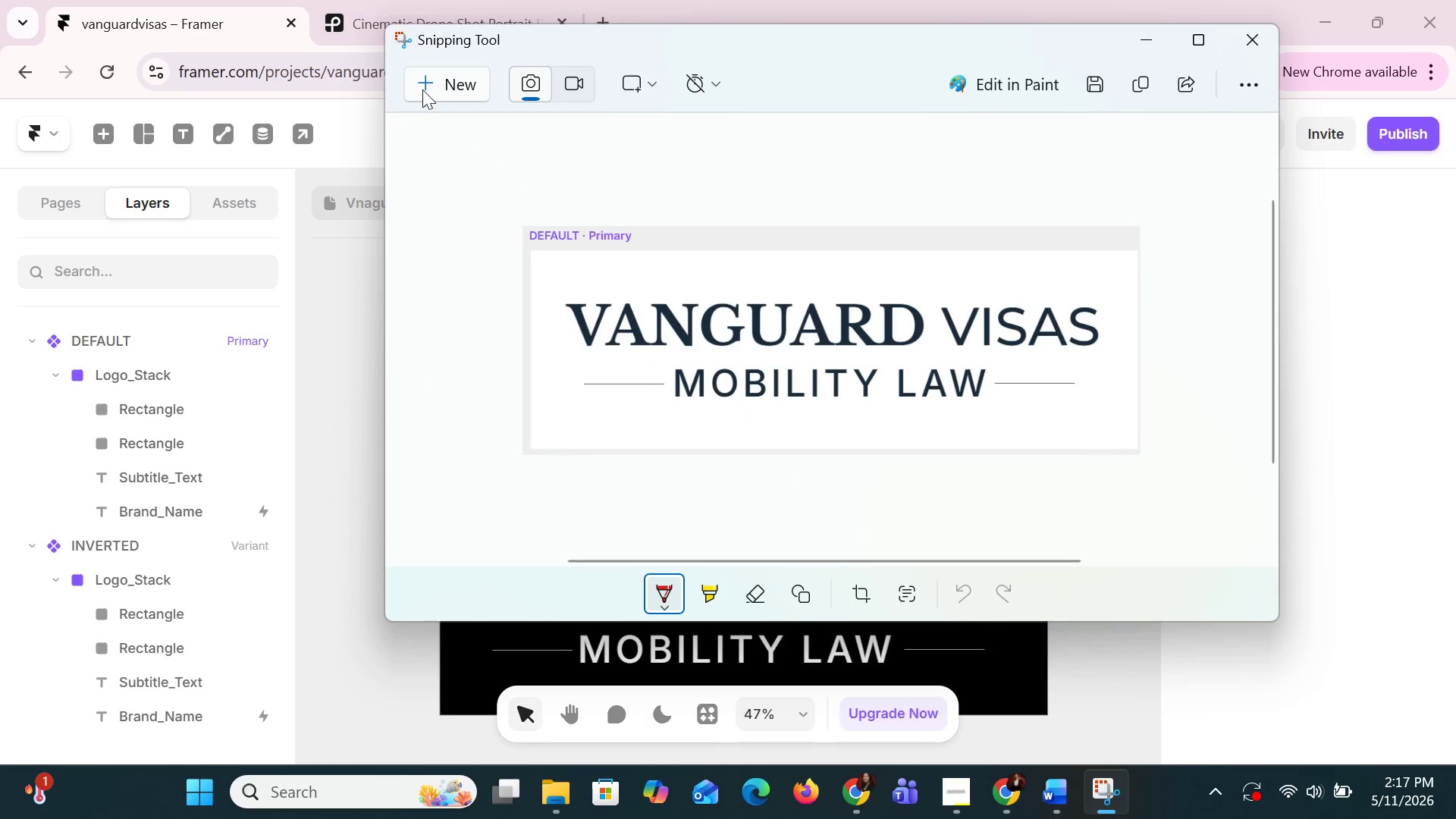 
left_click([1310, 627])
 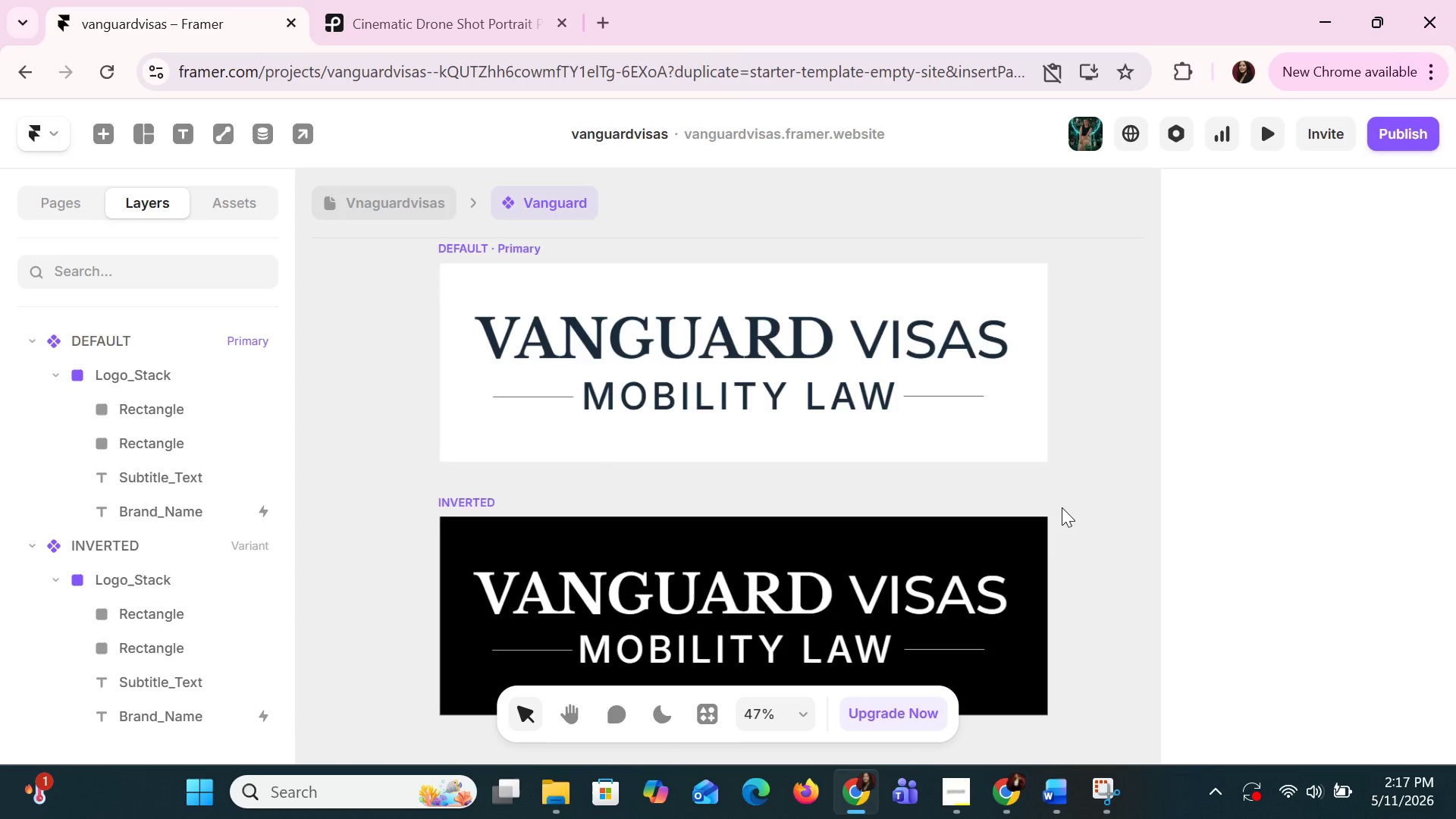 
scroll: coordinate [1062, 504], scroll_direction: down, amount: 3.0
 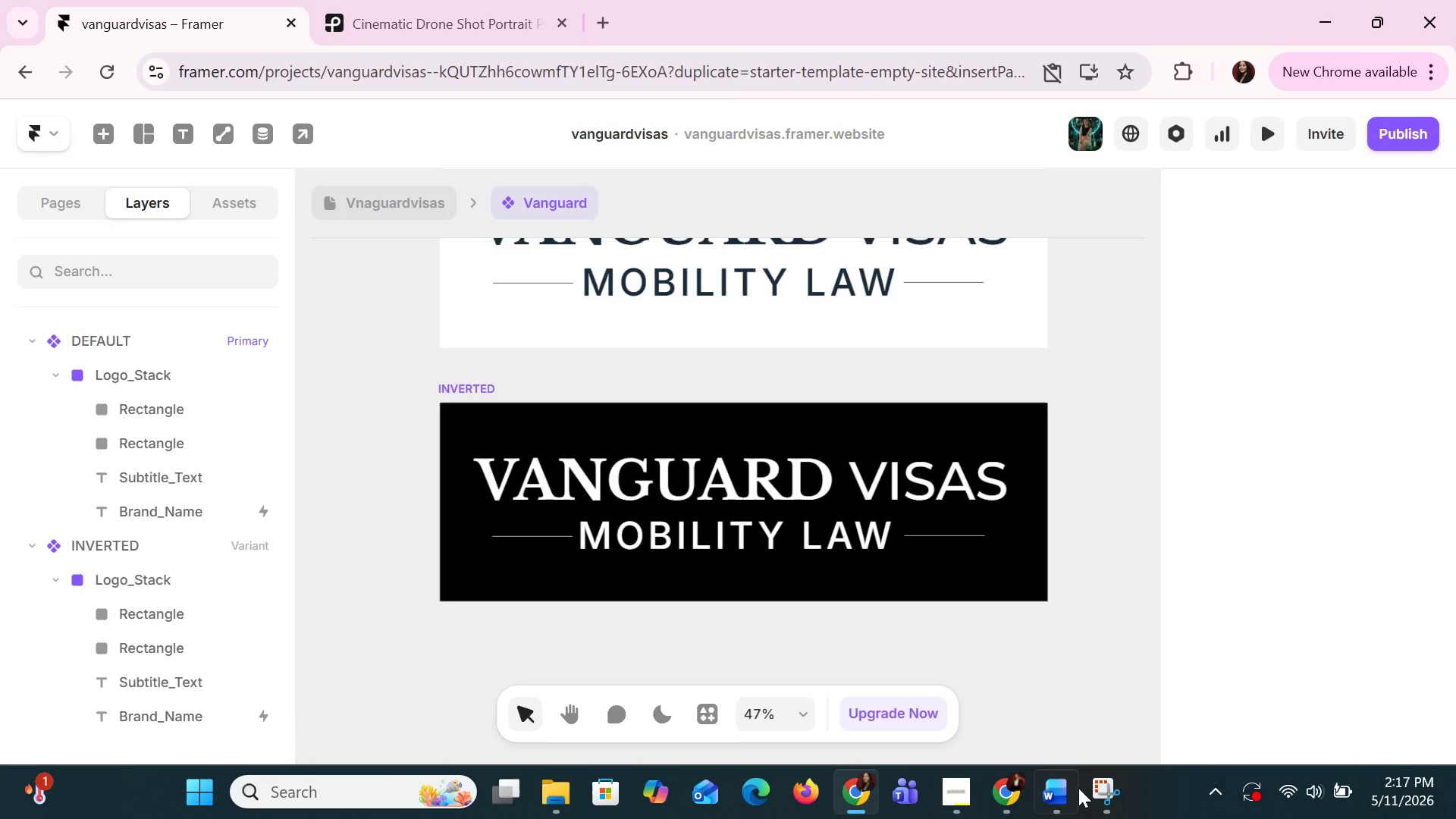 
left_click_drag(start_coordinate=[1097, 799], to_coordinate=[1091, 799])
 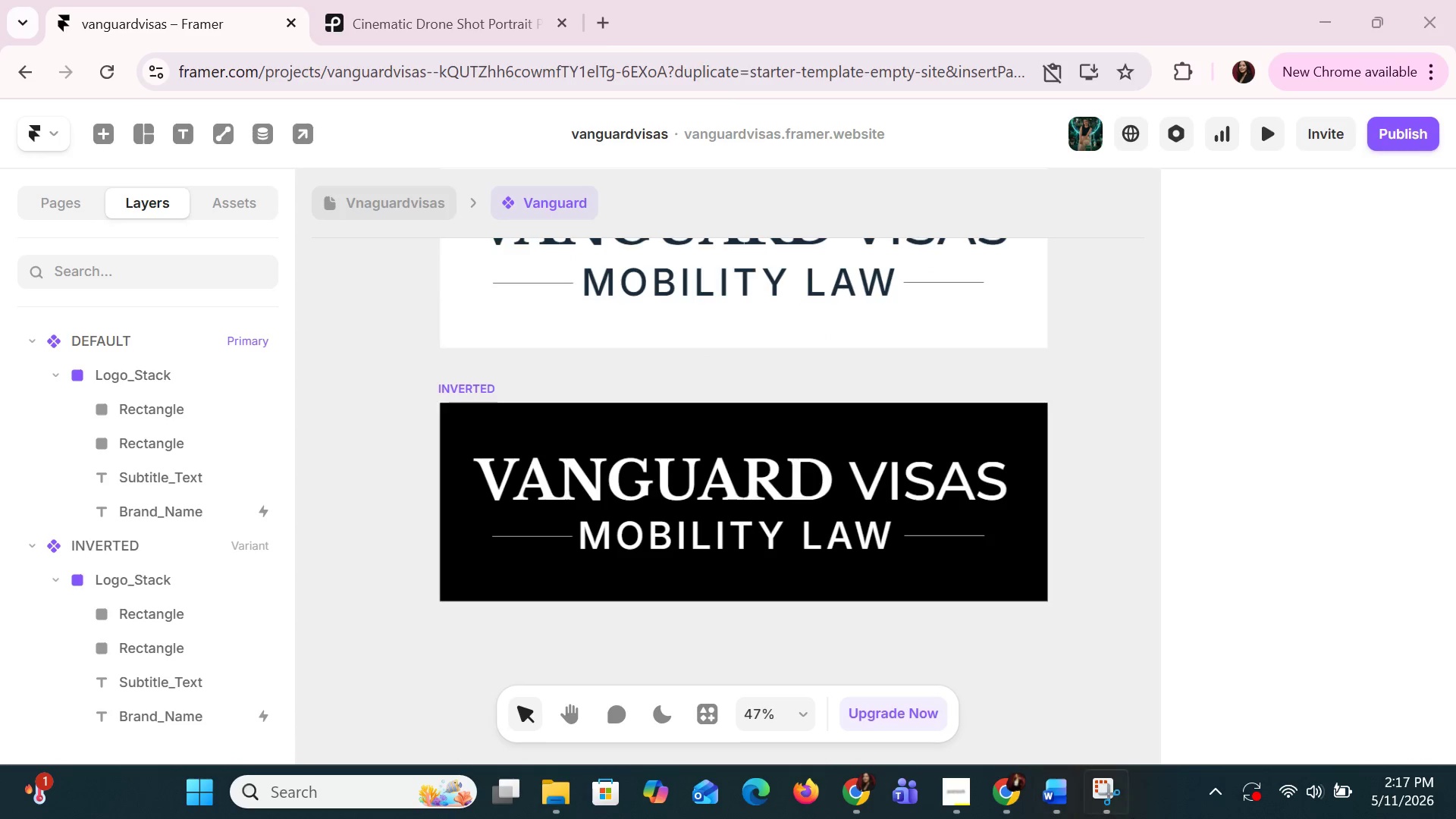 
left_click([1117, 802])
 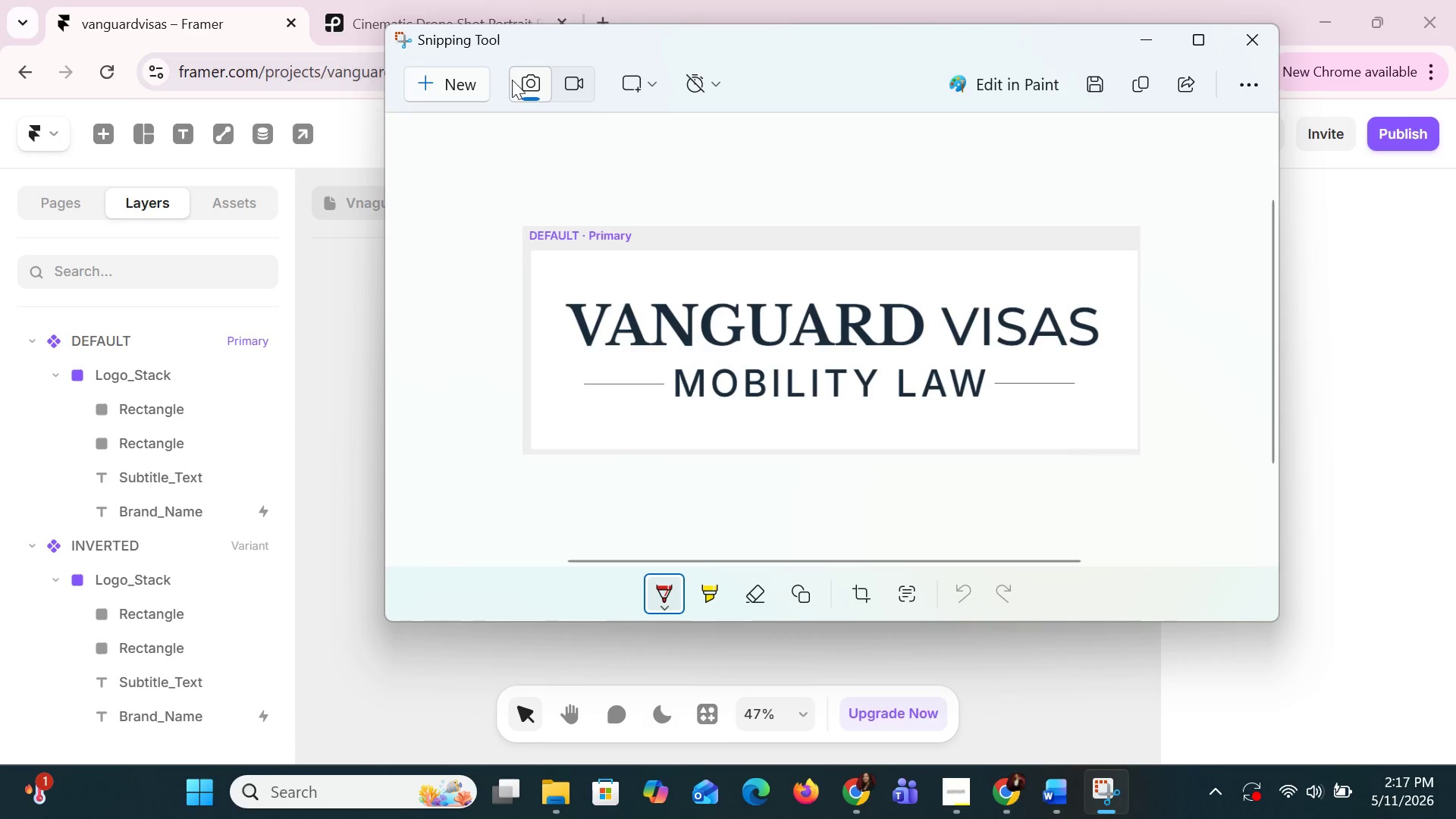 
left_click([435, 88])
 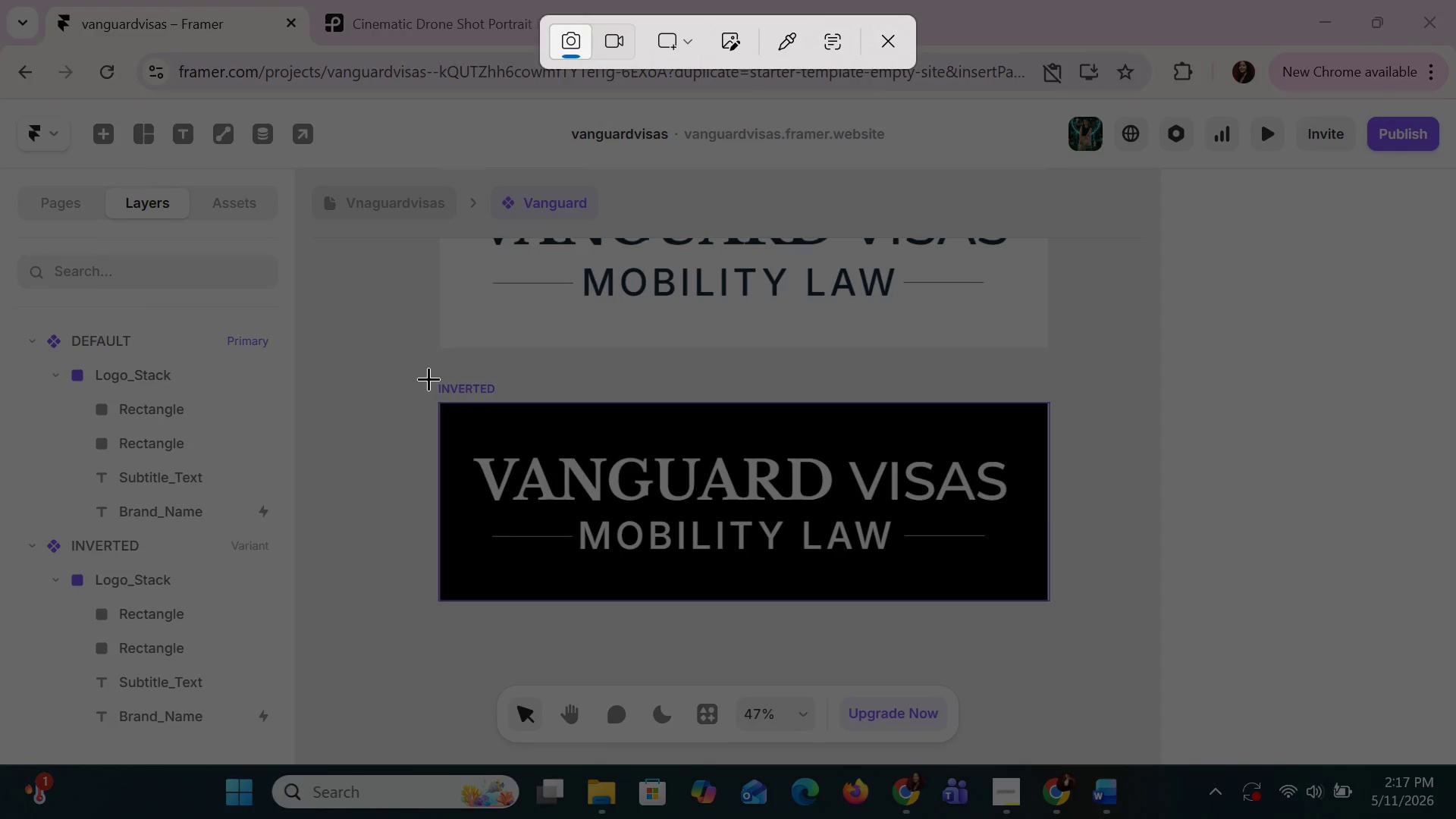 
left_click_drag(start_coordinate=[428, 378], to_coordinate=[1062, 607])
 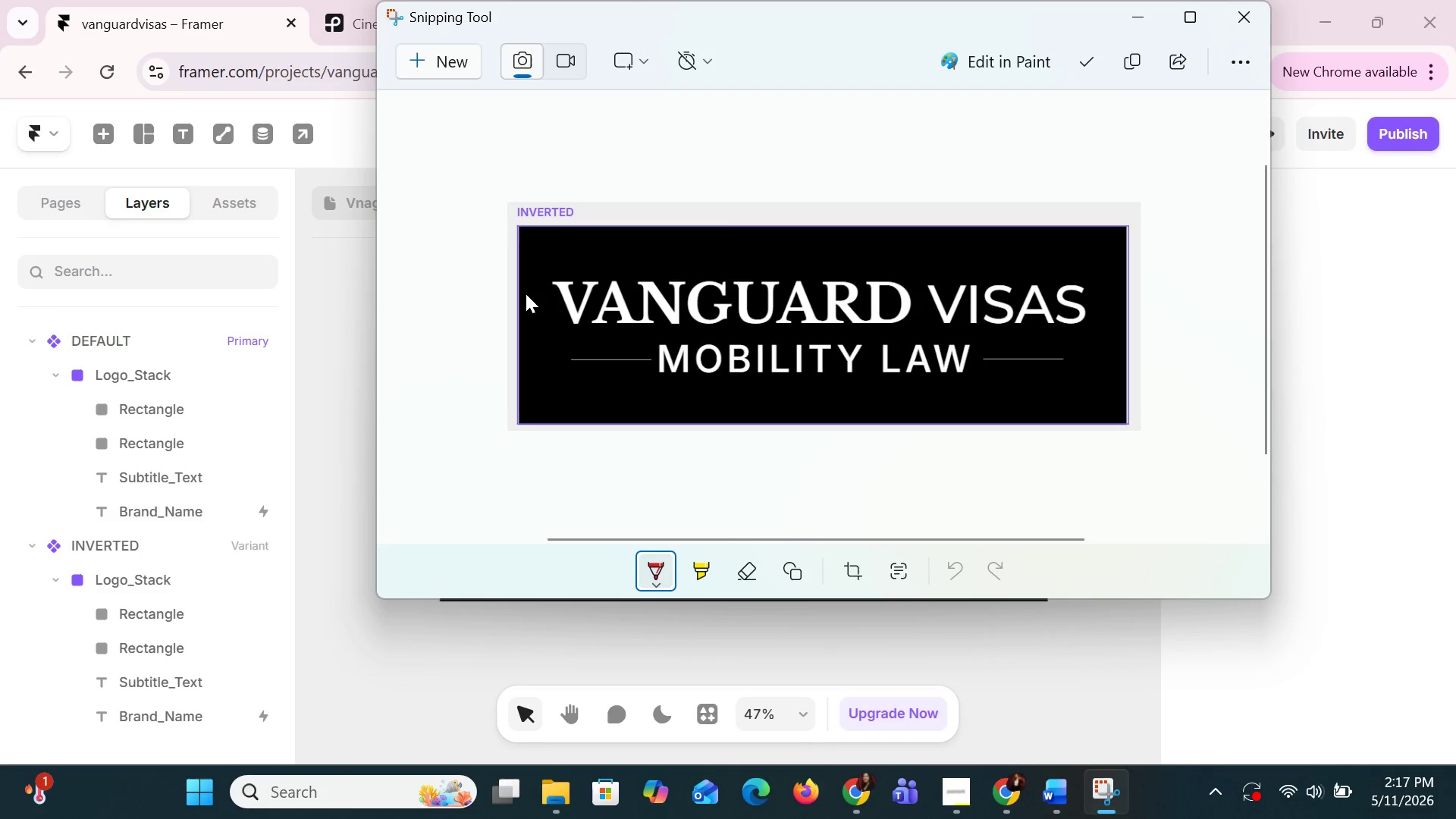 
key(Control+S)
 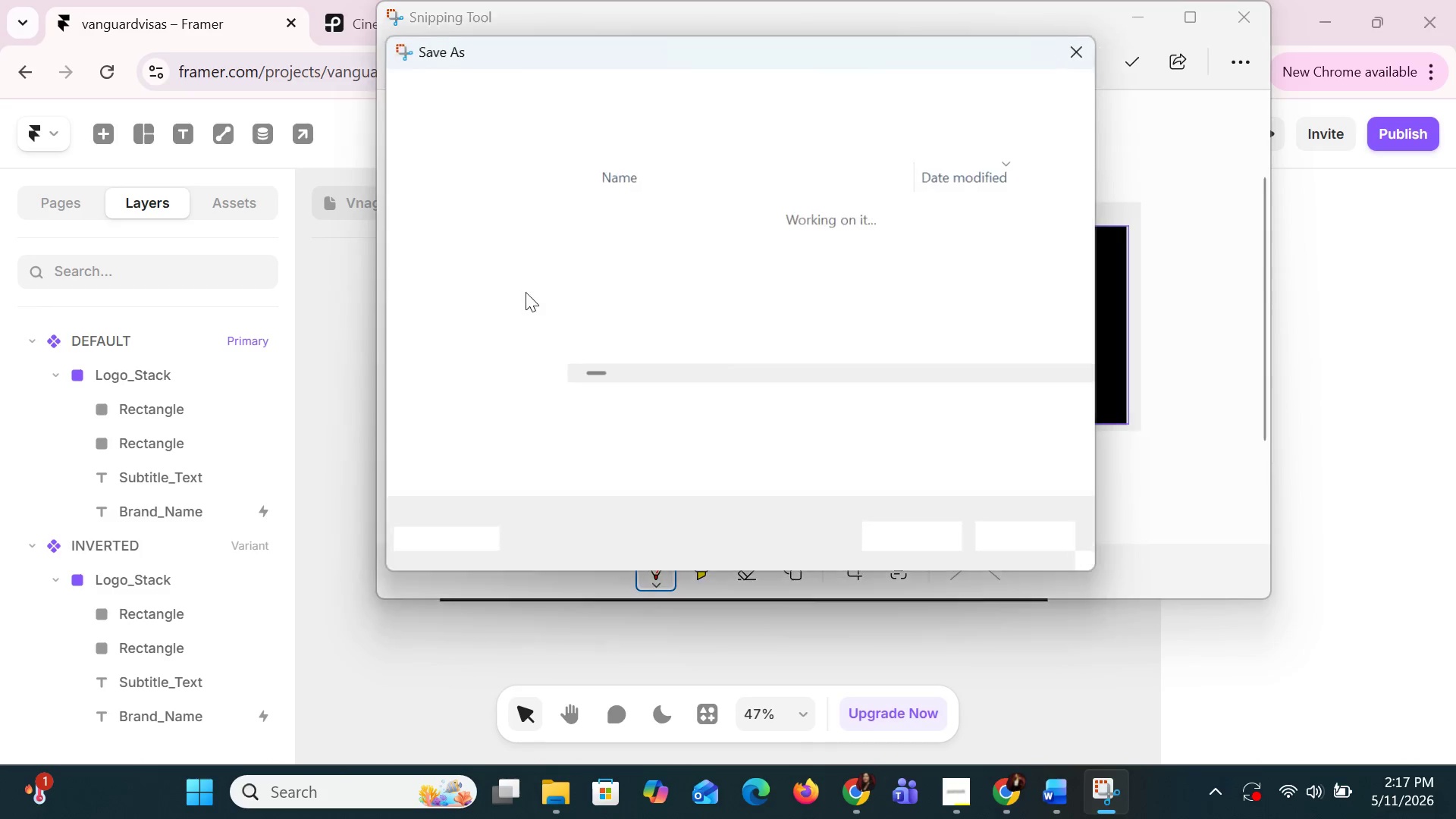 
type(inv=)
key(Backspace)
key(Backspace)
key(Backspace)
key(Backspace)
type(Inverted)
 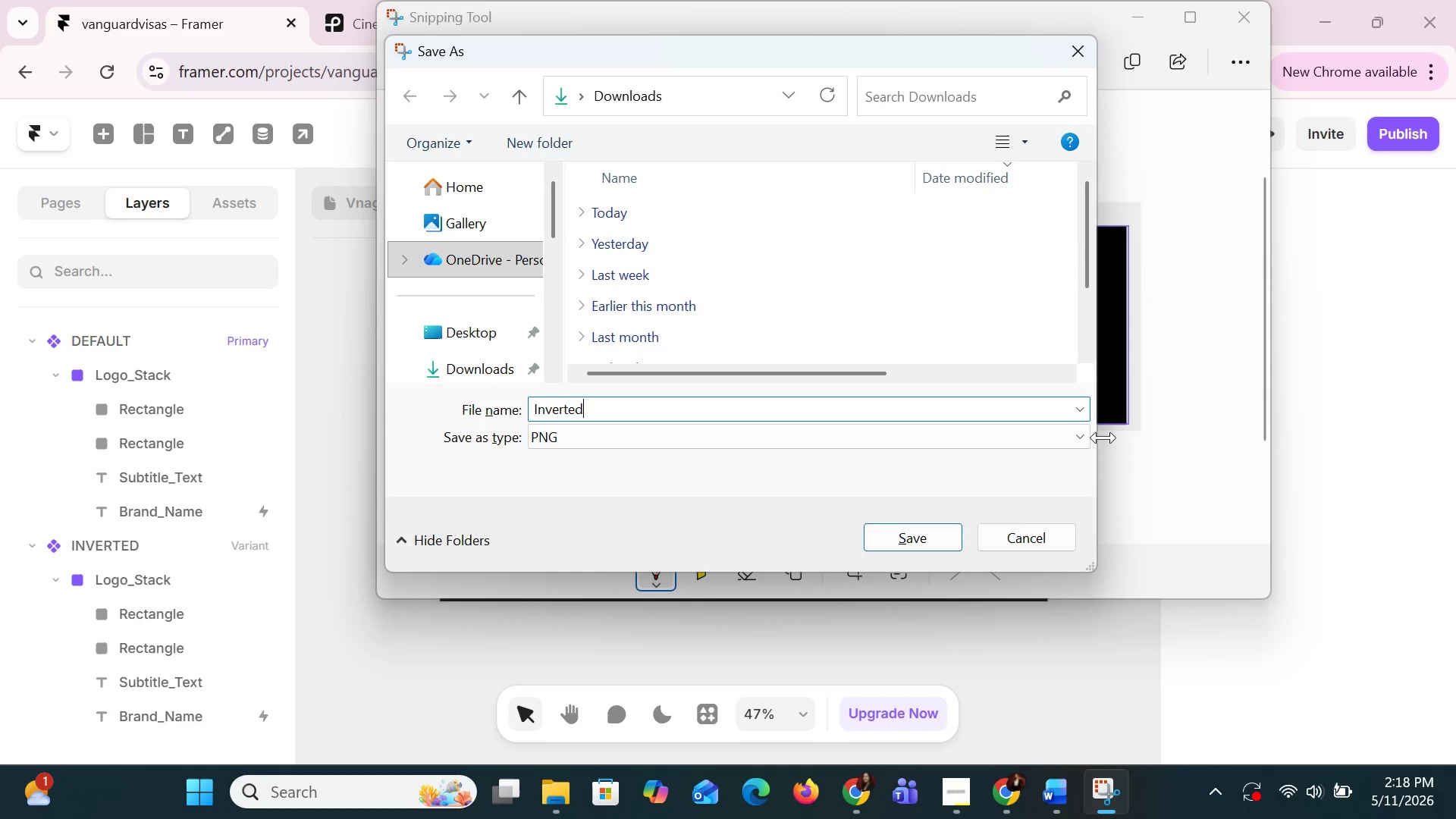 
left_click([934, 548])
 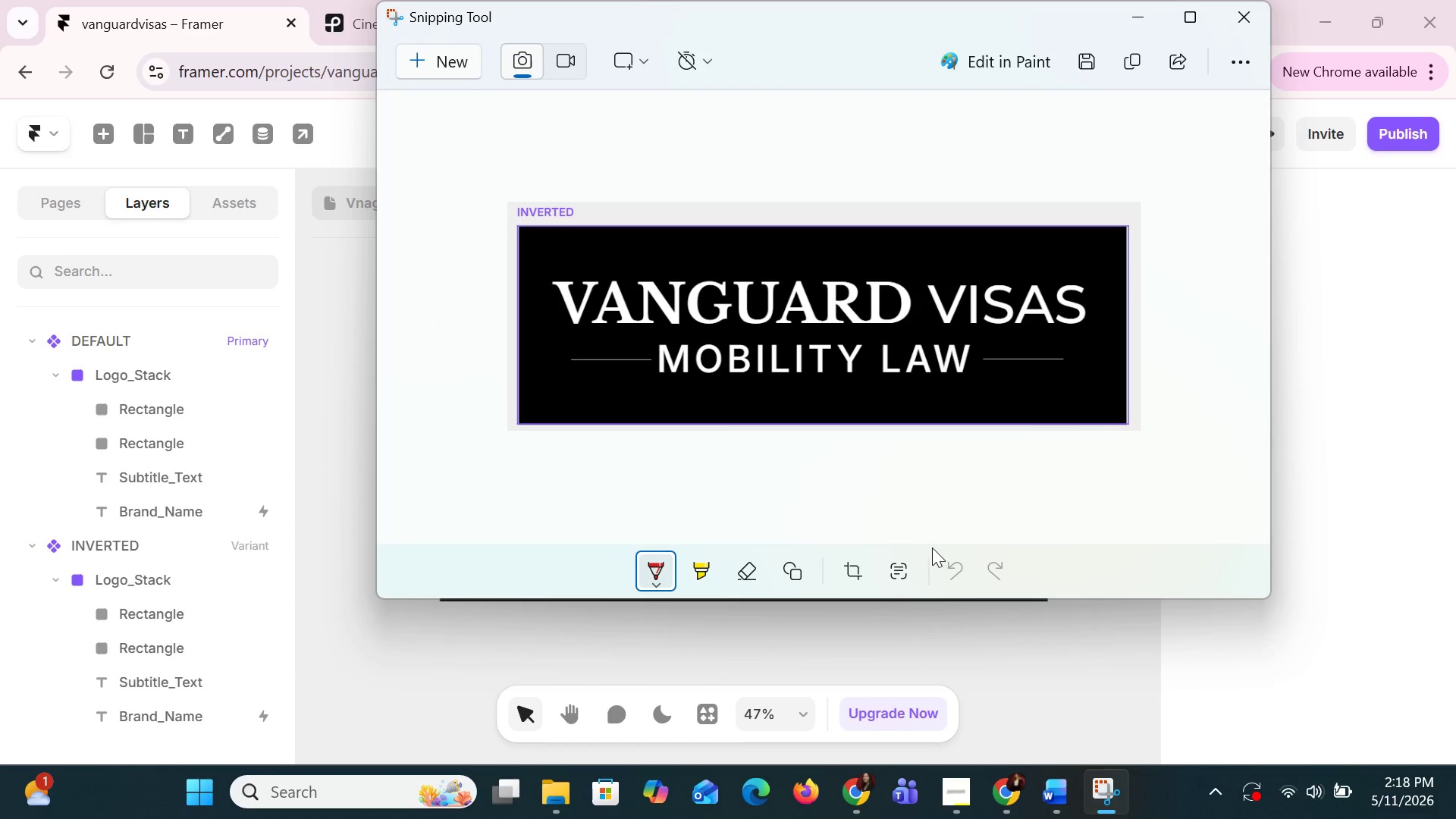 
left_click([345, 338])
 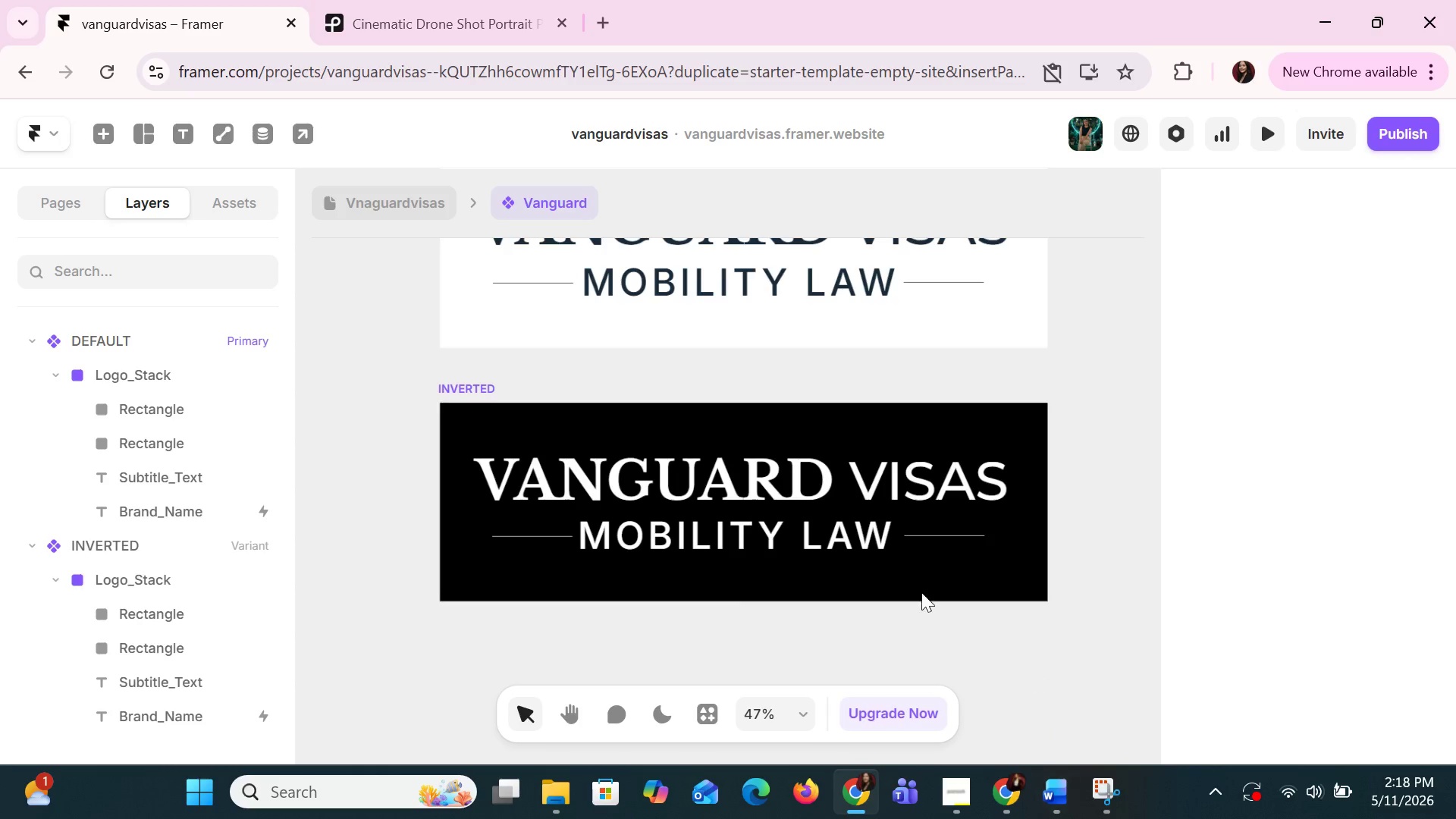 
hold_key(key=ControlLeft, duration=1.5)
 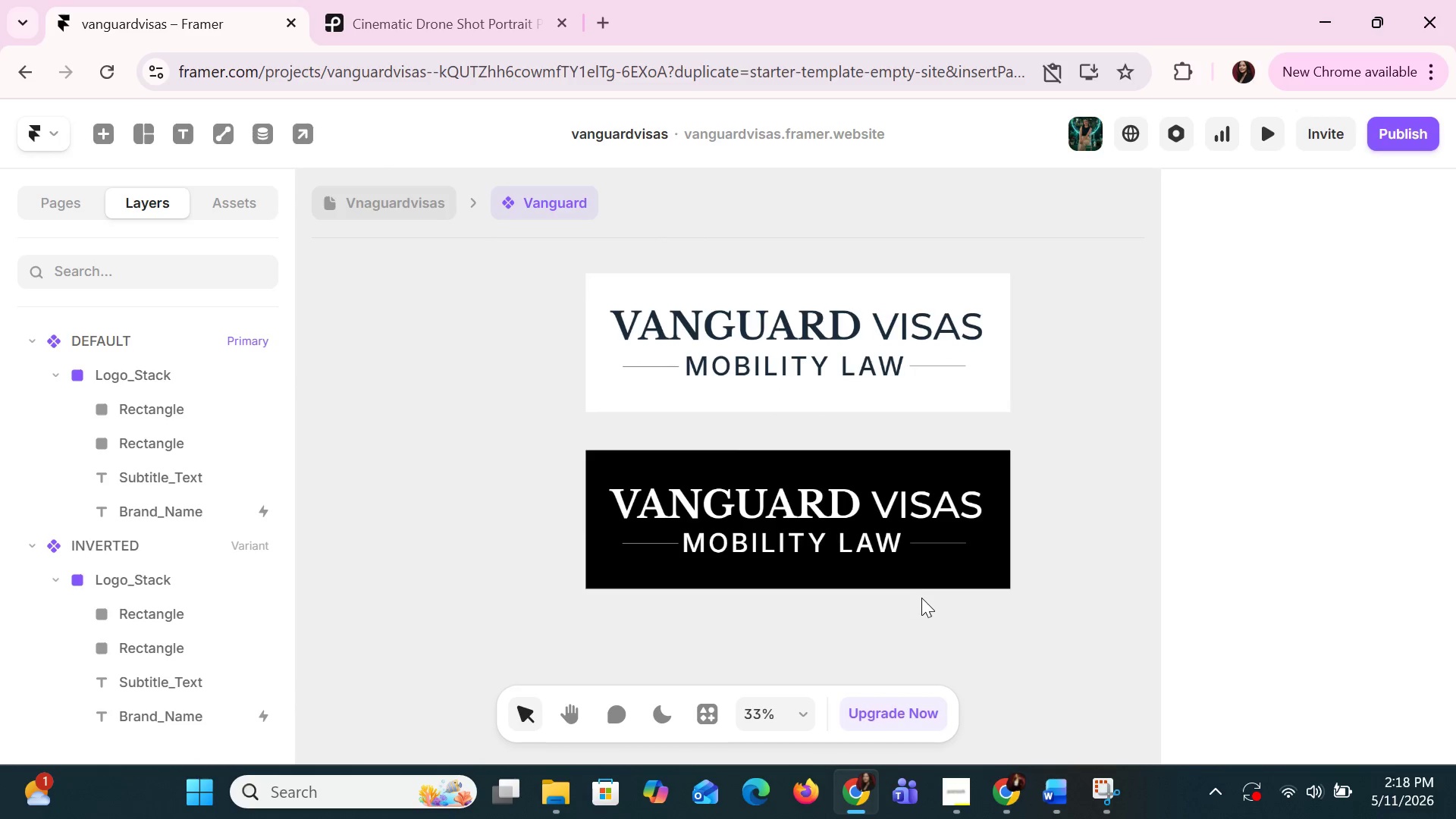 
key(Control+ControlLeft)
 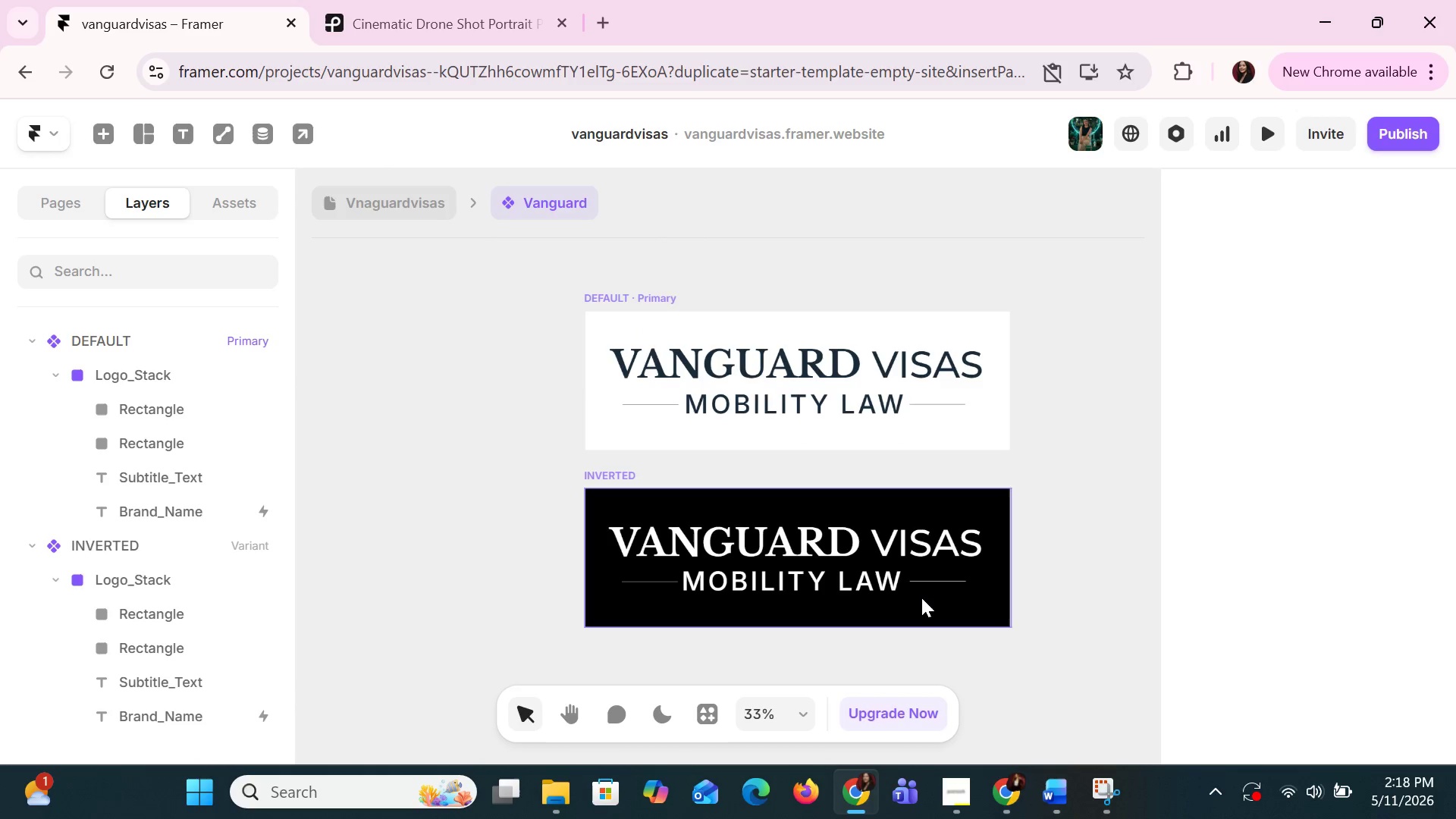 
key(Control+ControlLeft)
 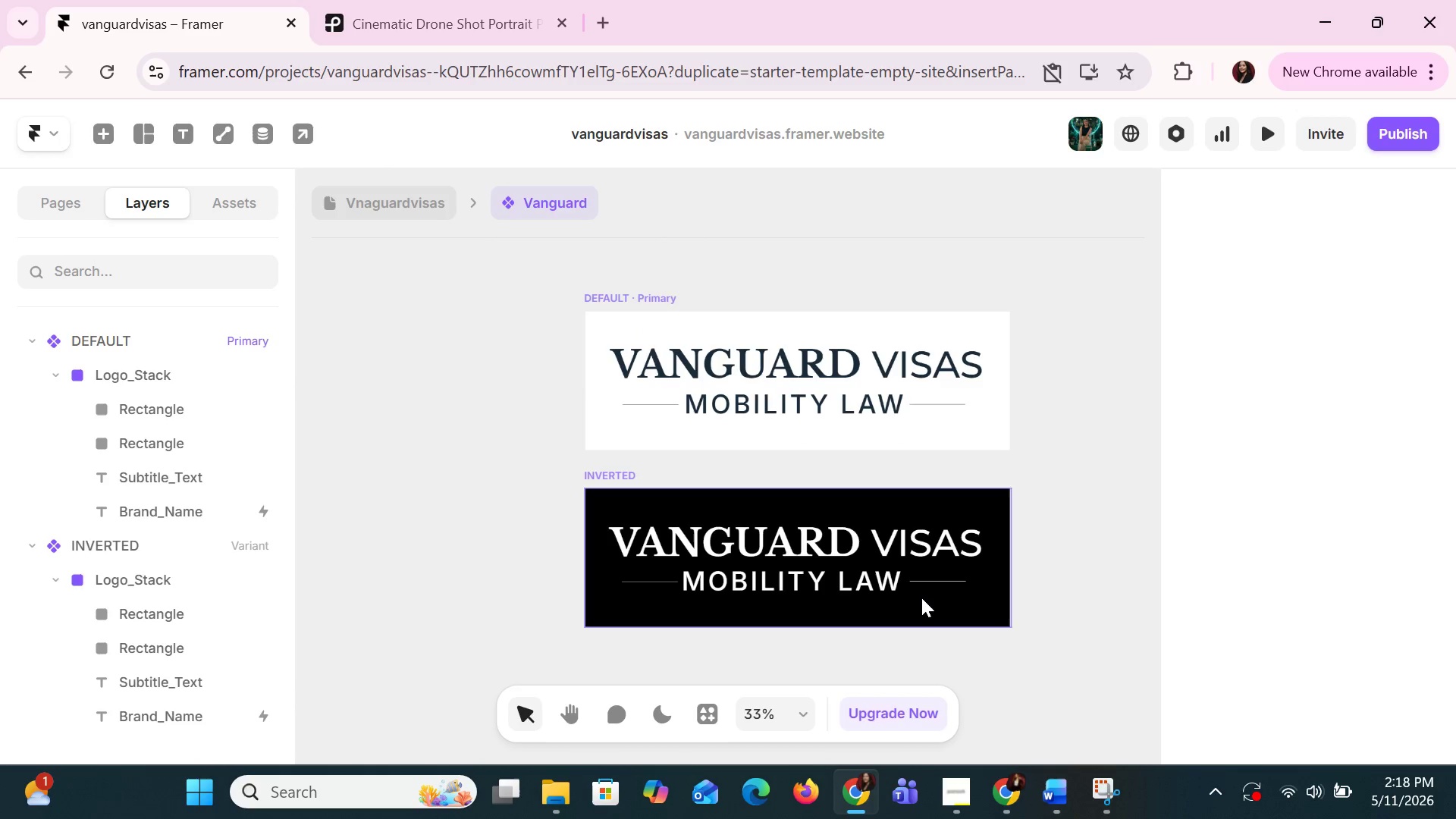 
key(Control+ControlLeft)
 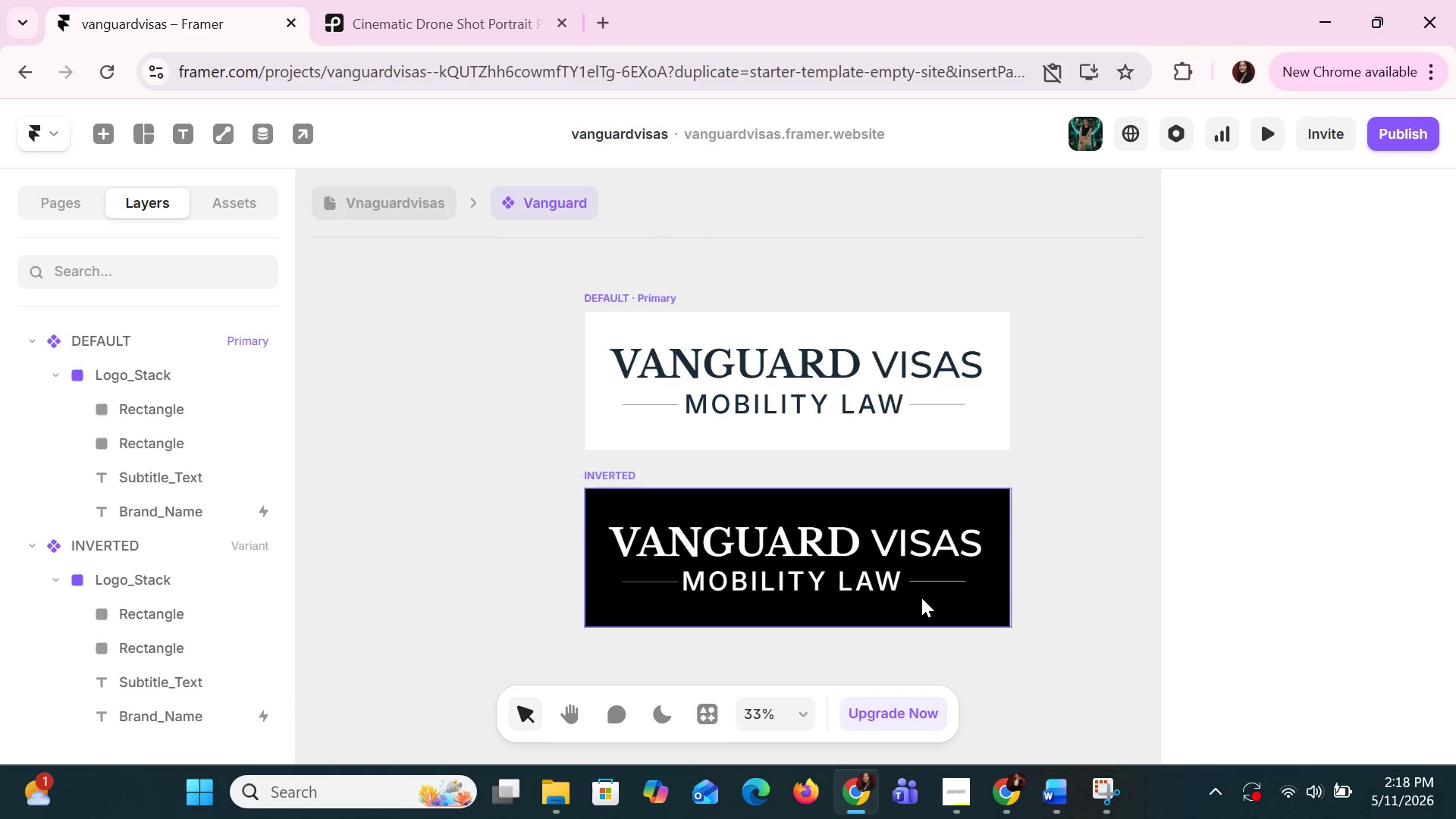 
key(Control+ControlLeft)
 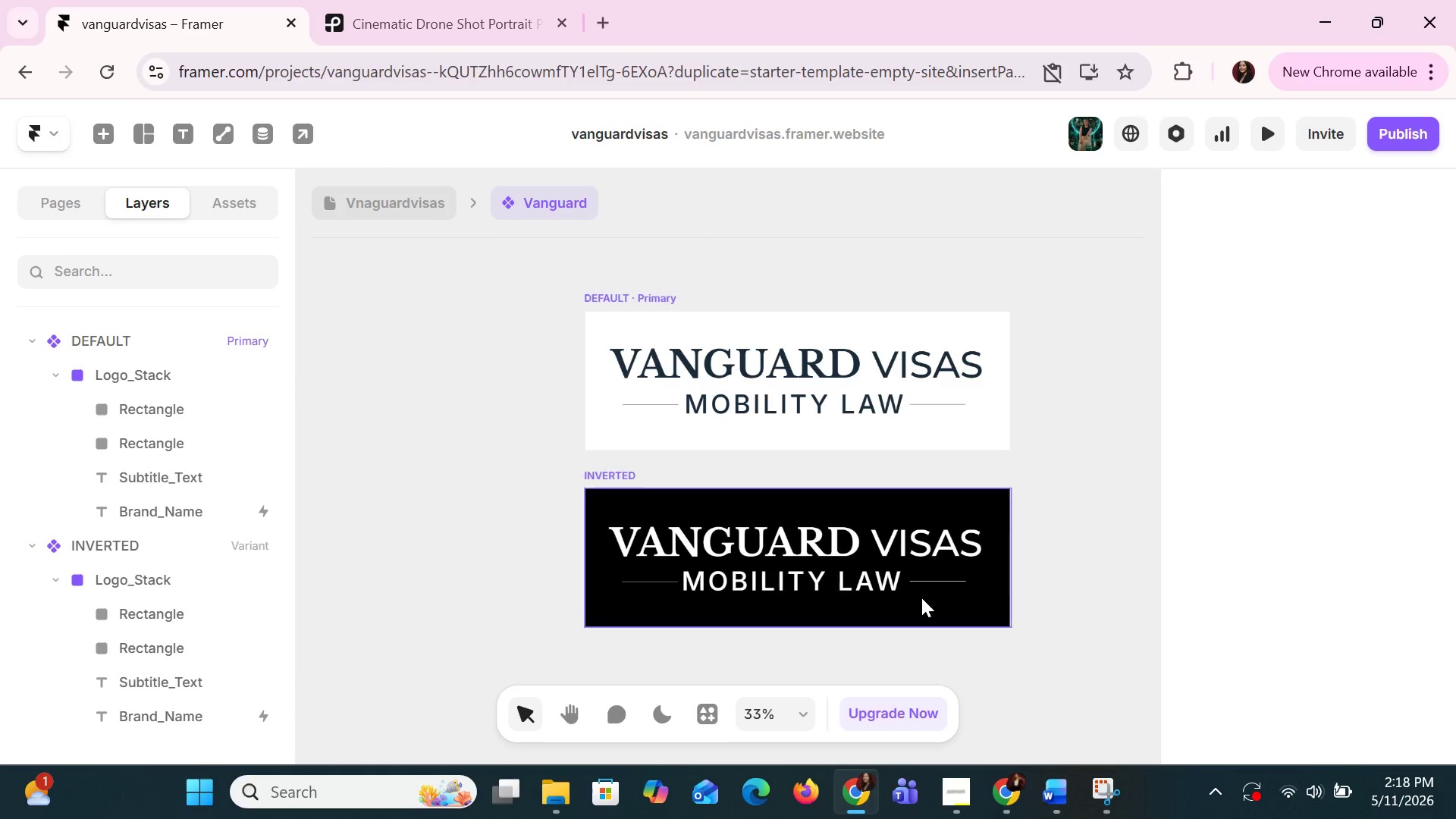 
key(Control+ControlLeft)
 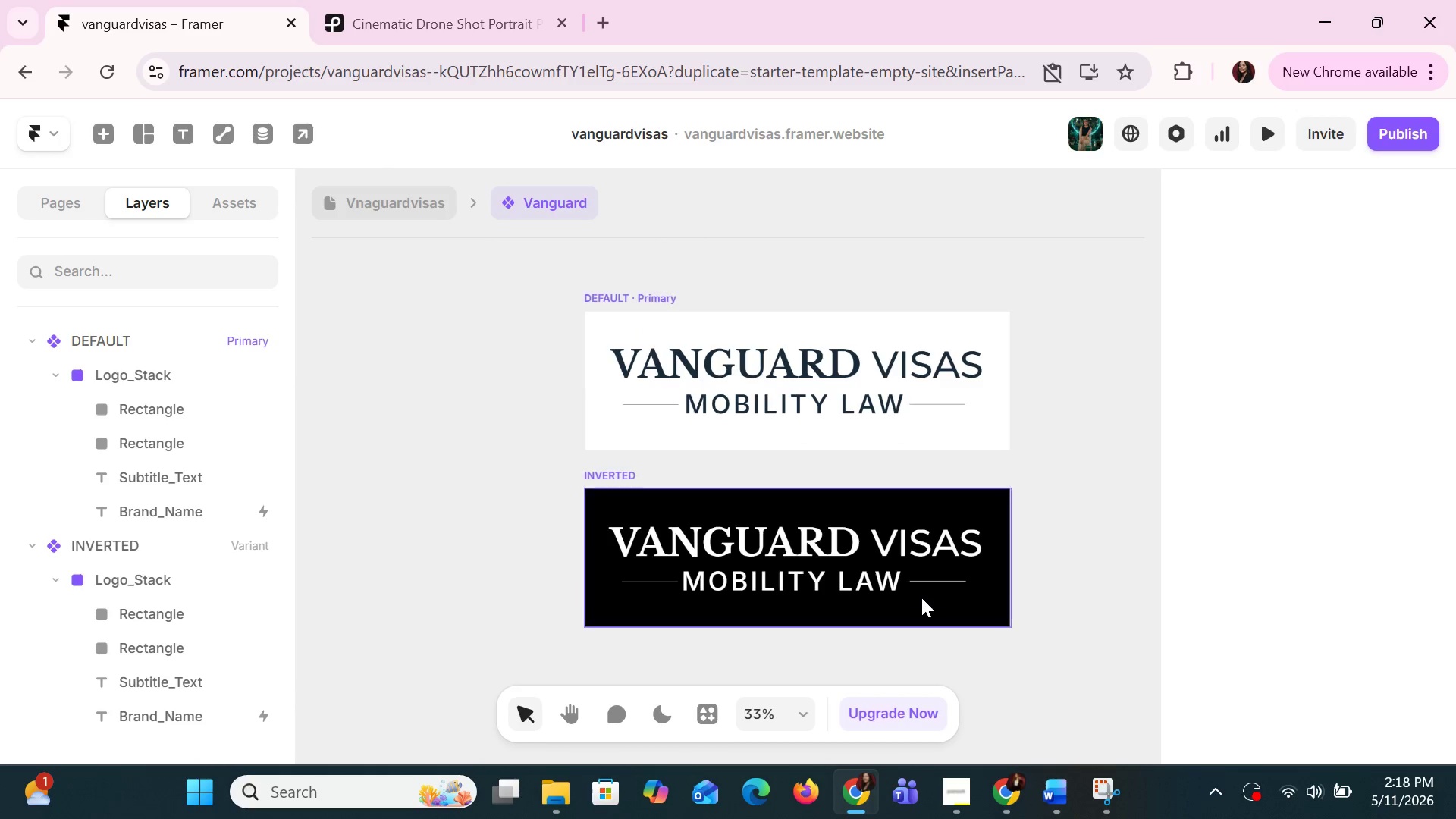 
key(Control+ControlLeft)
 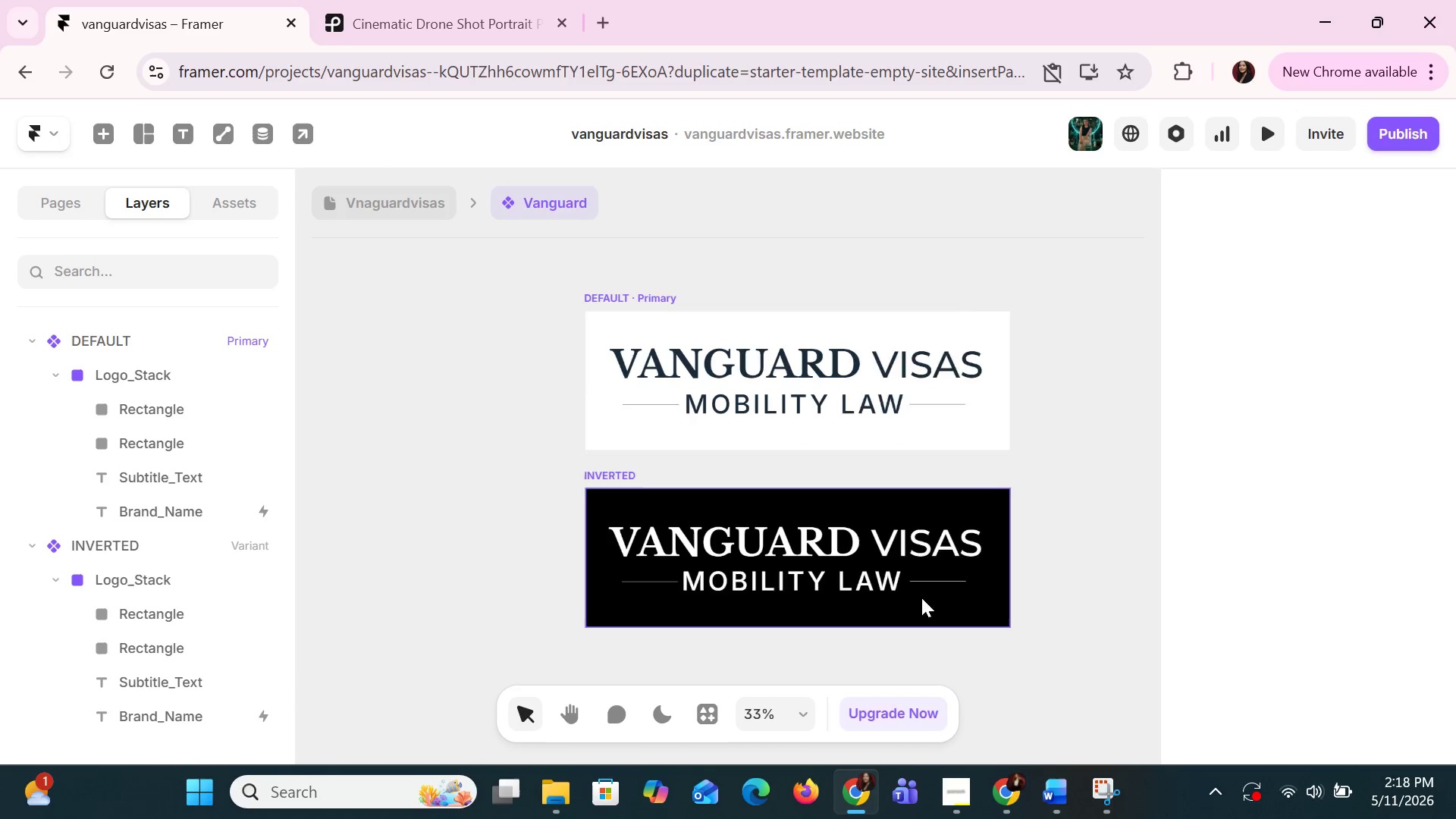 
scroll: coordinate [921, 598], scroll_direction: down, amount: 3.0
 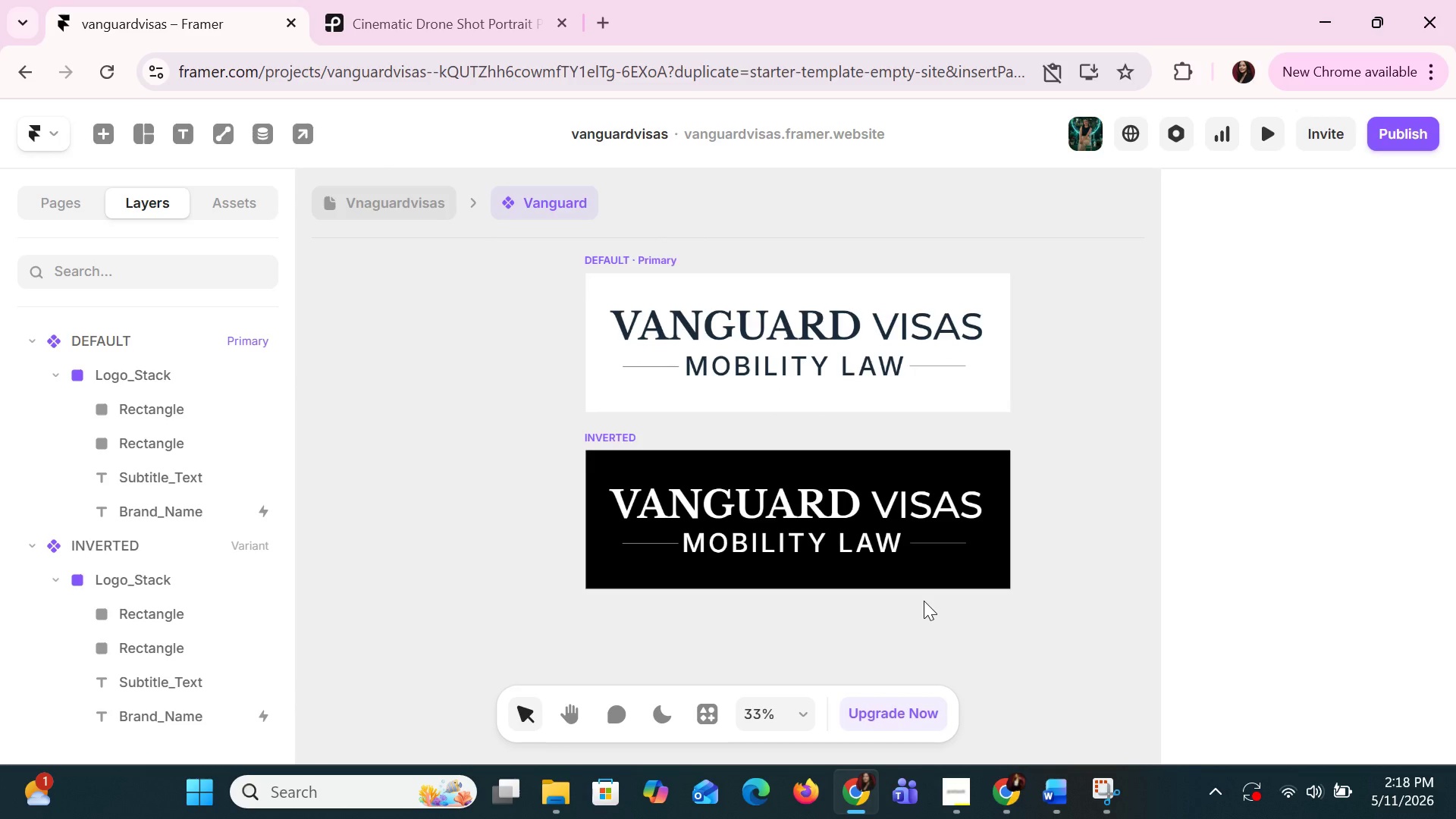 
scroll: coordinate [924, 601], scroll_direction: up, amount: 1.0
 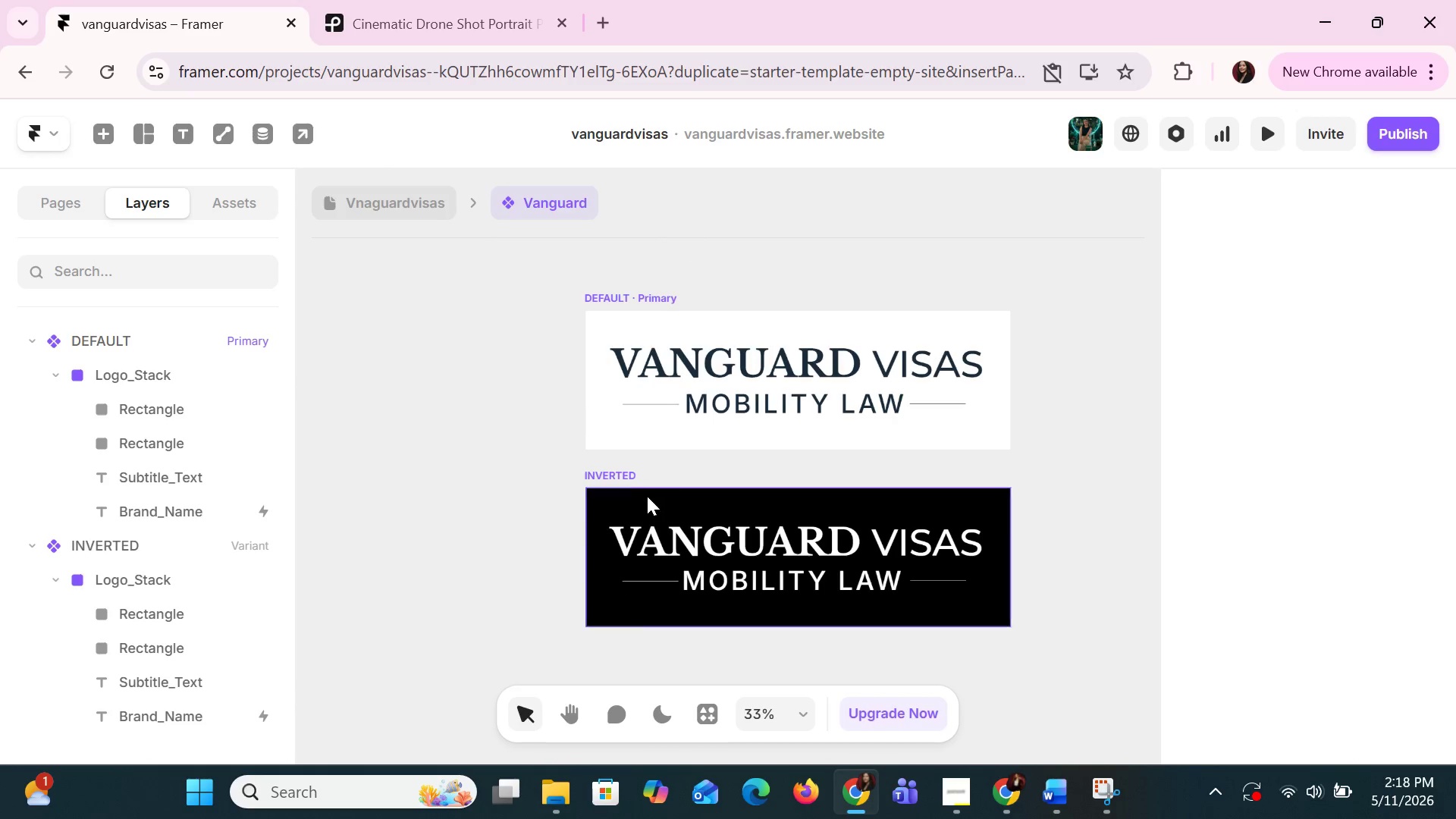 
left_click([626, 476])
 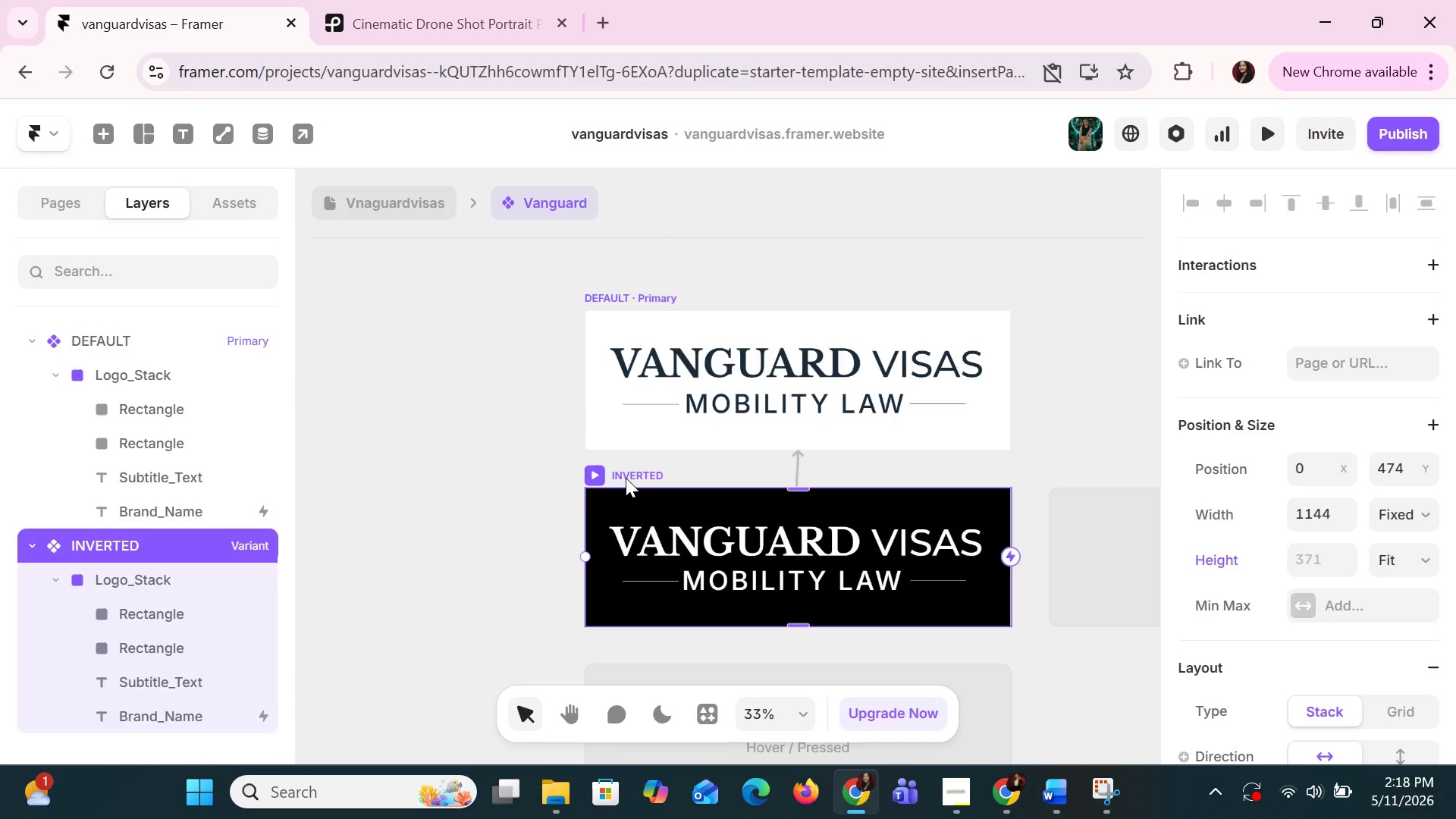 
left_click_drag(start_coordinate=[626, 479], to_coordinate=[623, 466])
 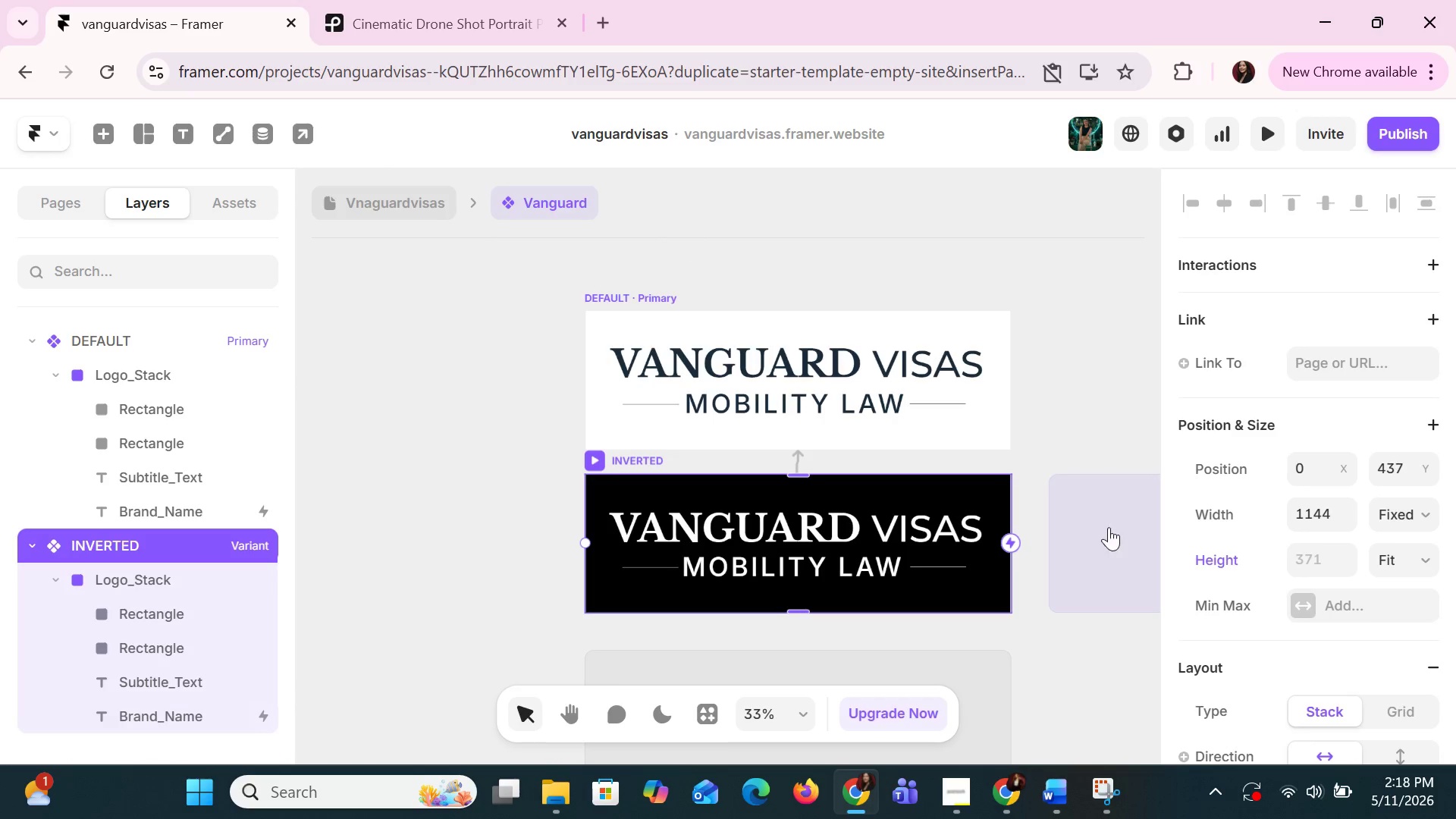 
left_click([1063, 418])
 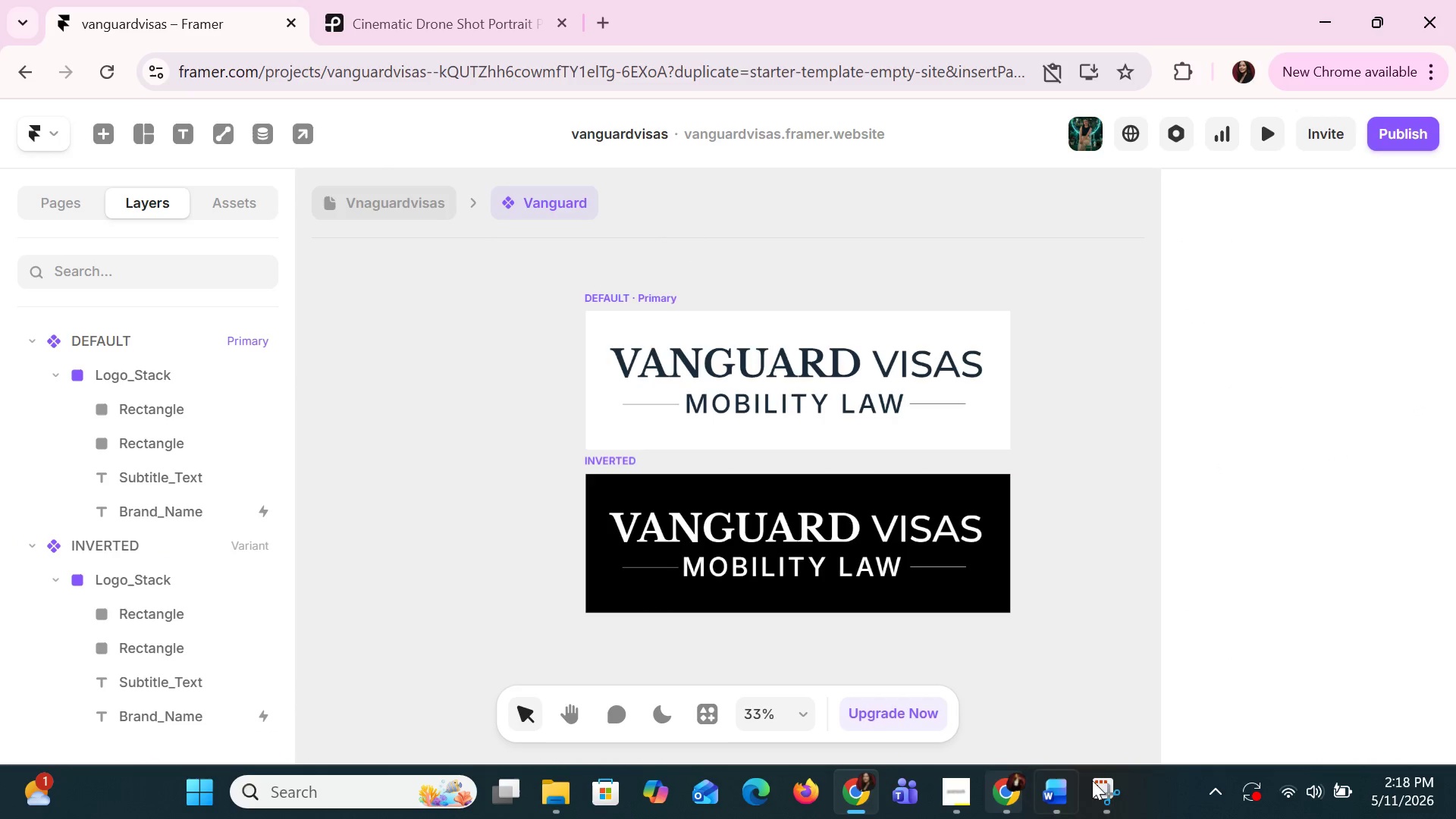 
left_click([1103, 779])
 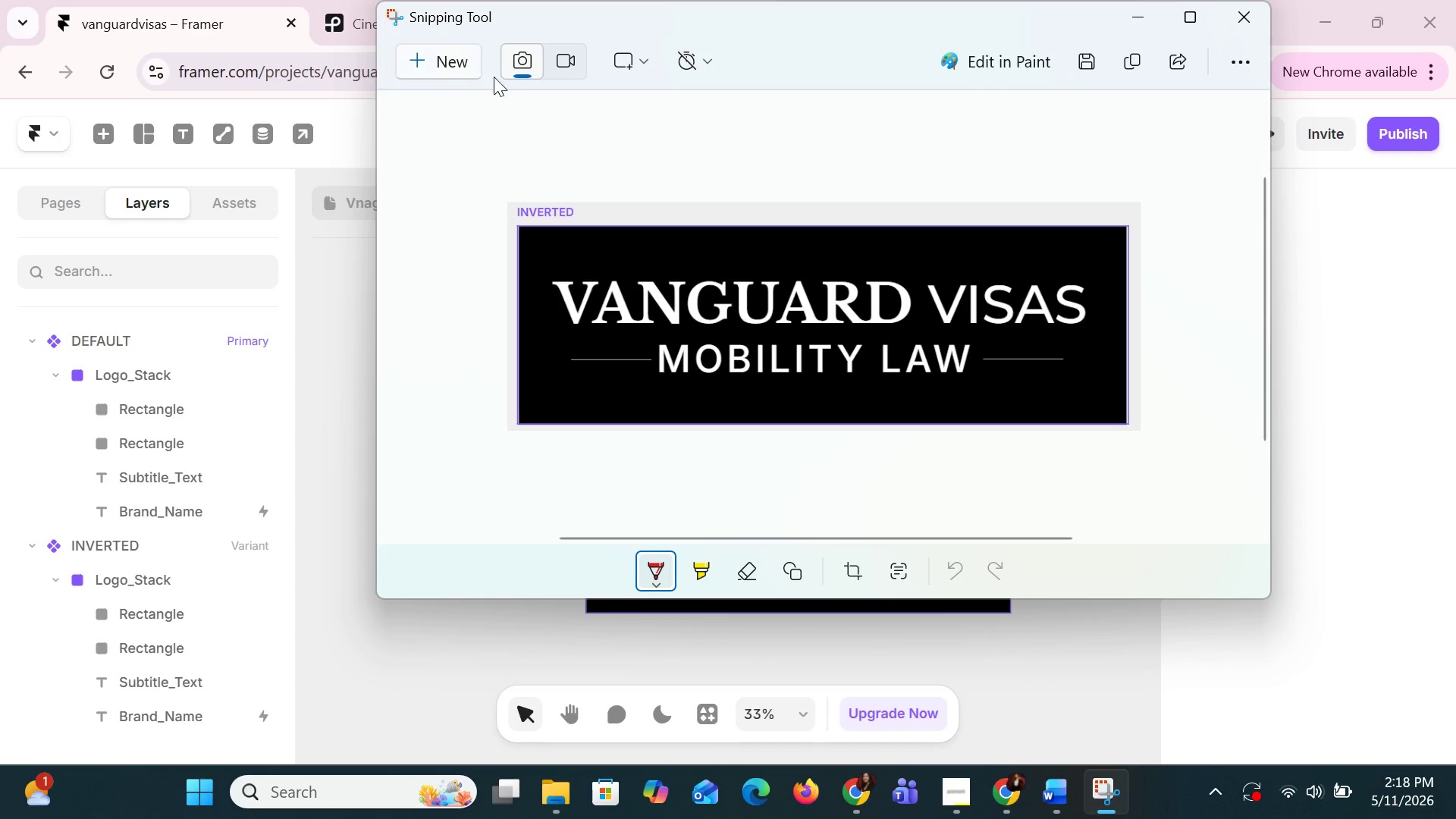 
left_click([472, 49])
 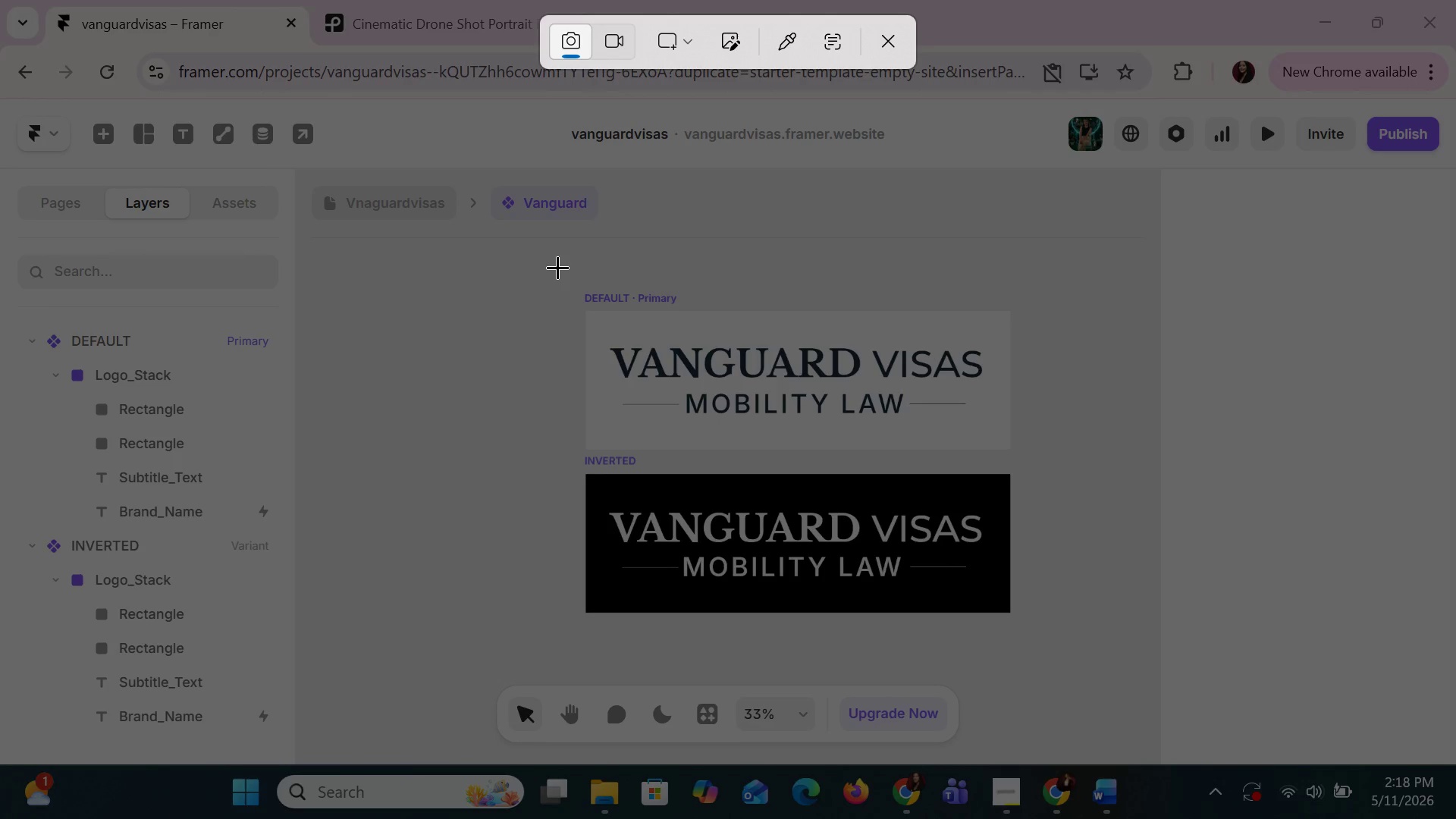 
left_click_drag(start_coordinate=[557, 287], to_coordinate=[1021, 632])
 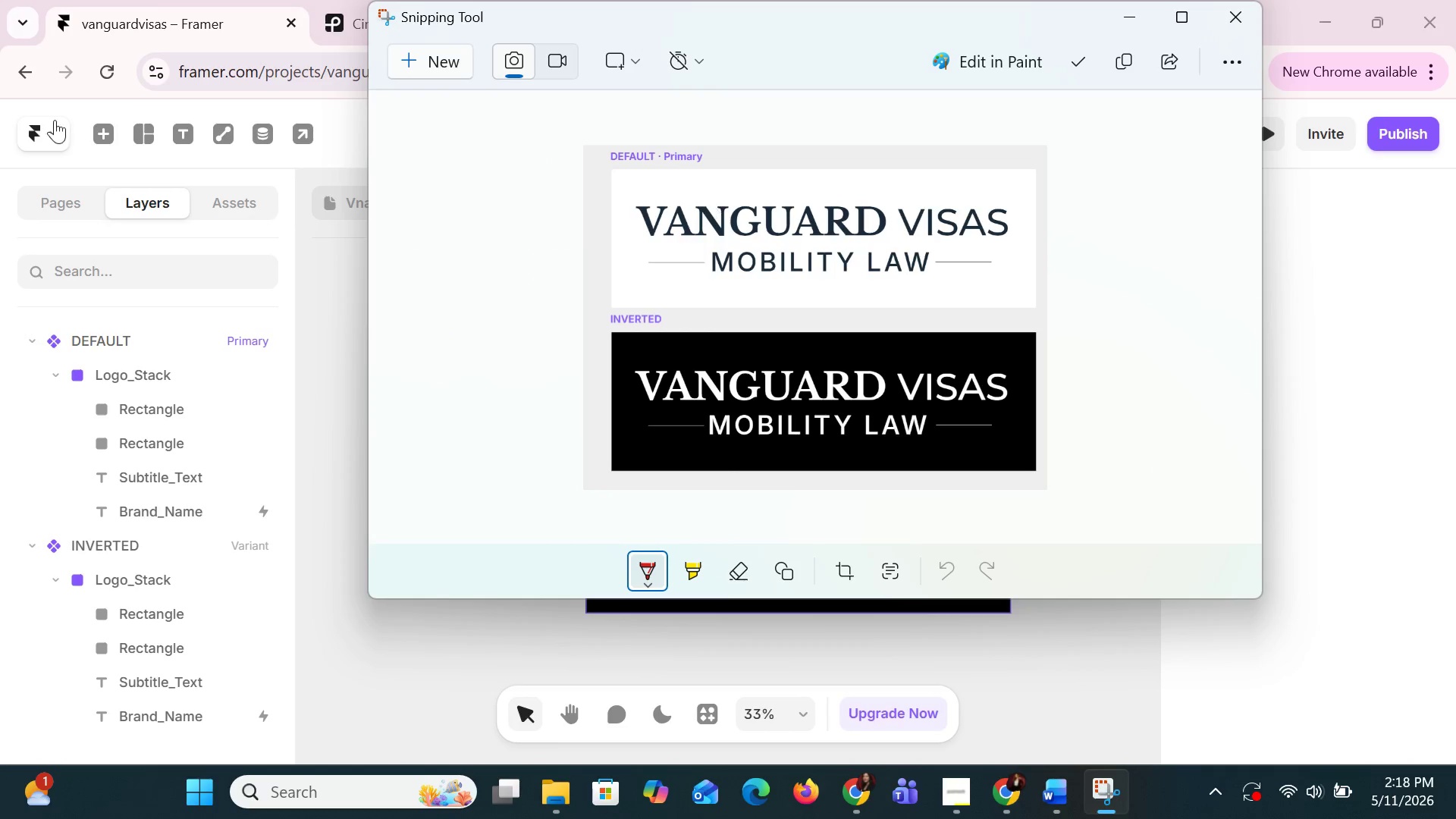 
left_click([306, 317])
 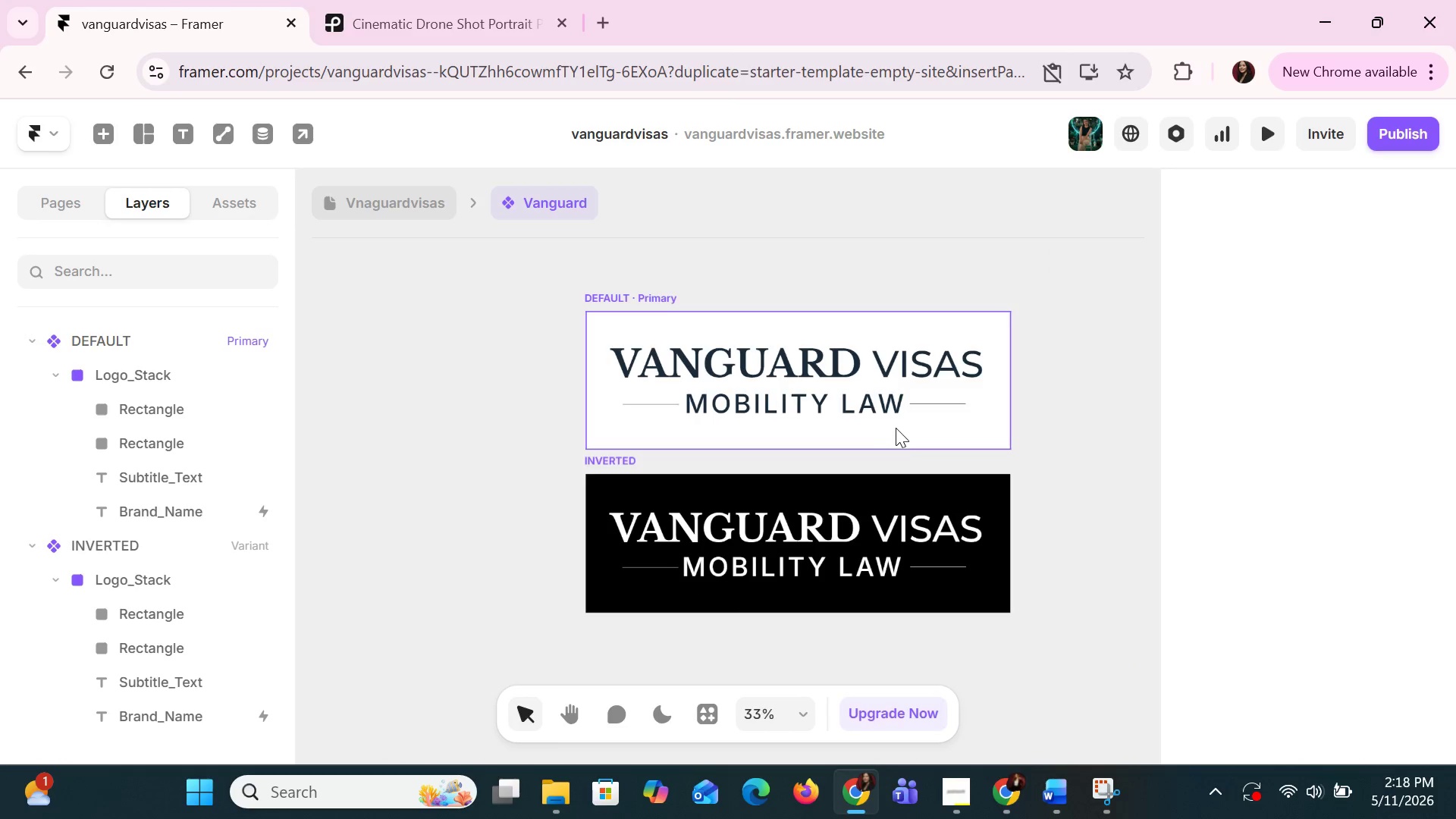 
hold_key(key=ControlLeft, duration=1.53)
scroll: coordinate [902, 432], scroll_direction: up, amount: 2.0
 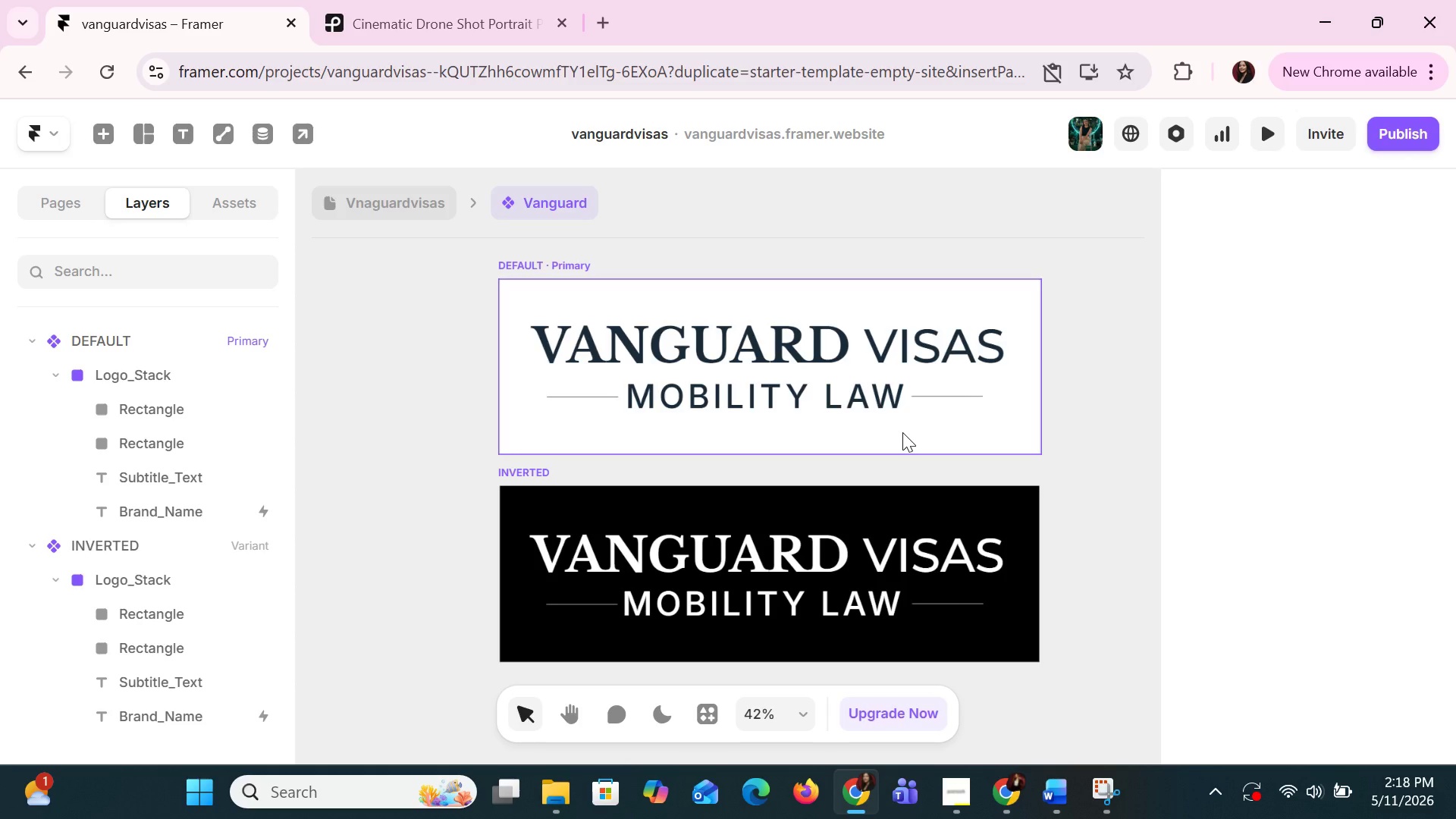 
key(Control+ControlLeft)
 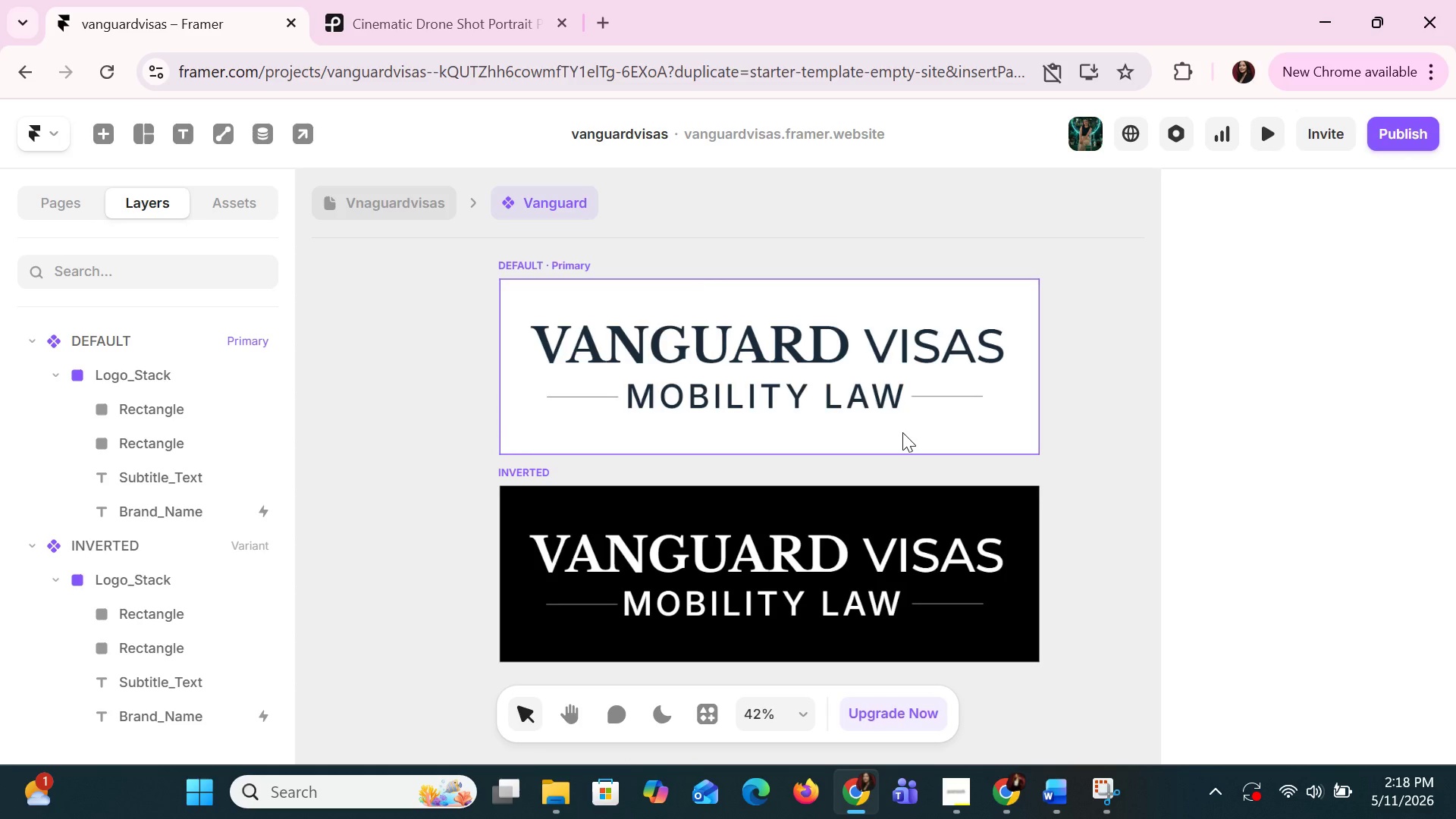 
scroll: coordinate [902, 432], scroll_direction: down, amount: 1.0
 